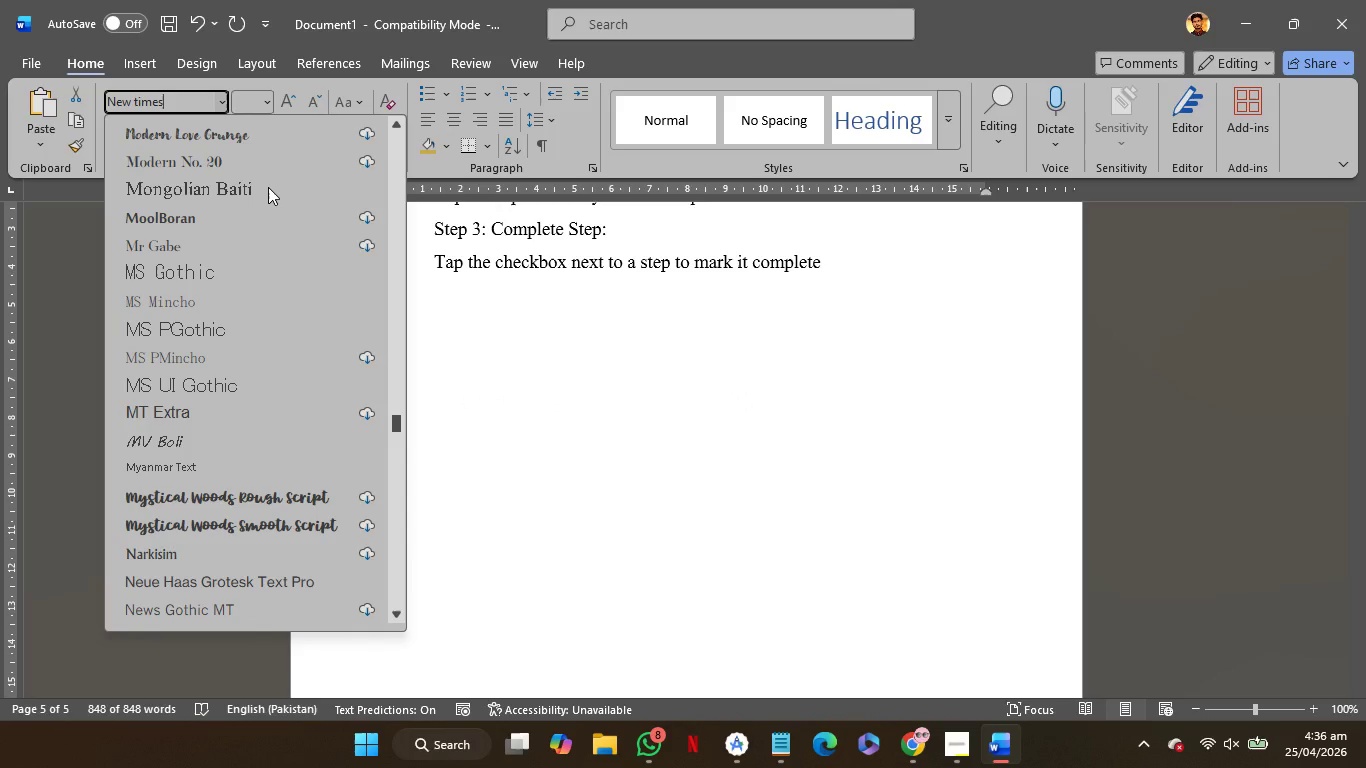 
hold_key(key=Backspace, duration=1.19)
 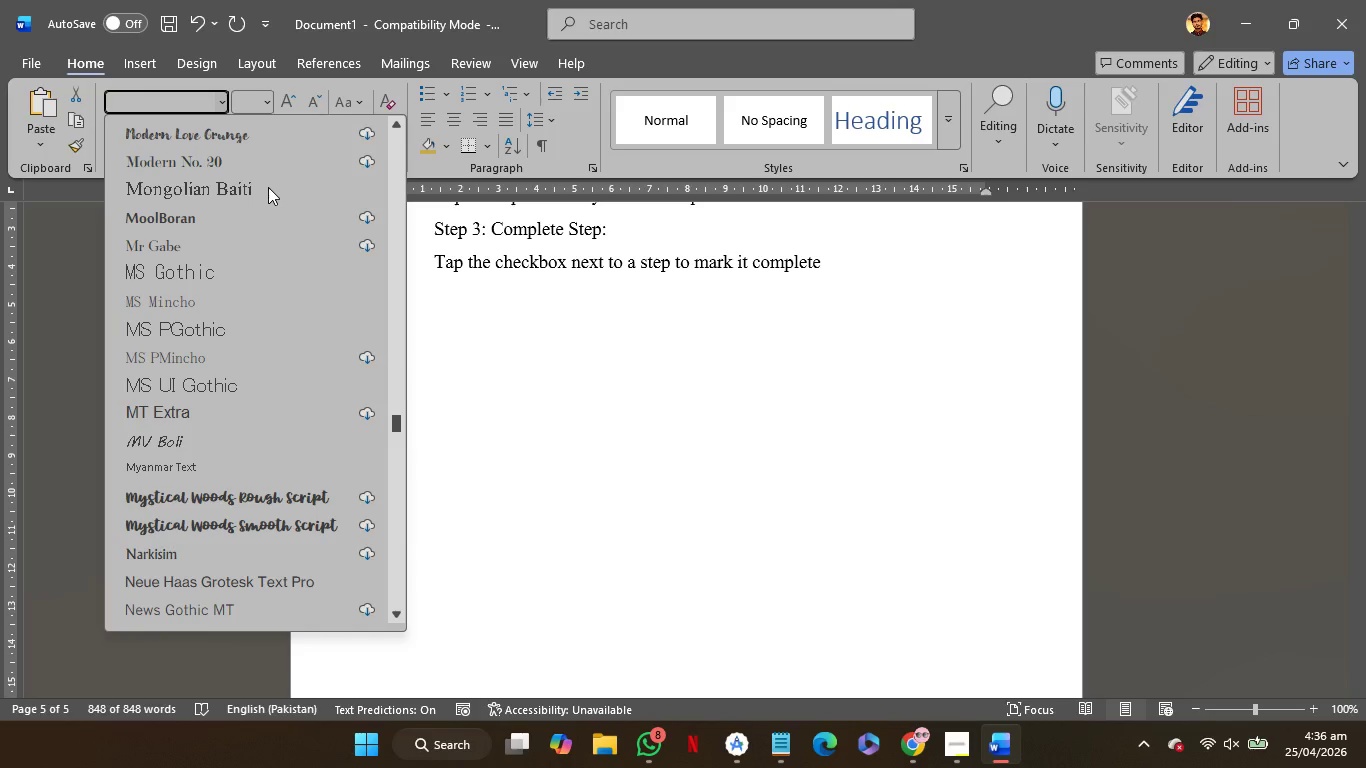 
type(t)
key(Backspace)
type(san)
 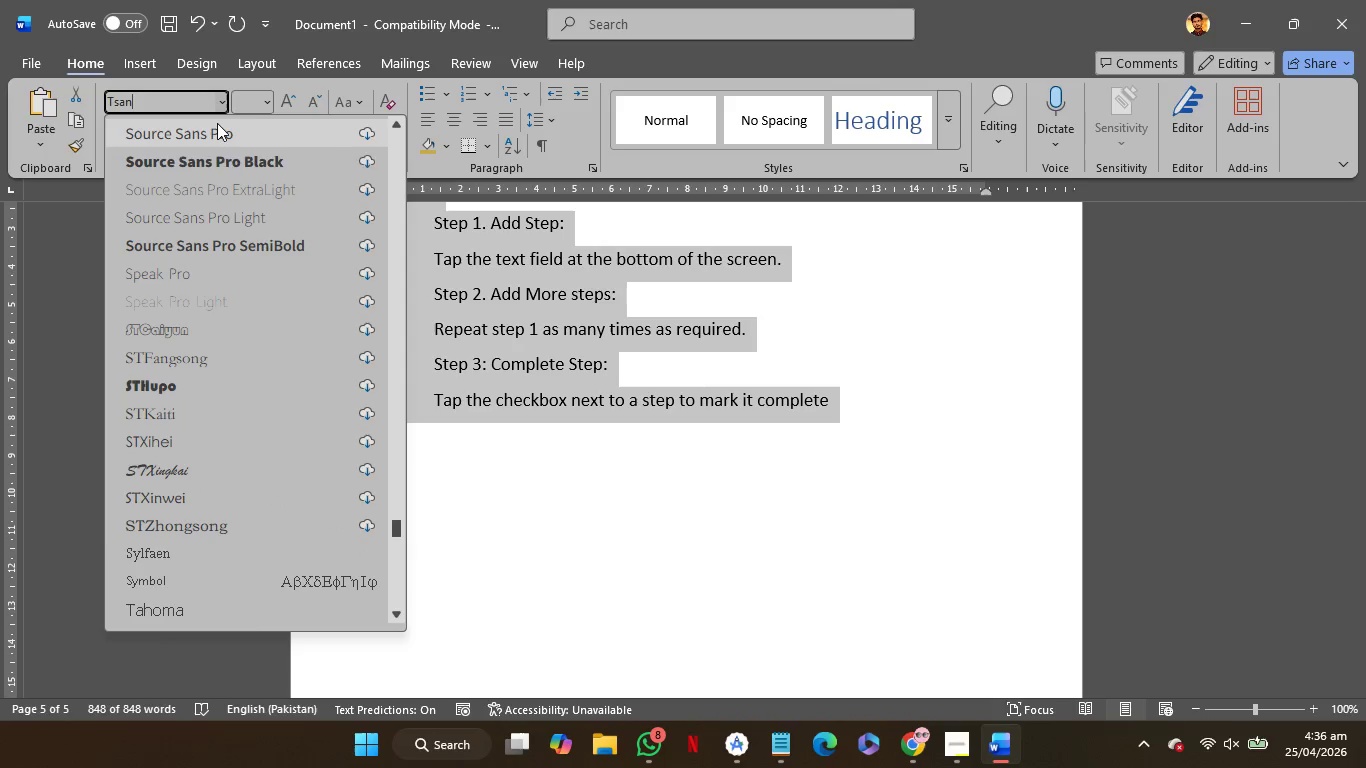 
left_click([217, 123])
 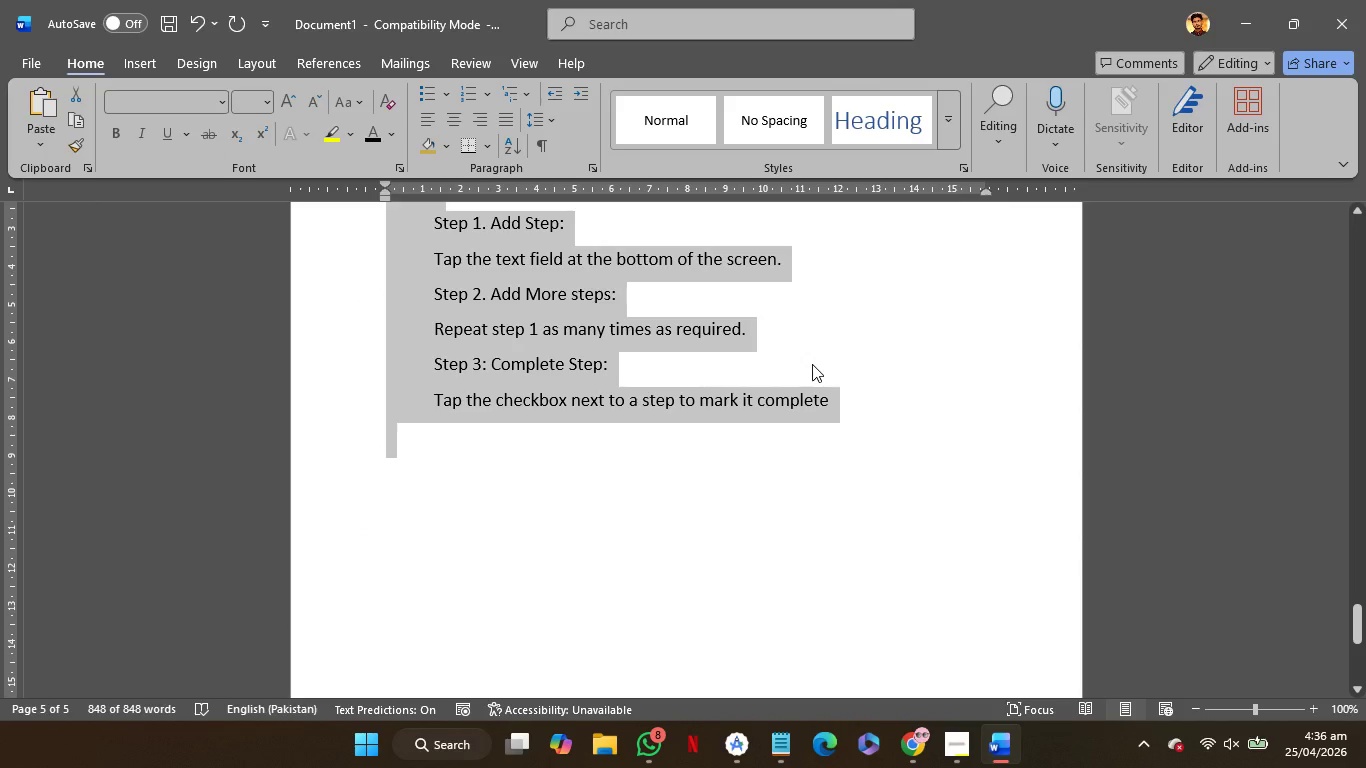 
scroll: coordinate [812, 364], scroll_direction: up, amount: 79.0
 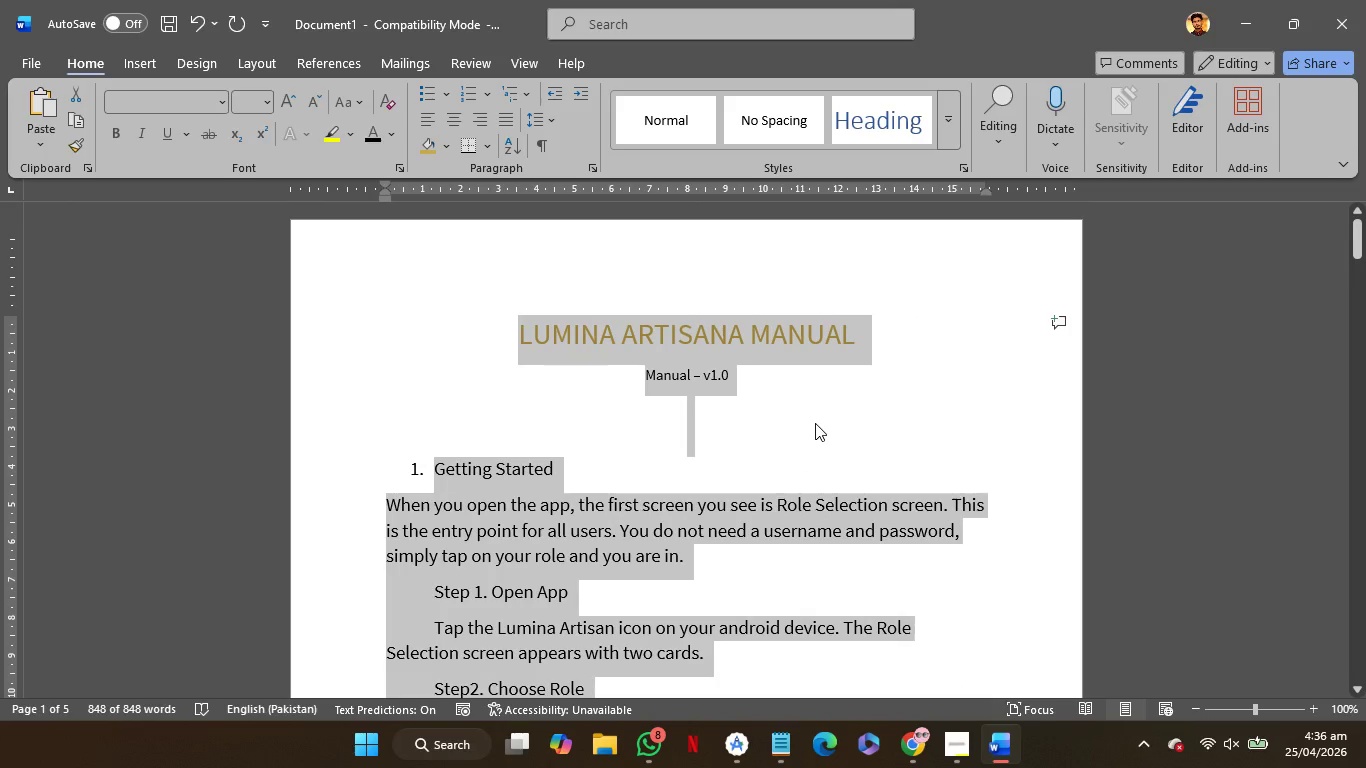 
scroll: coordinate [815, 423], scroll_direction: down, amount: 61.0
 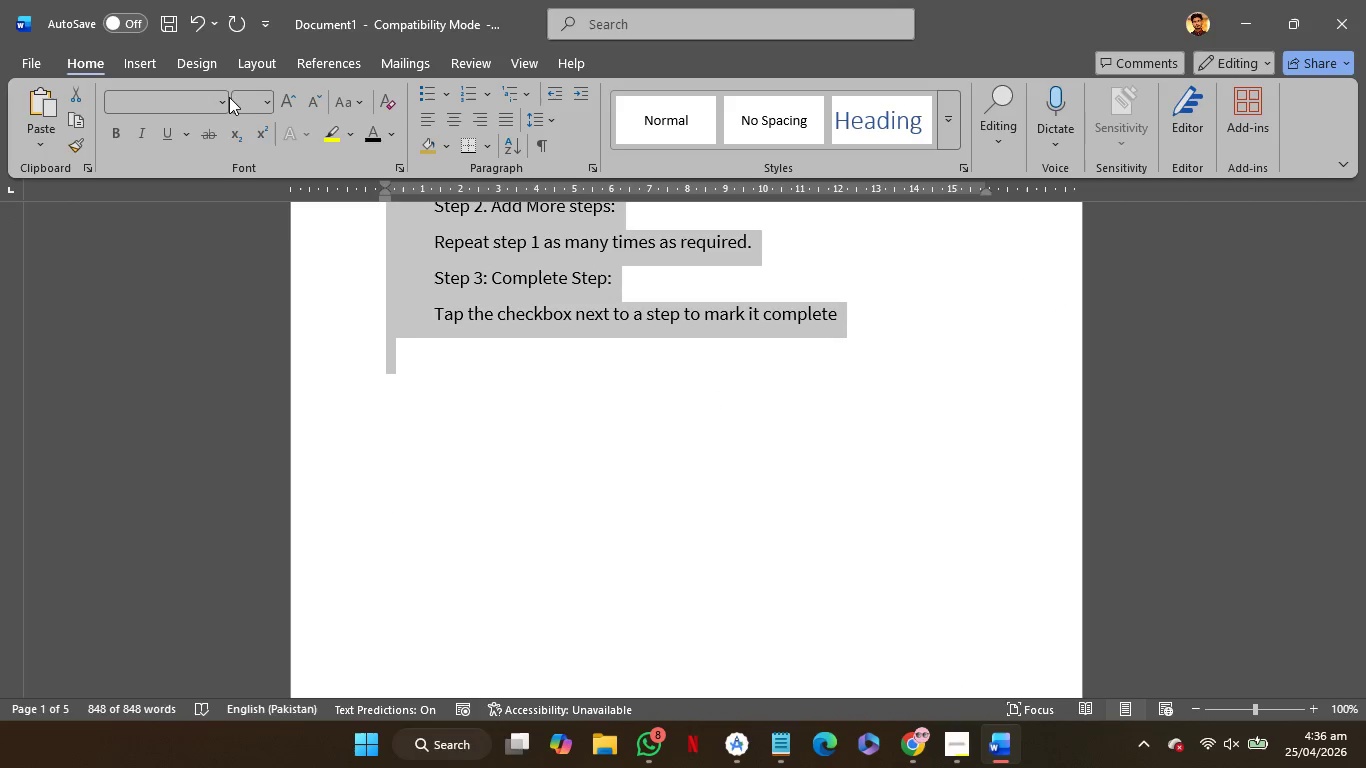 
left_click([221, 97])
 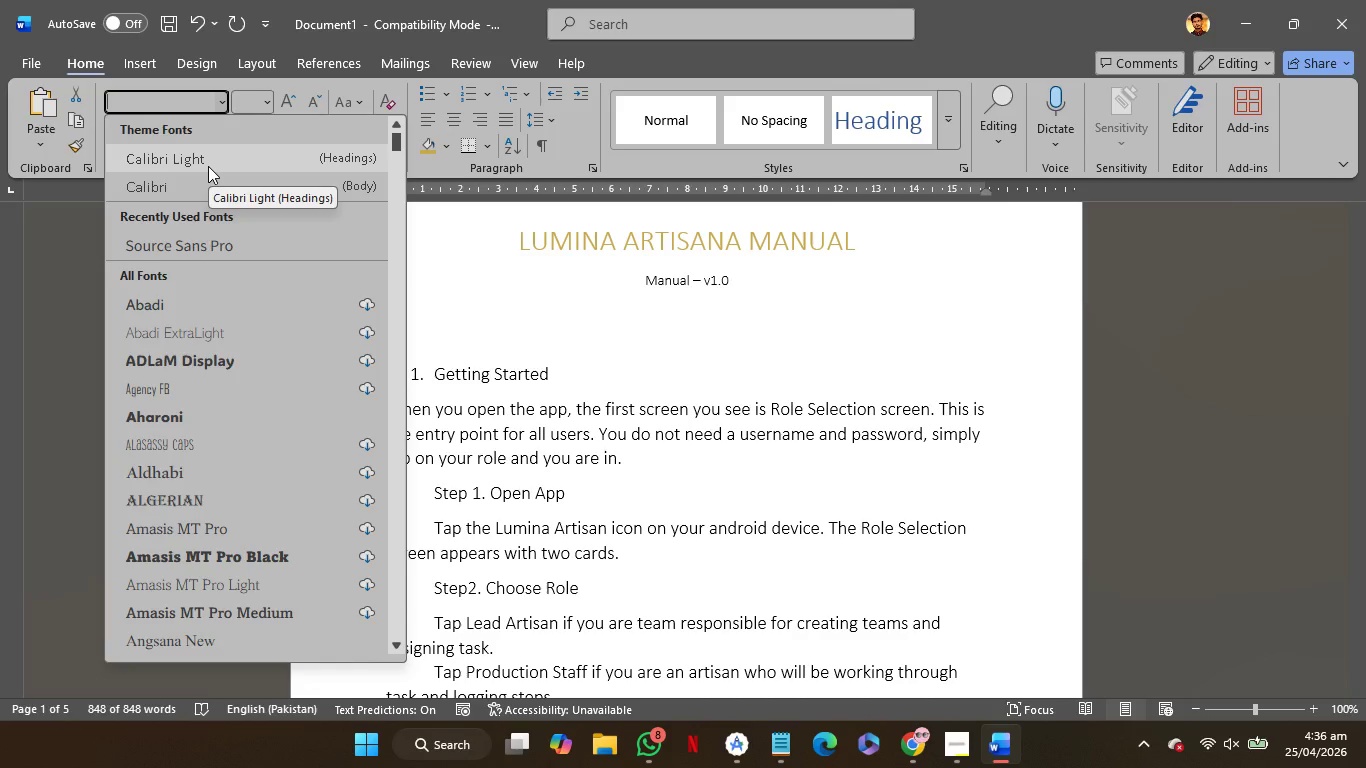 
wait(10.77)
 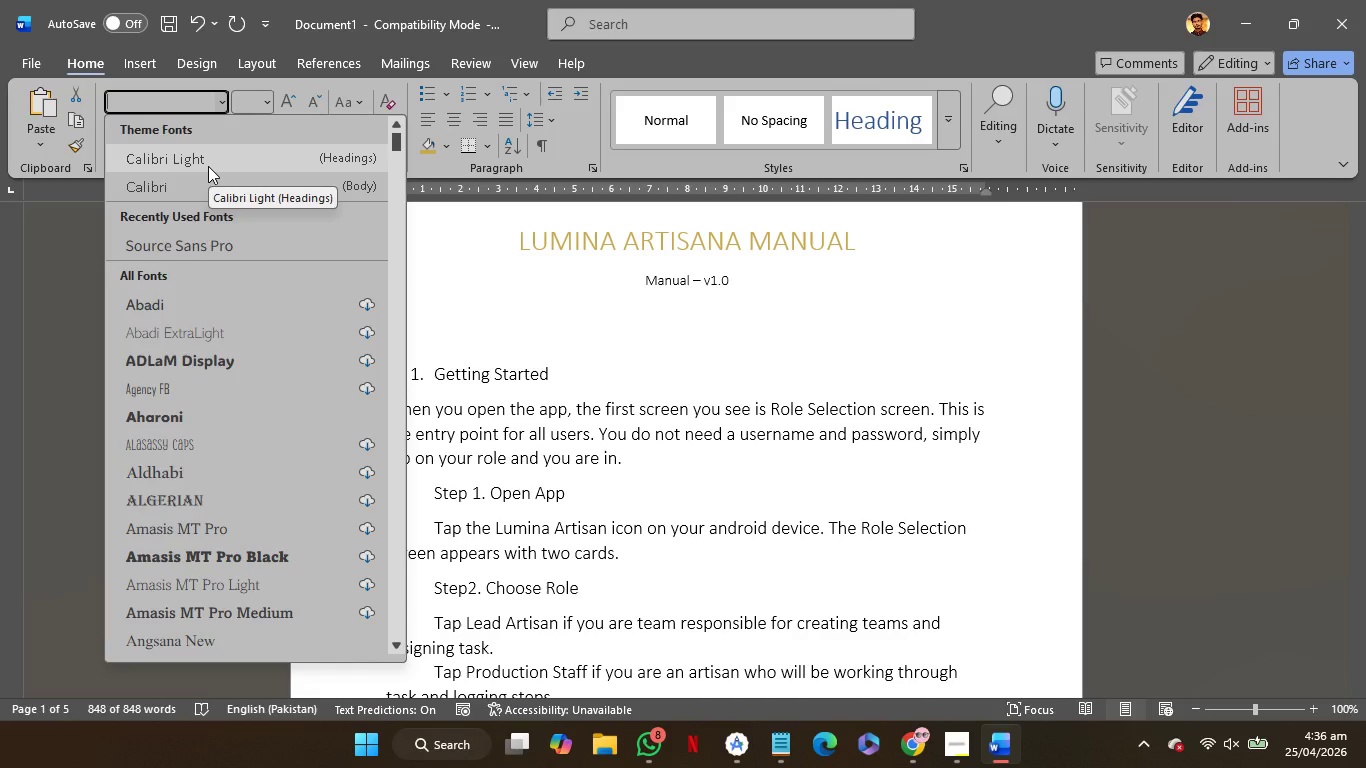 
left_click([208, 181])
 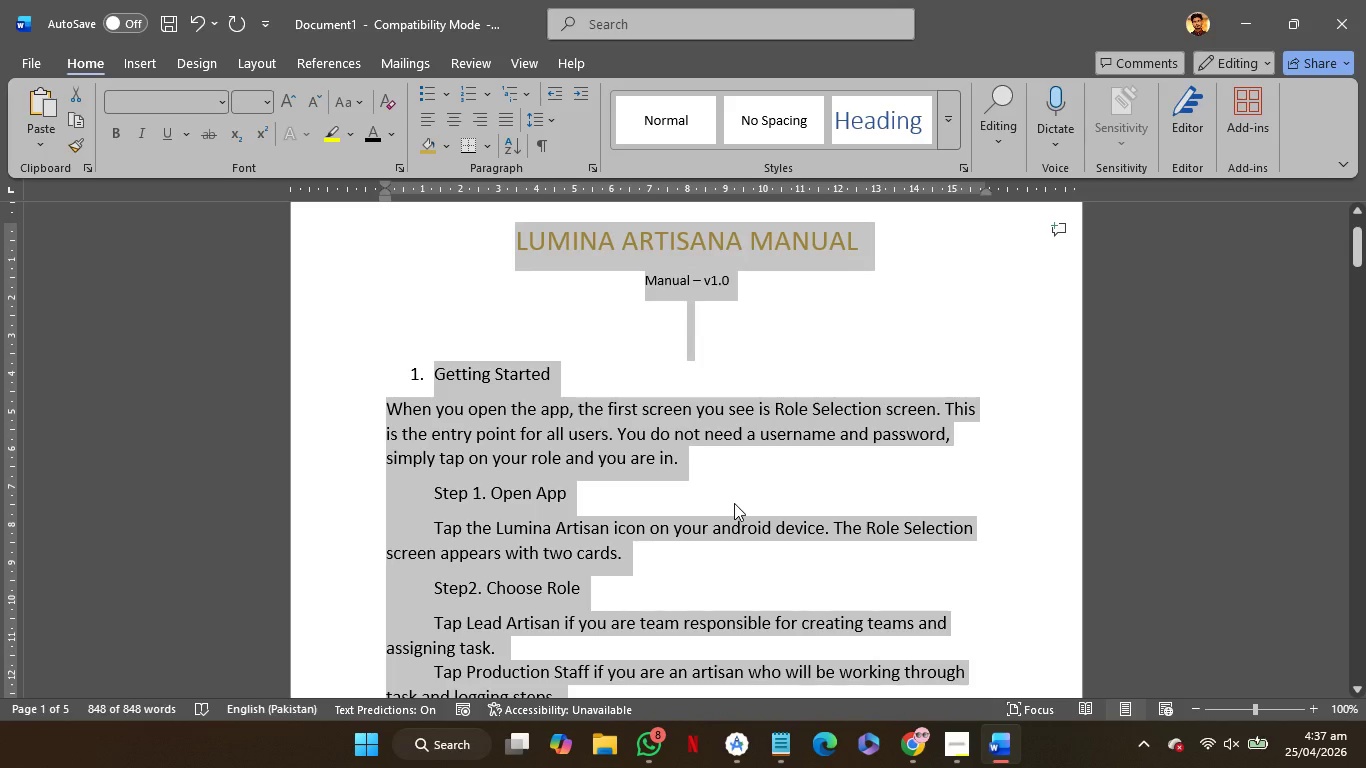 
left_click([734, 503])
 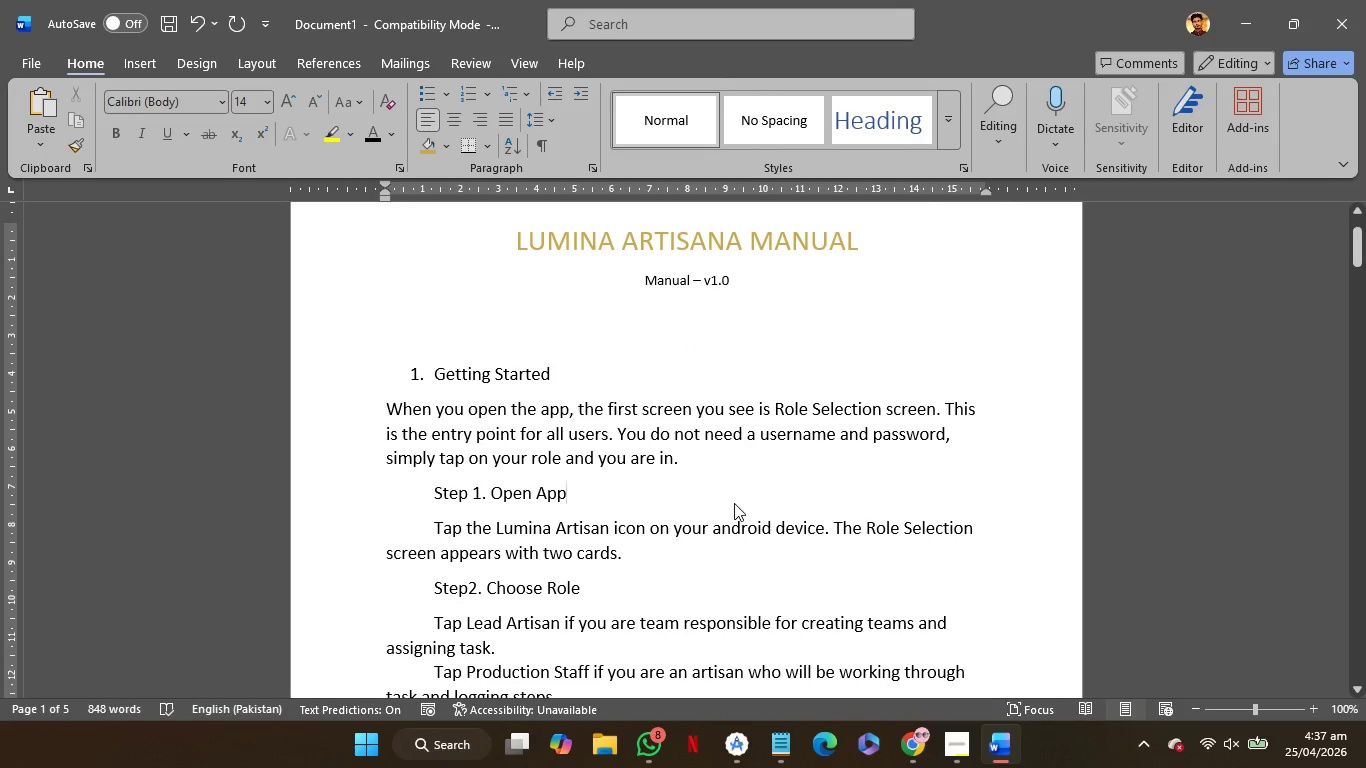 
scroll: coordinate [734, 503], scroll_direction: up, amount: 5.0
 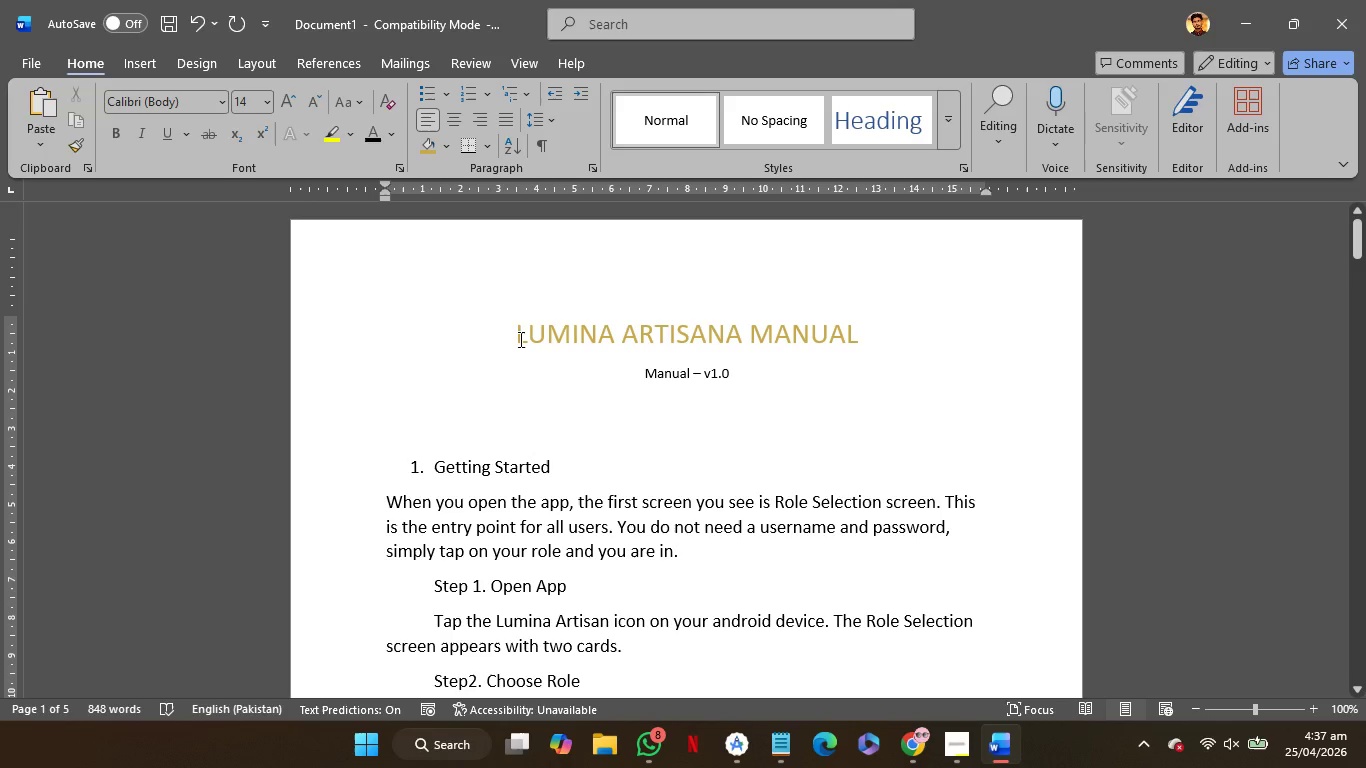 
left_click([519, 339])
 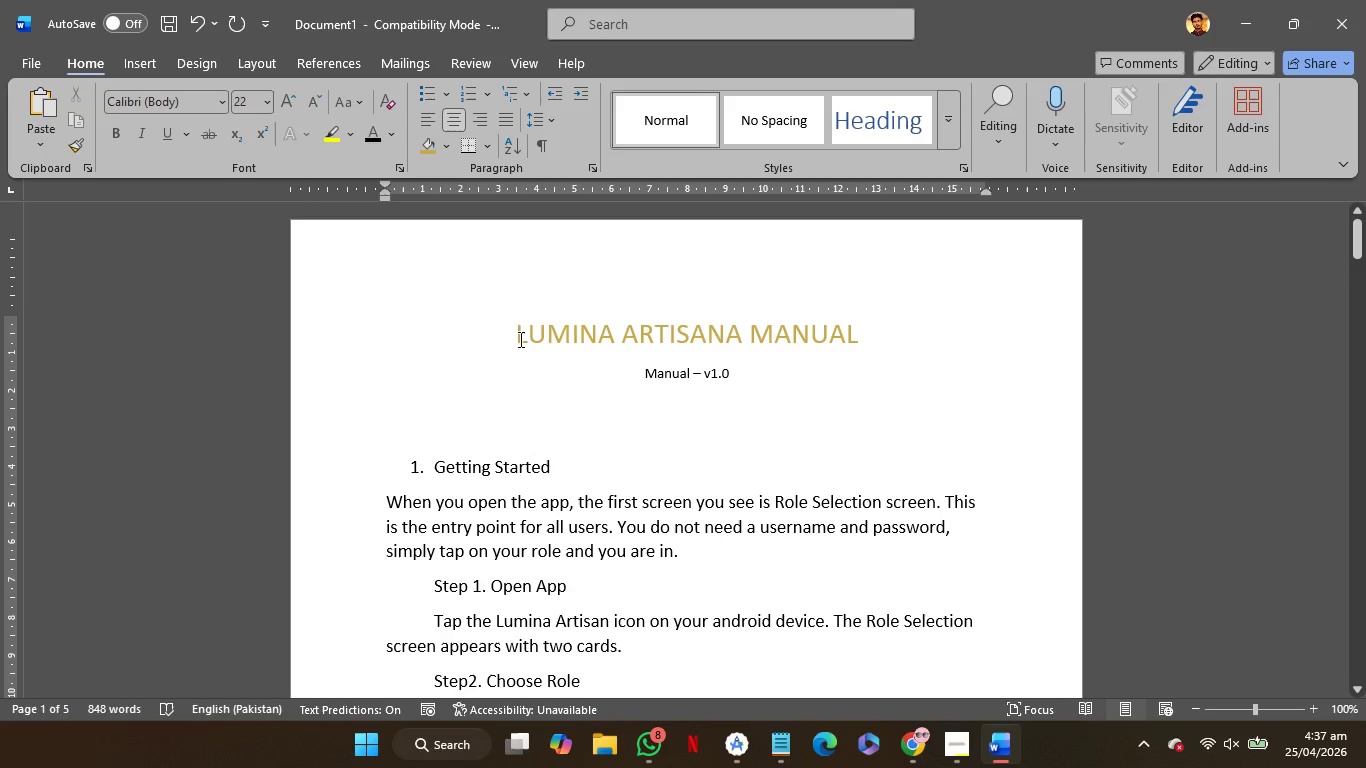 
key(Shift+Enter)
 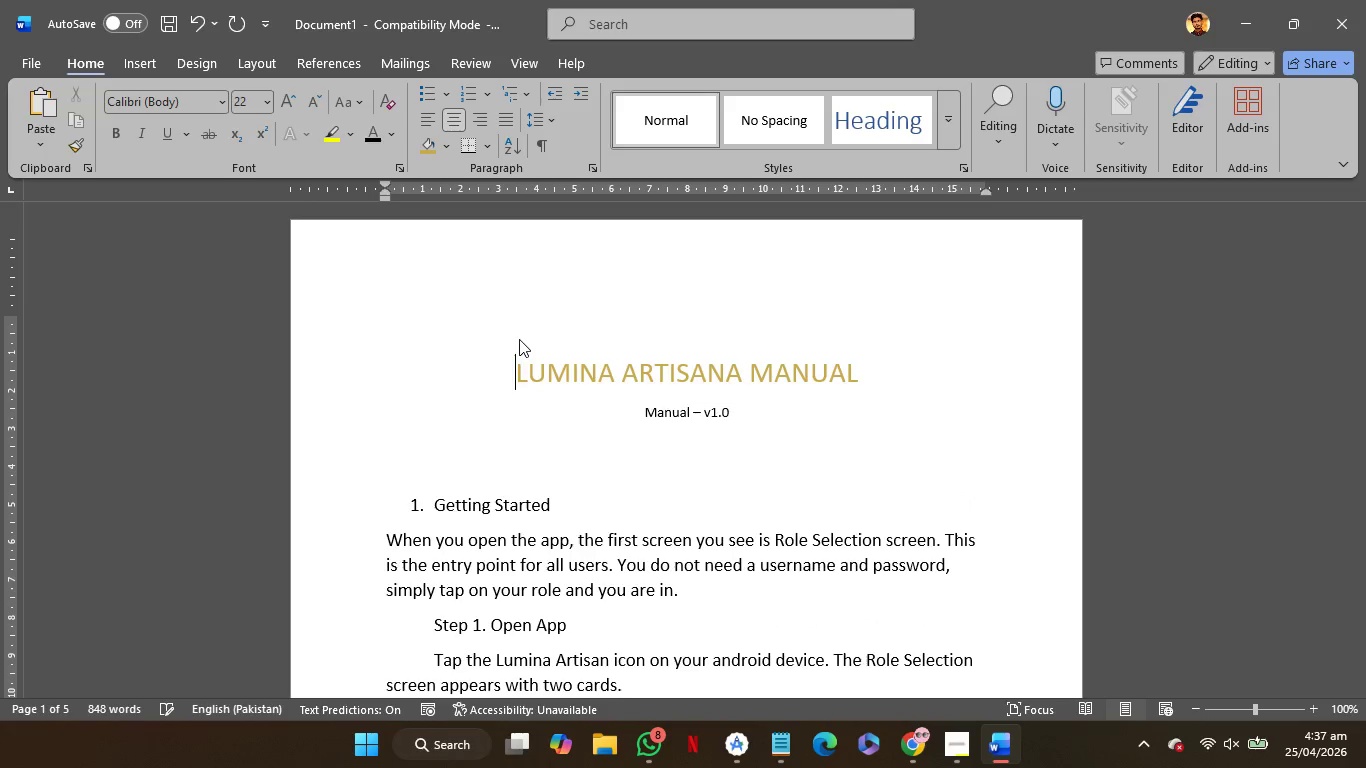 
key(Shift+Enter)
 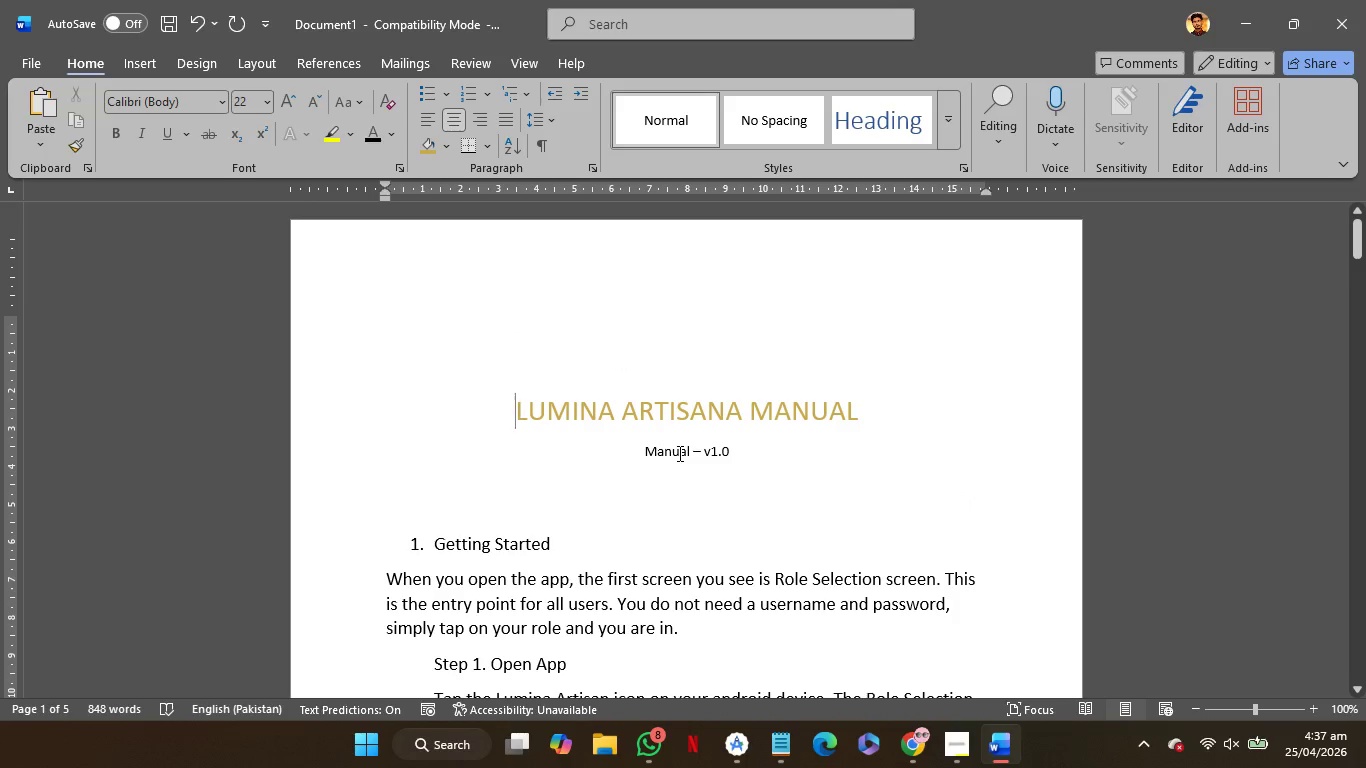 
scroll: coordinate [740, 484], scroll_direction: down, amount: 3.0
 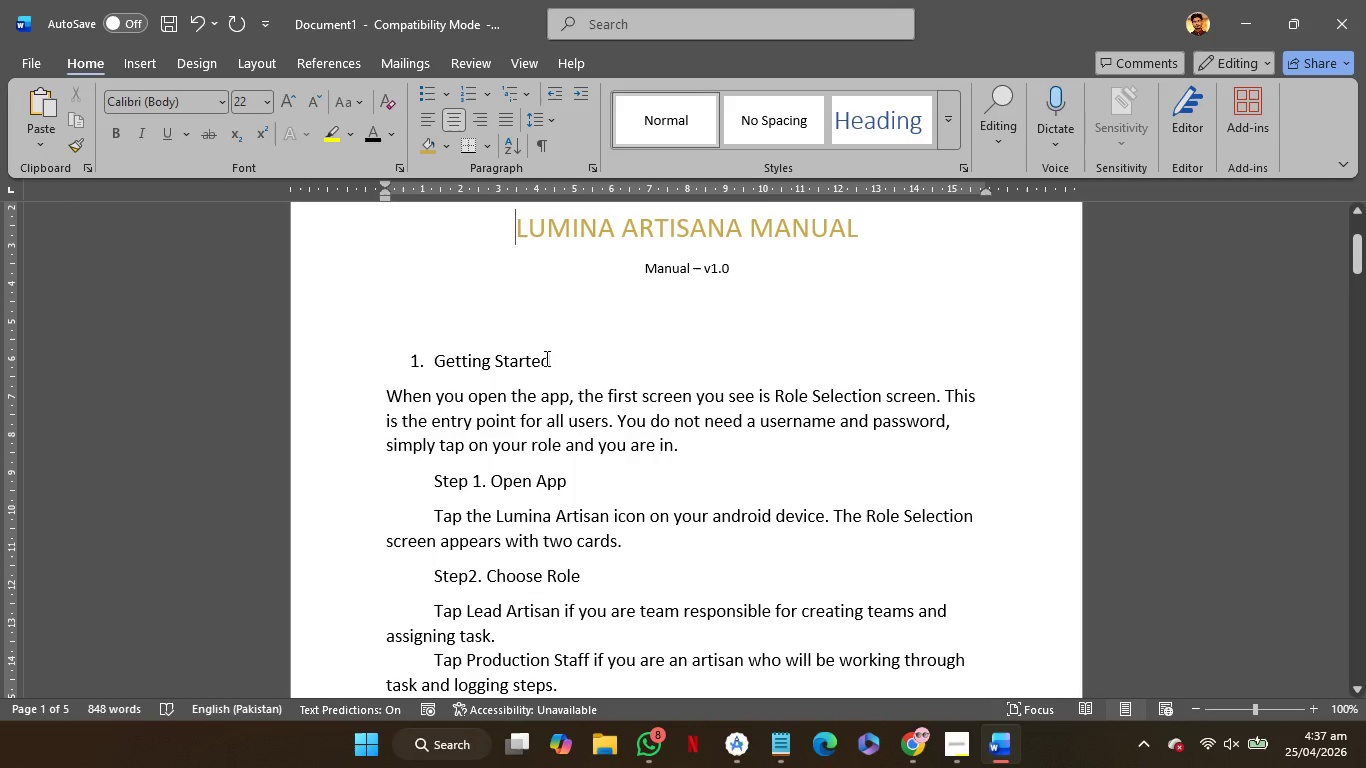 
left_click_drag(start_coordinate=[551, 360], to_coordinate=[442, 374])
 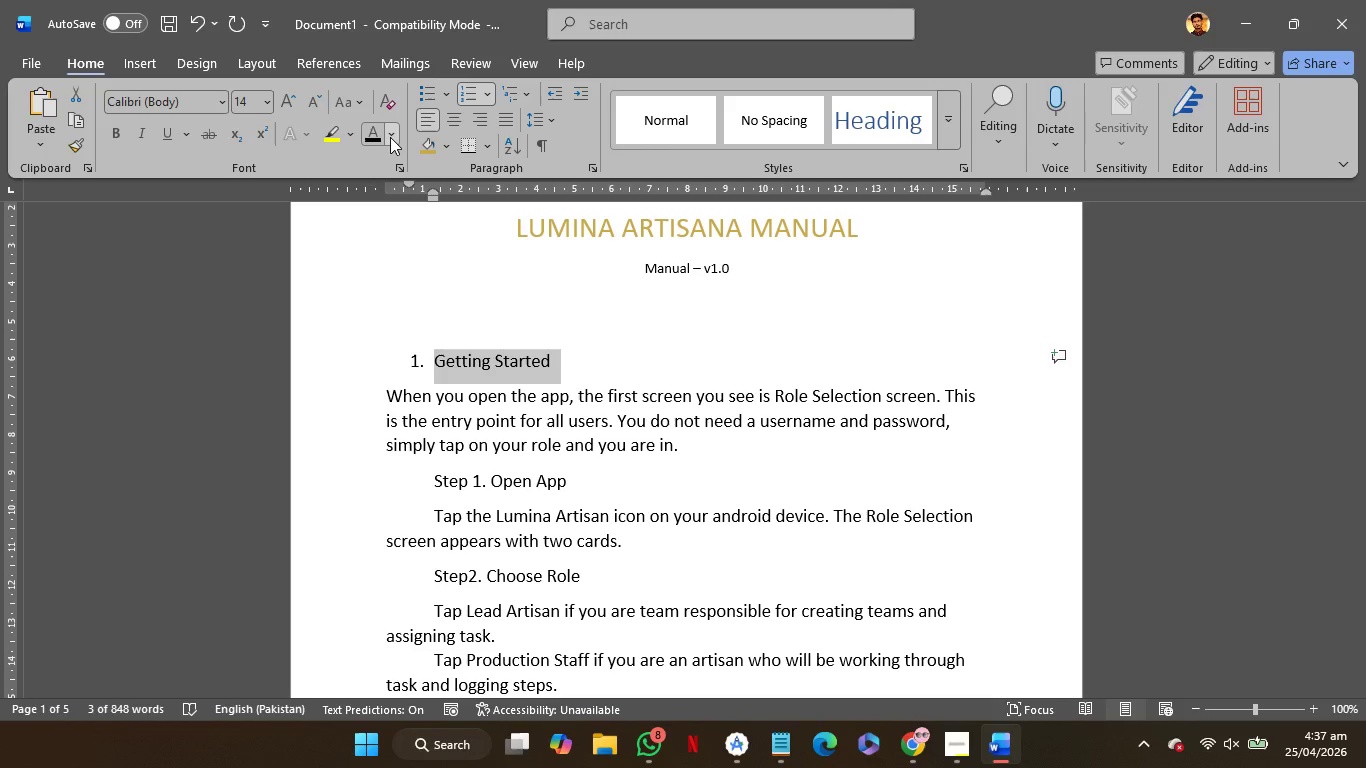 
left_click([390, 137])
 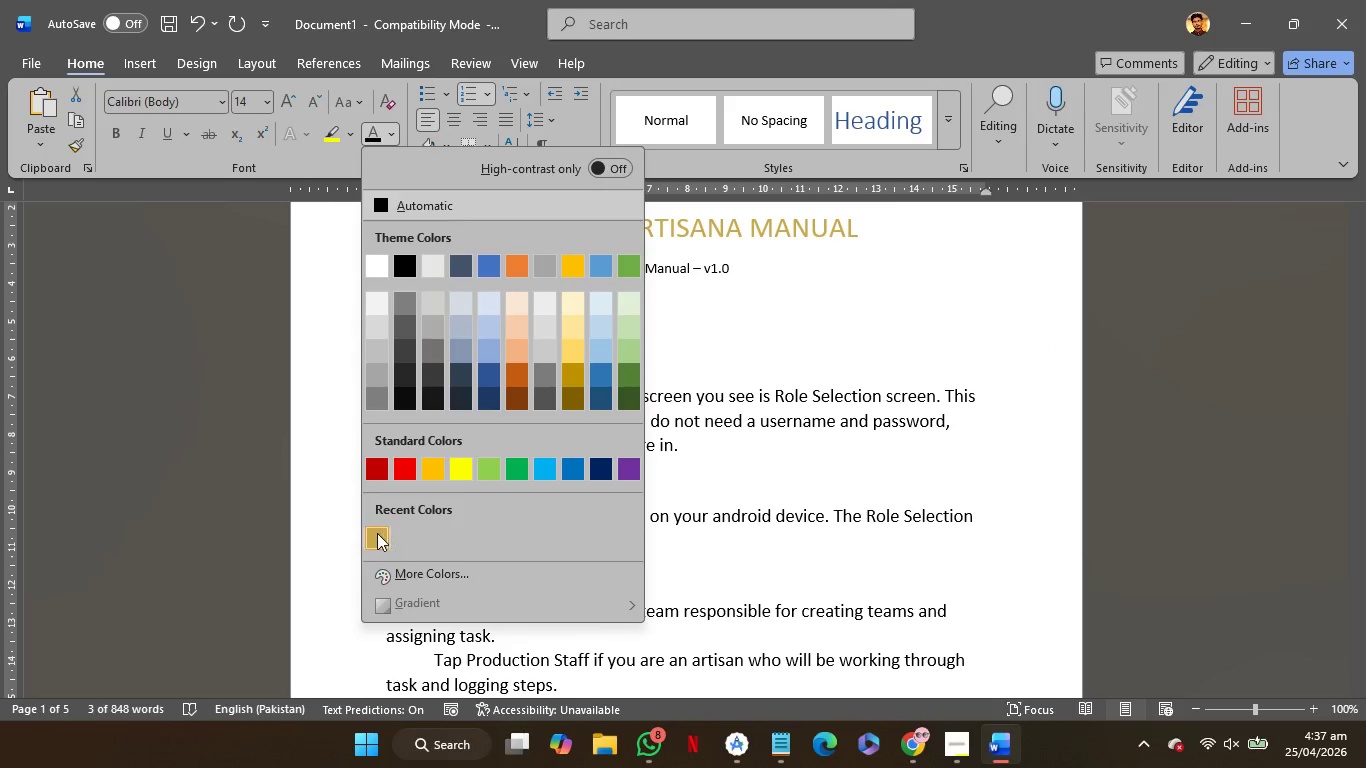 
left_click([373, 532])
 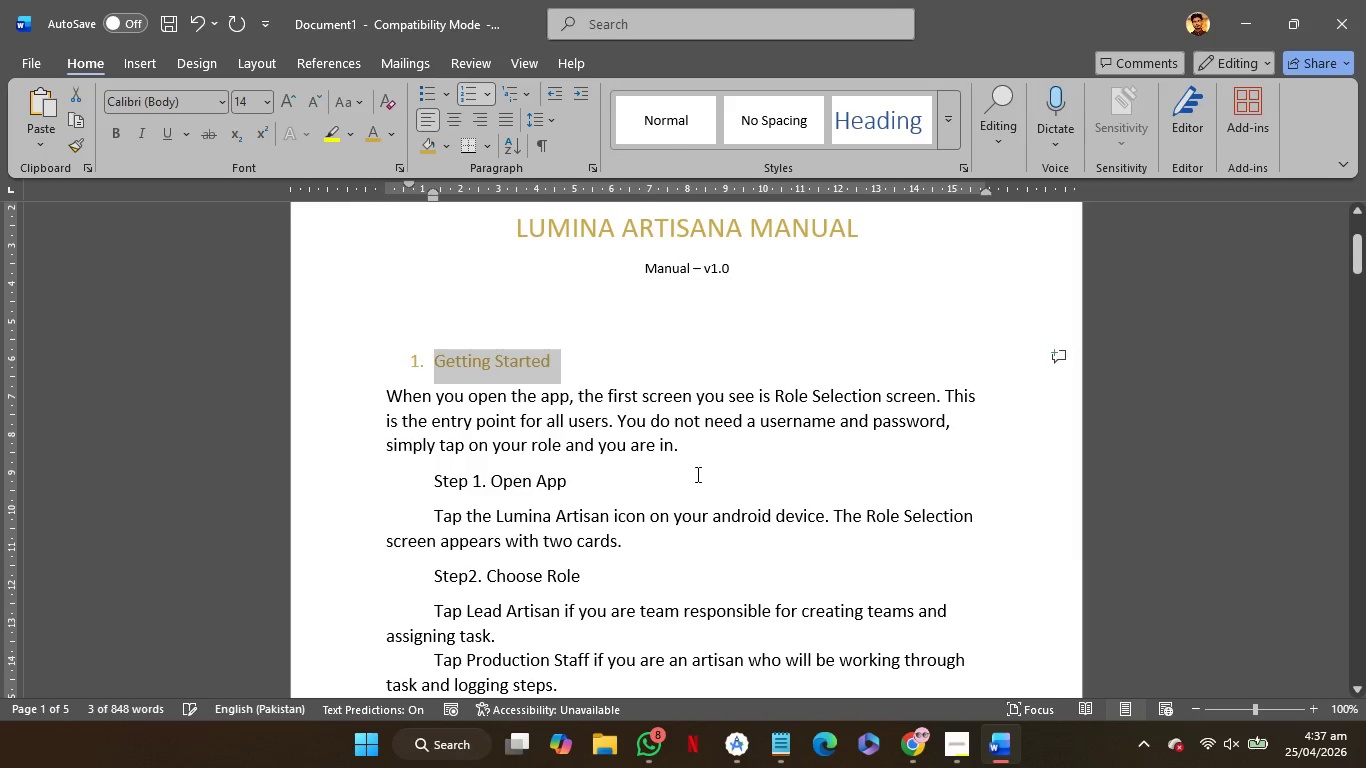 
scroll: coordinate [696, 474], scroll_direction: down, amount: 3.0
 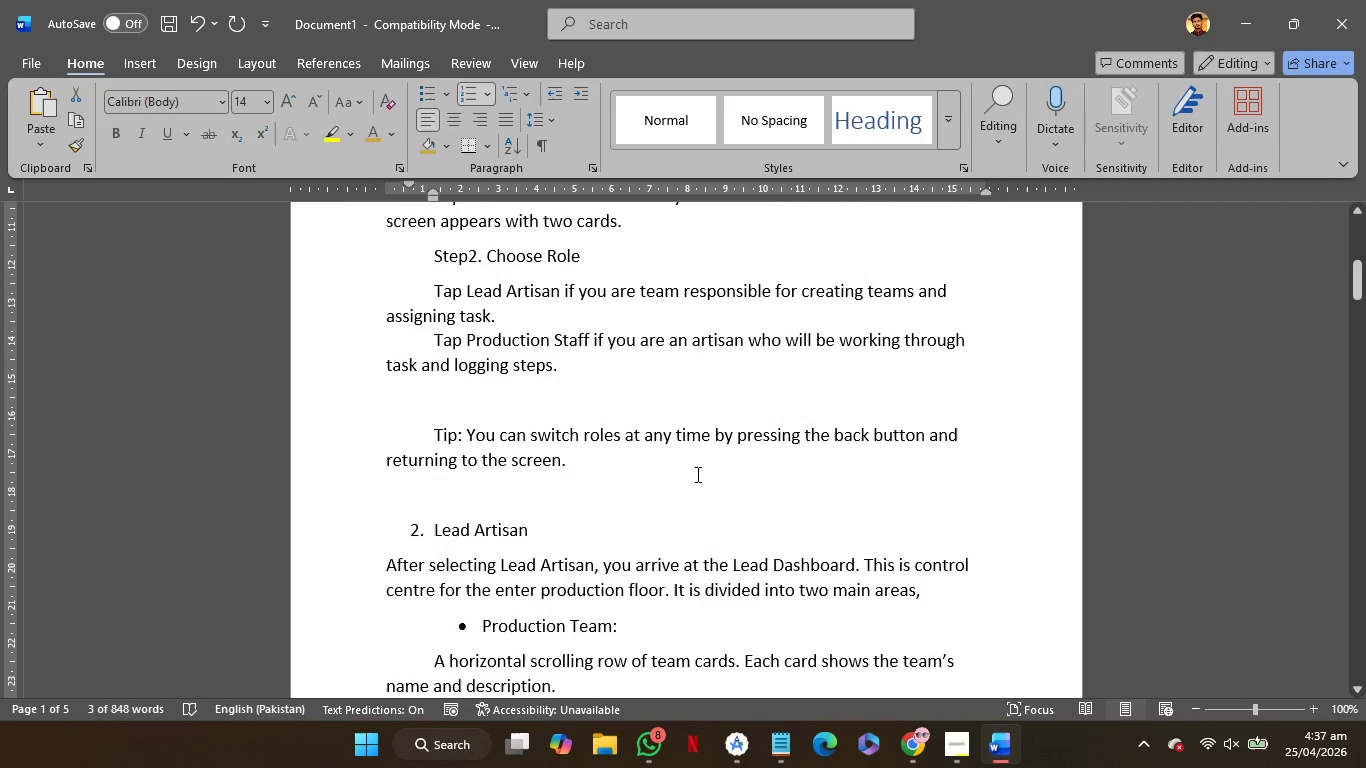 
scroll: coordinate [696, 474], scroll_direction: up, amount: 2.0
 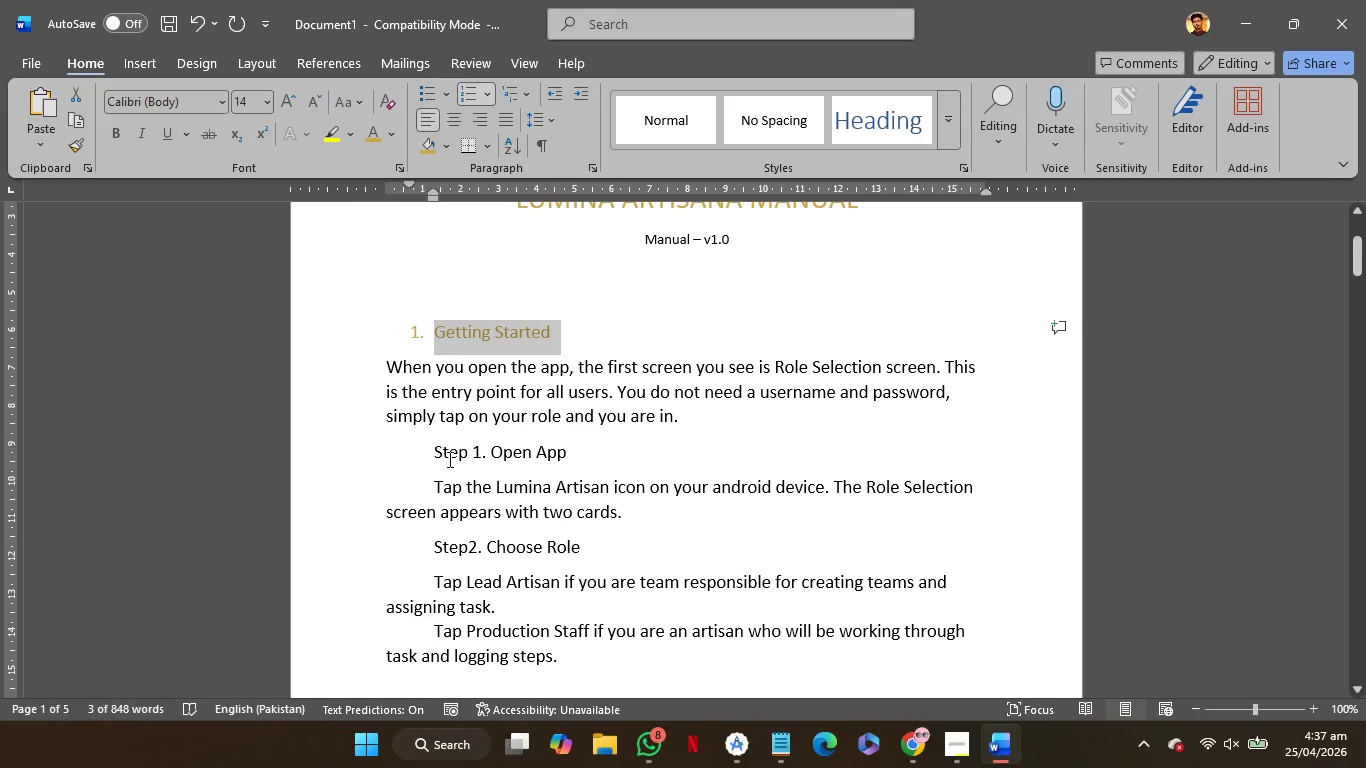 
left_click([450, 455])
 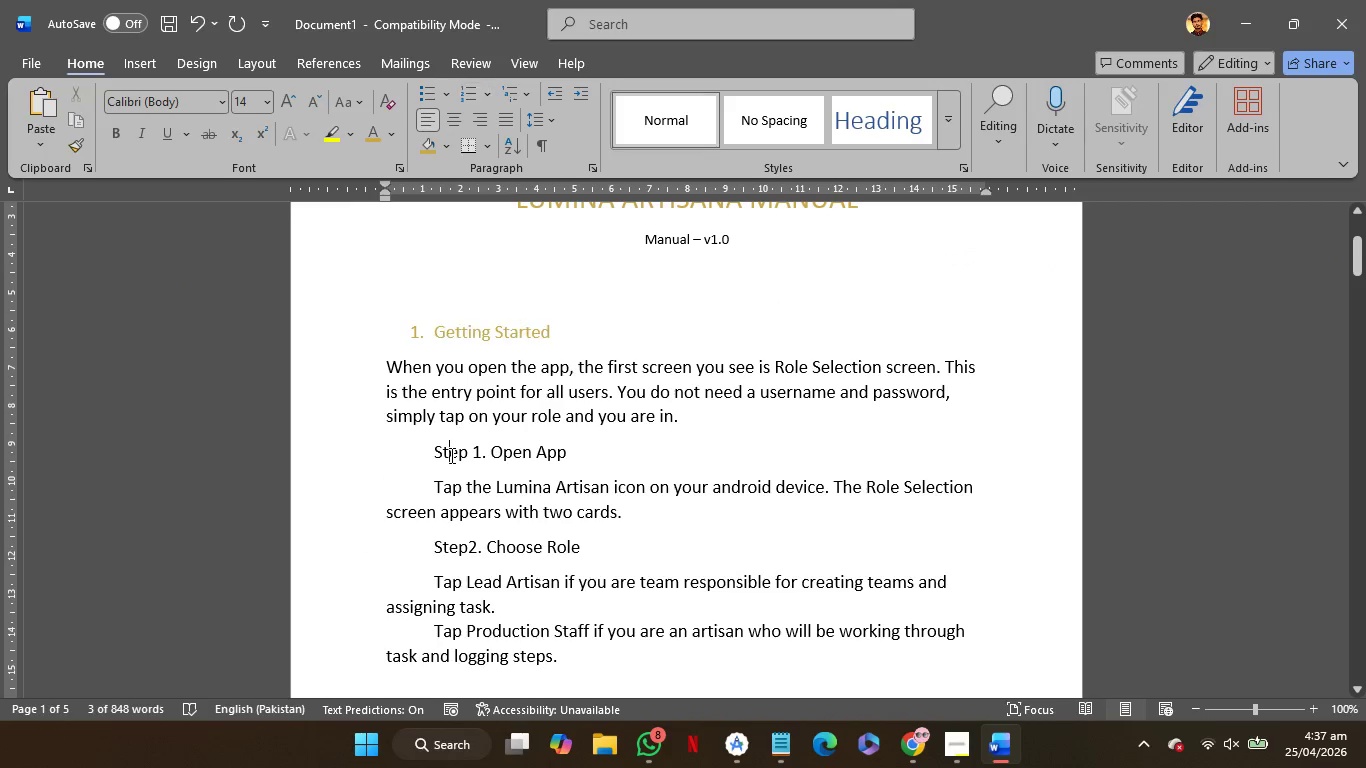 
left_click_drag(start_coordinate=[450, 455], to_coordinate=[477, 452])
 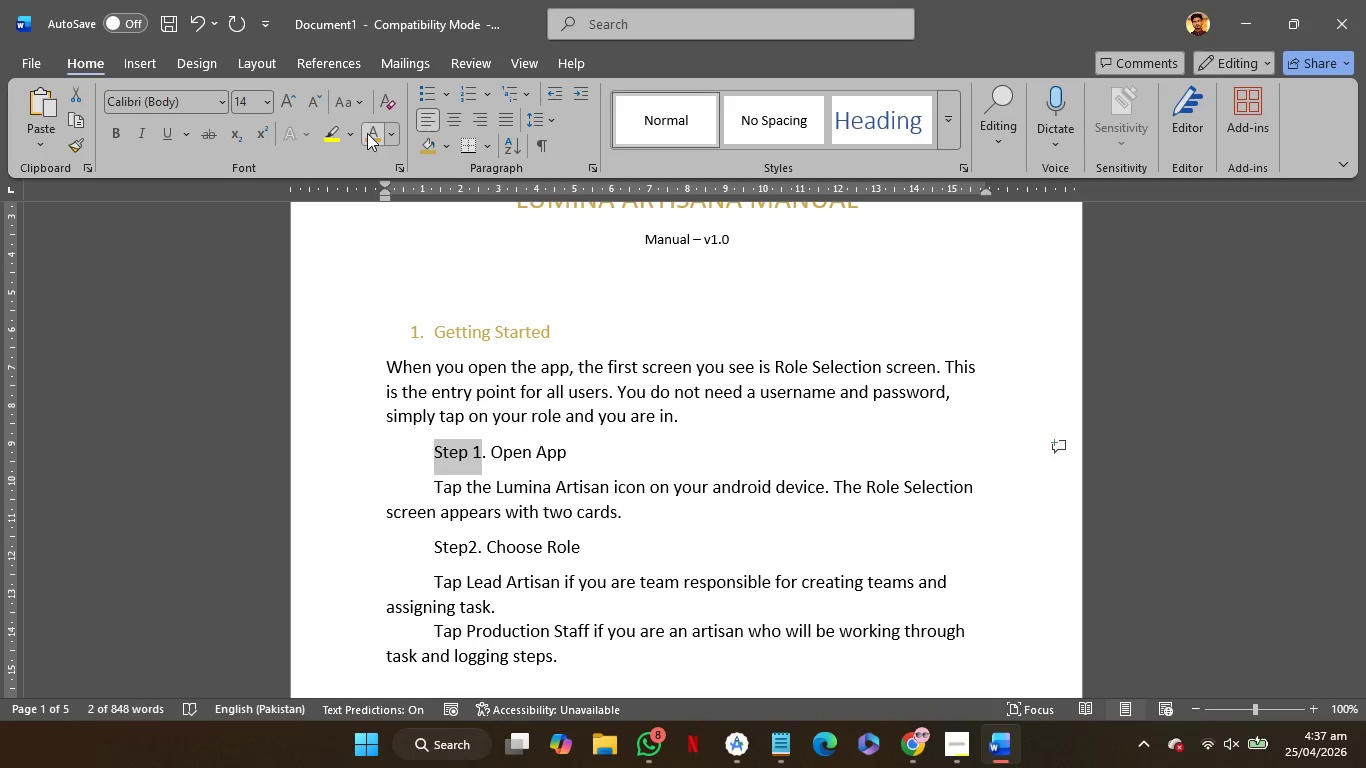 
left_click([367, 129])
 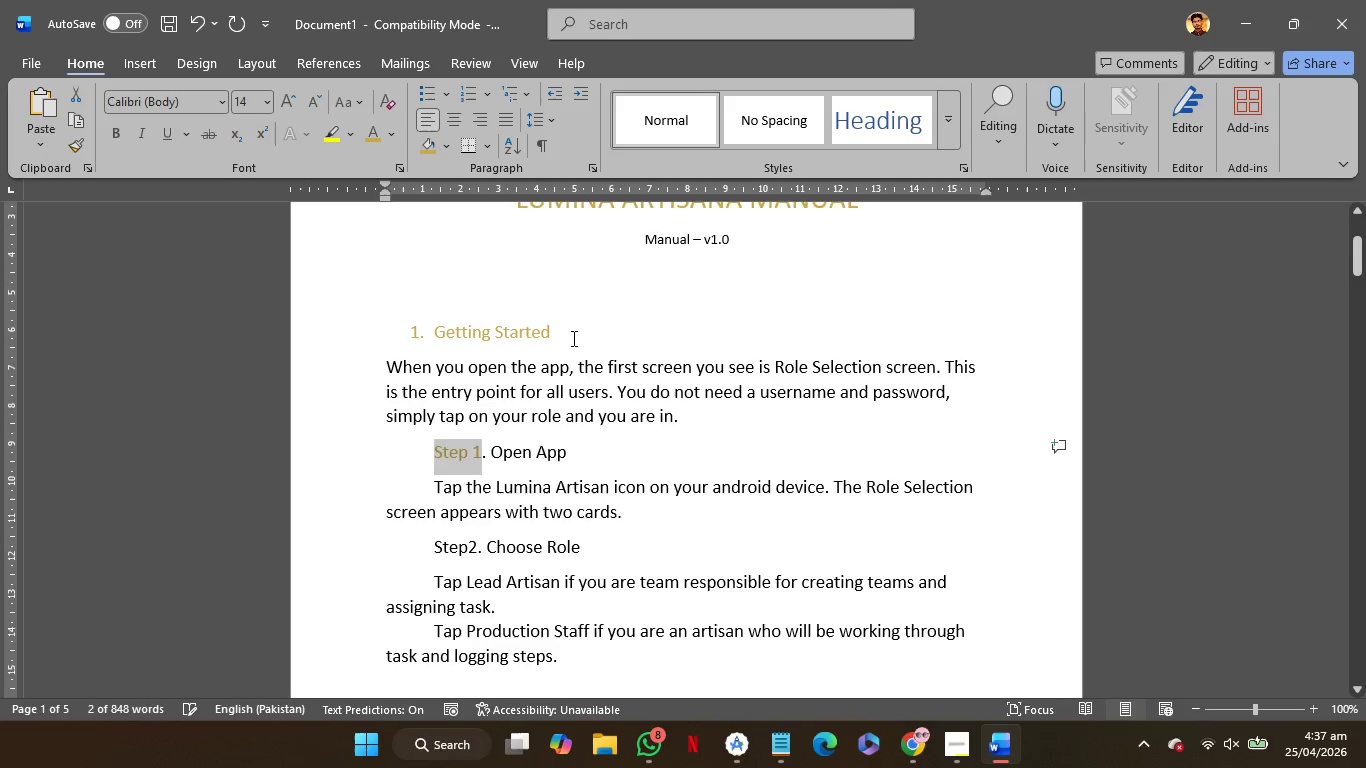 
scroll: coordinate [572, 338], scroll_direction: down, amount: 1.0
 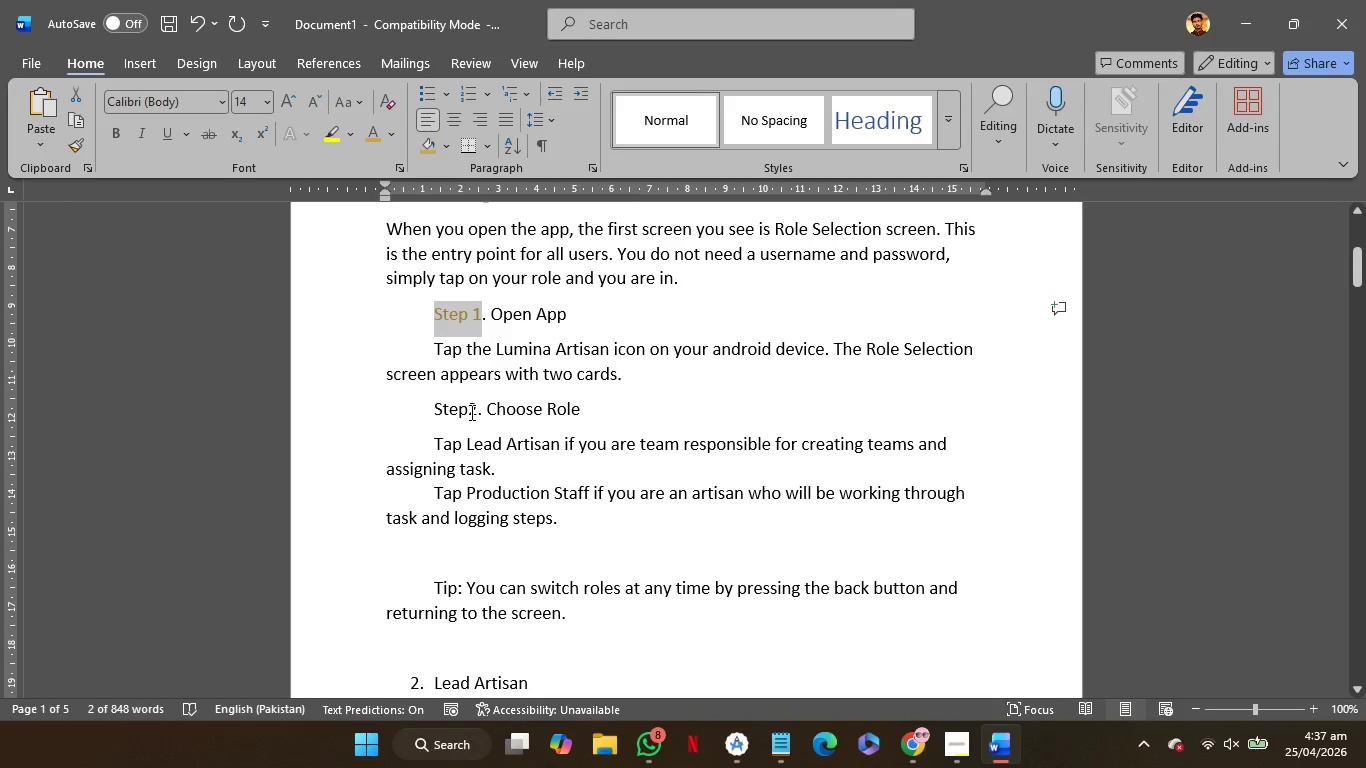 
left_click([470, 412])
 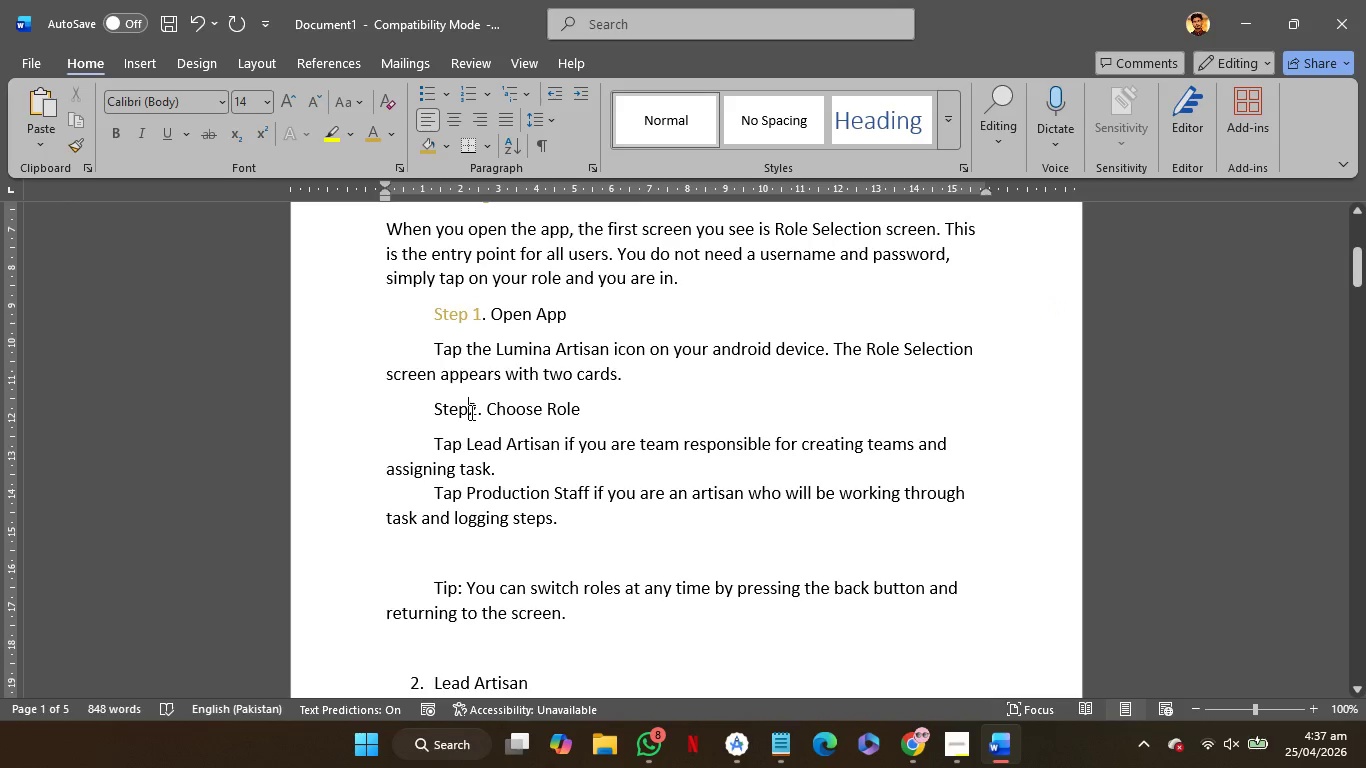 
key(Space)
 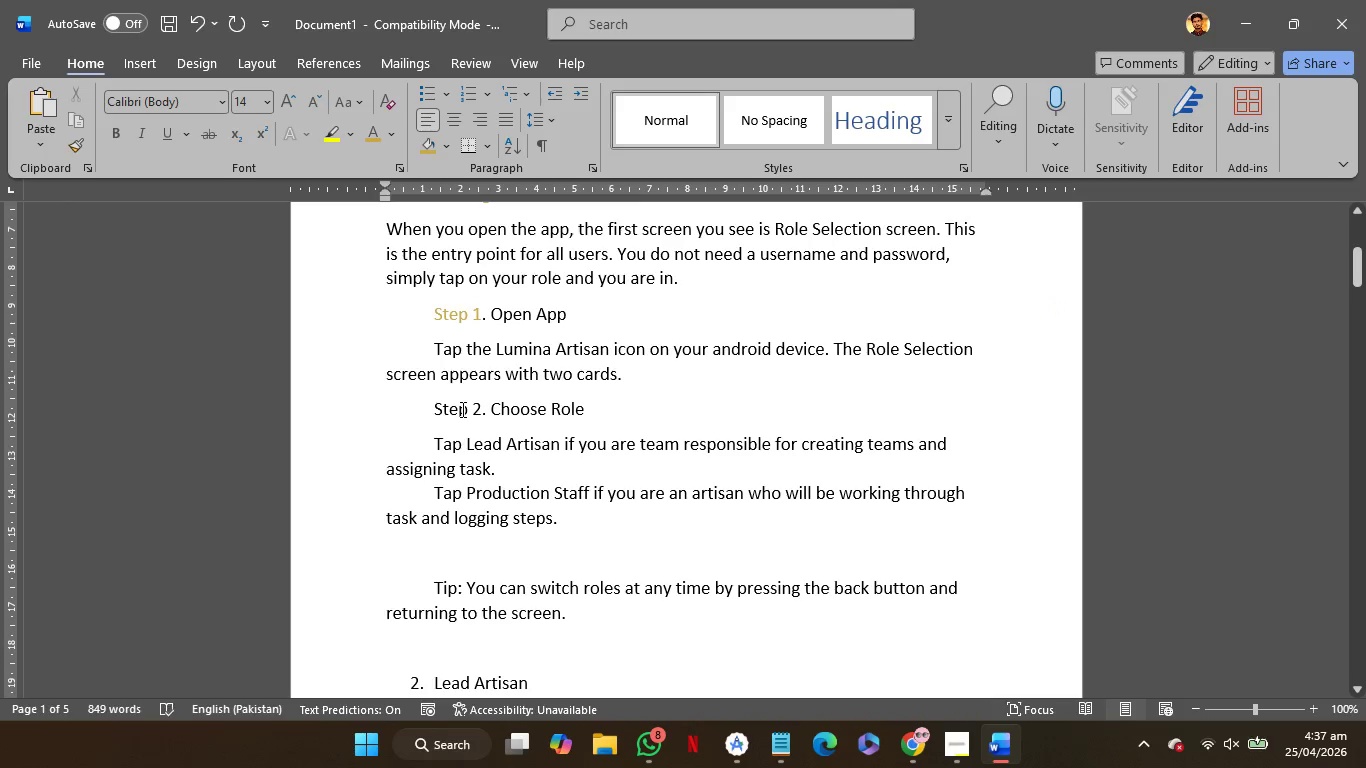 
left_click([461, 409])
 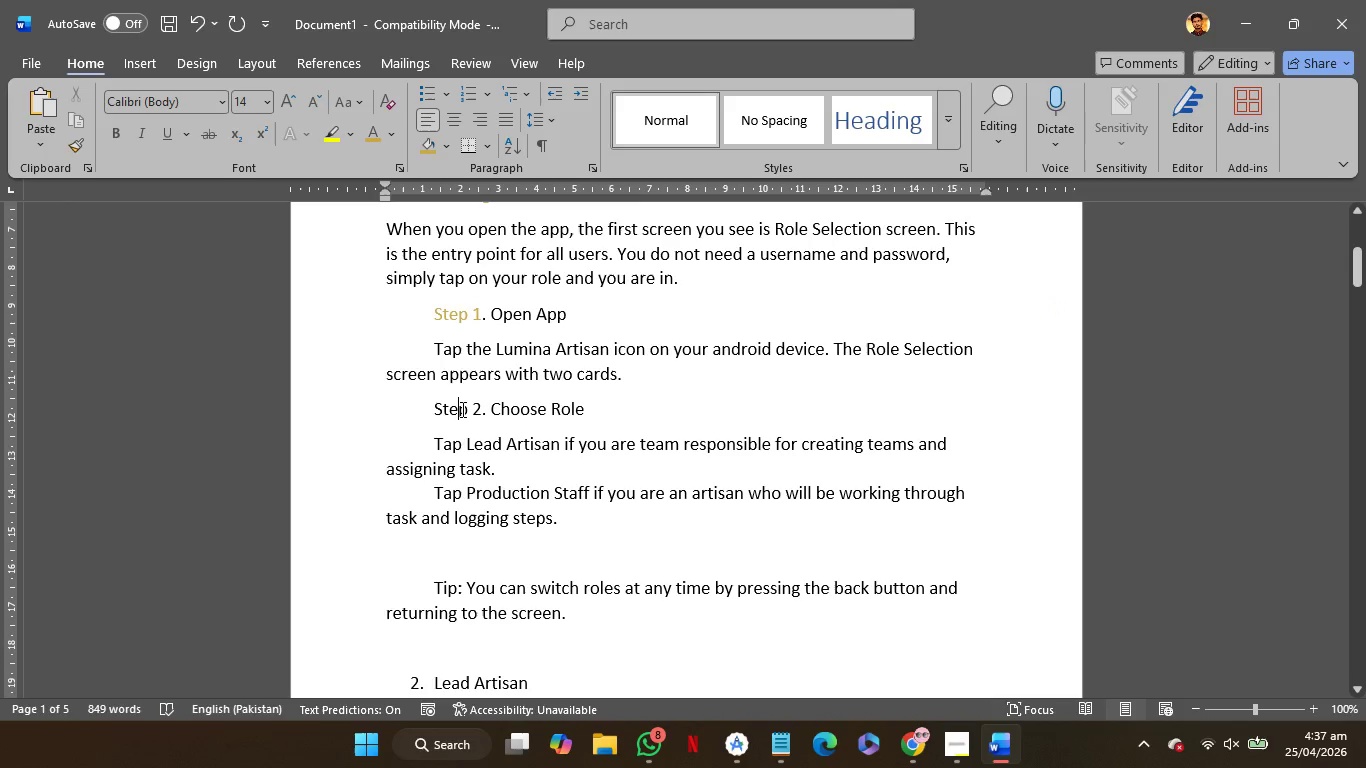 
left_click_drag(start_coordinate=[461, 409], to_coordinate=[484, 408])
 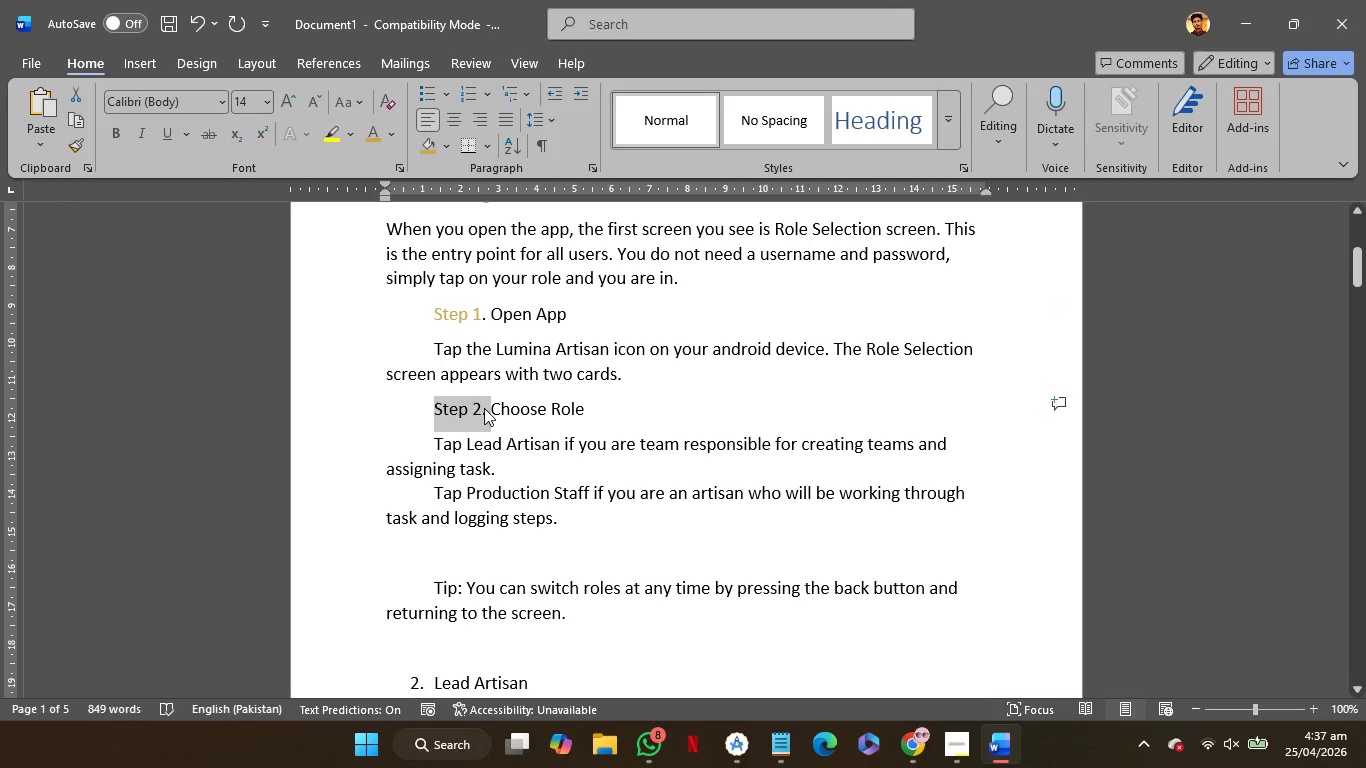 
left_click([484, 408])
 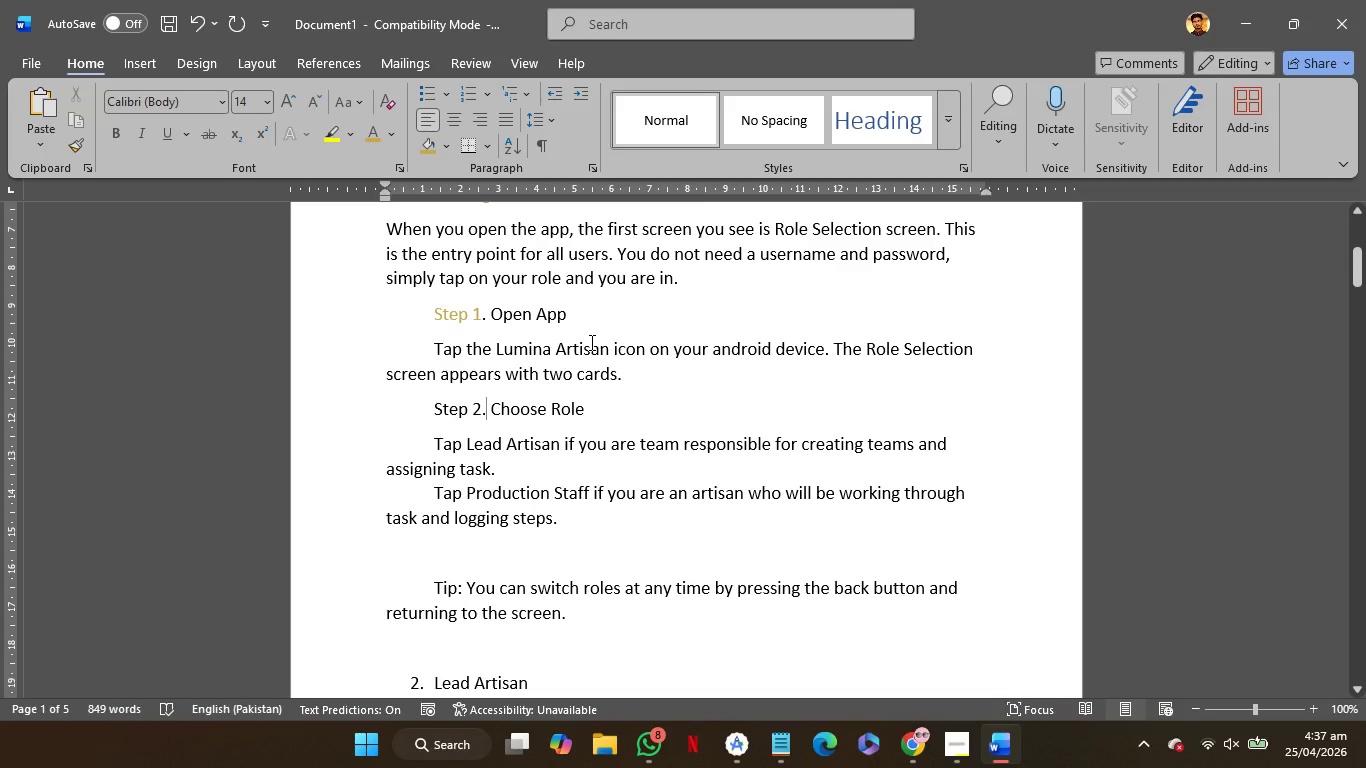 
key(Shift+ArrowLeft)
 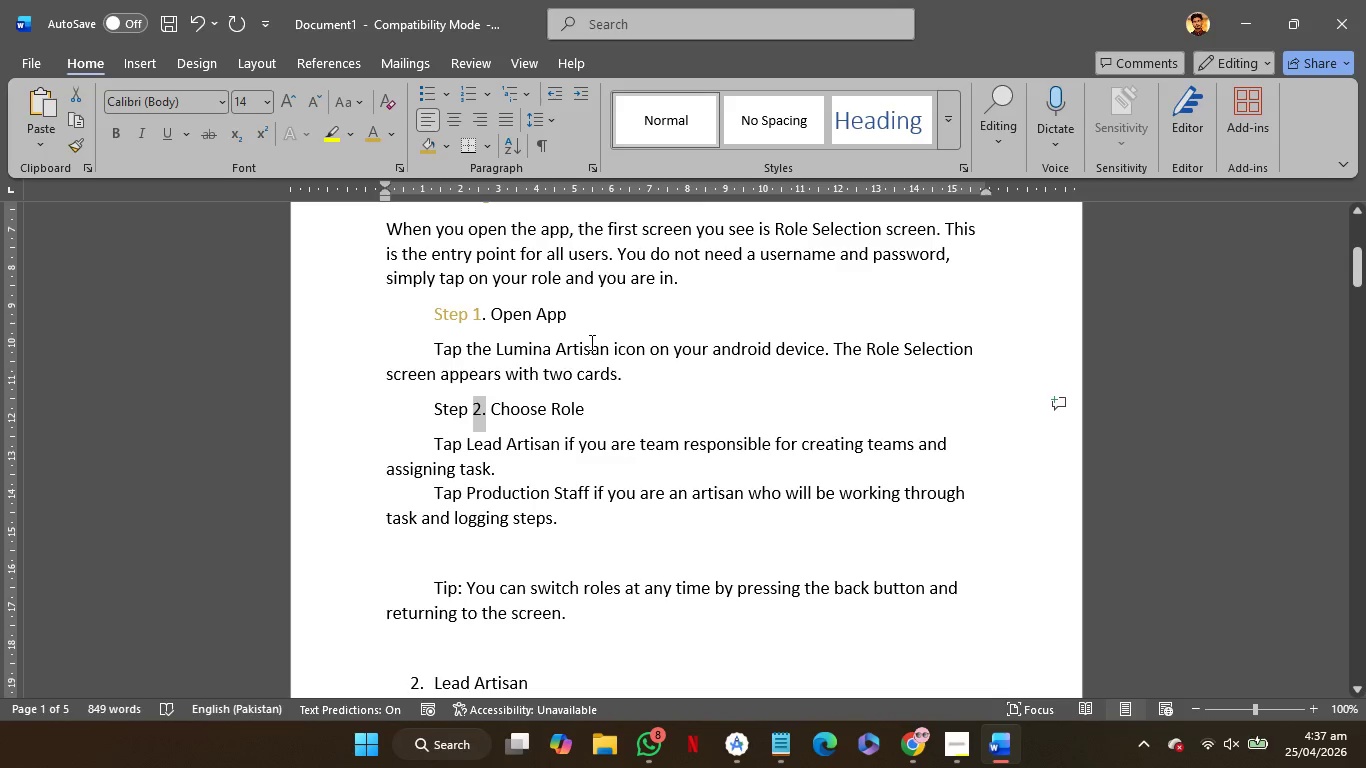 
hold_key(key=ArrowLeft, duration=0.64)
 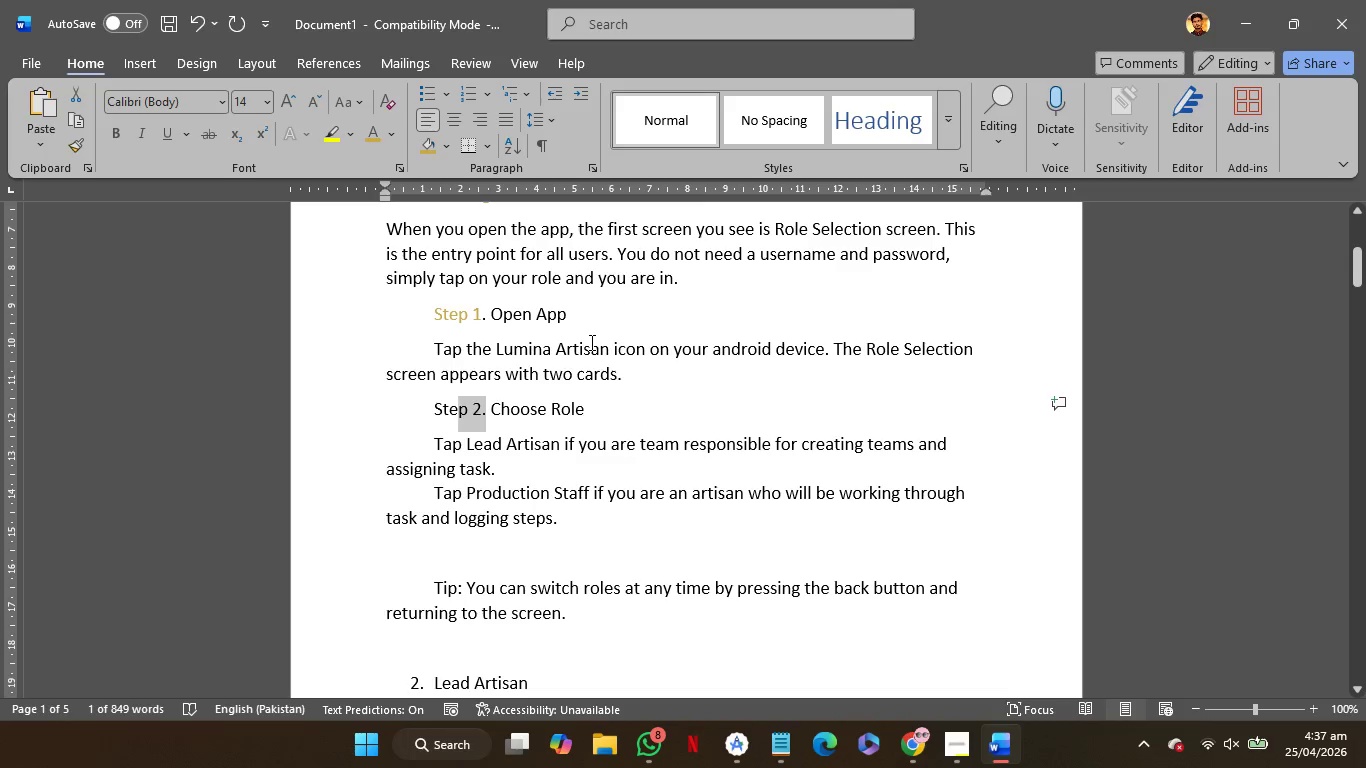 
key(Shift+ArrowLeft)
 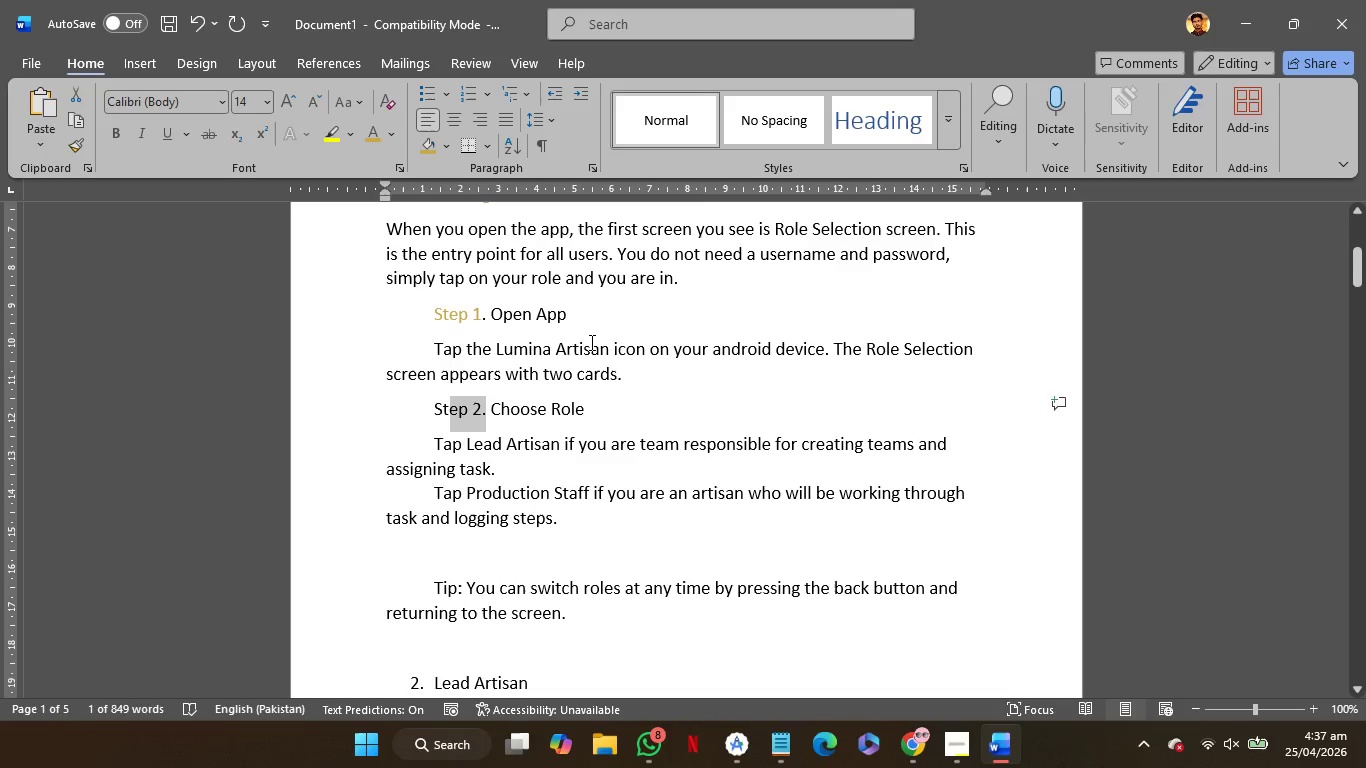 
key(Shift+ArrowLeft)
 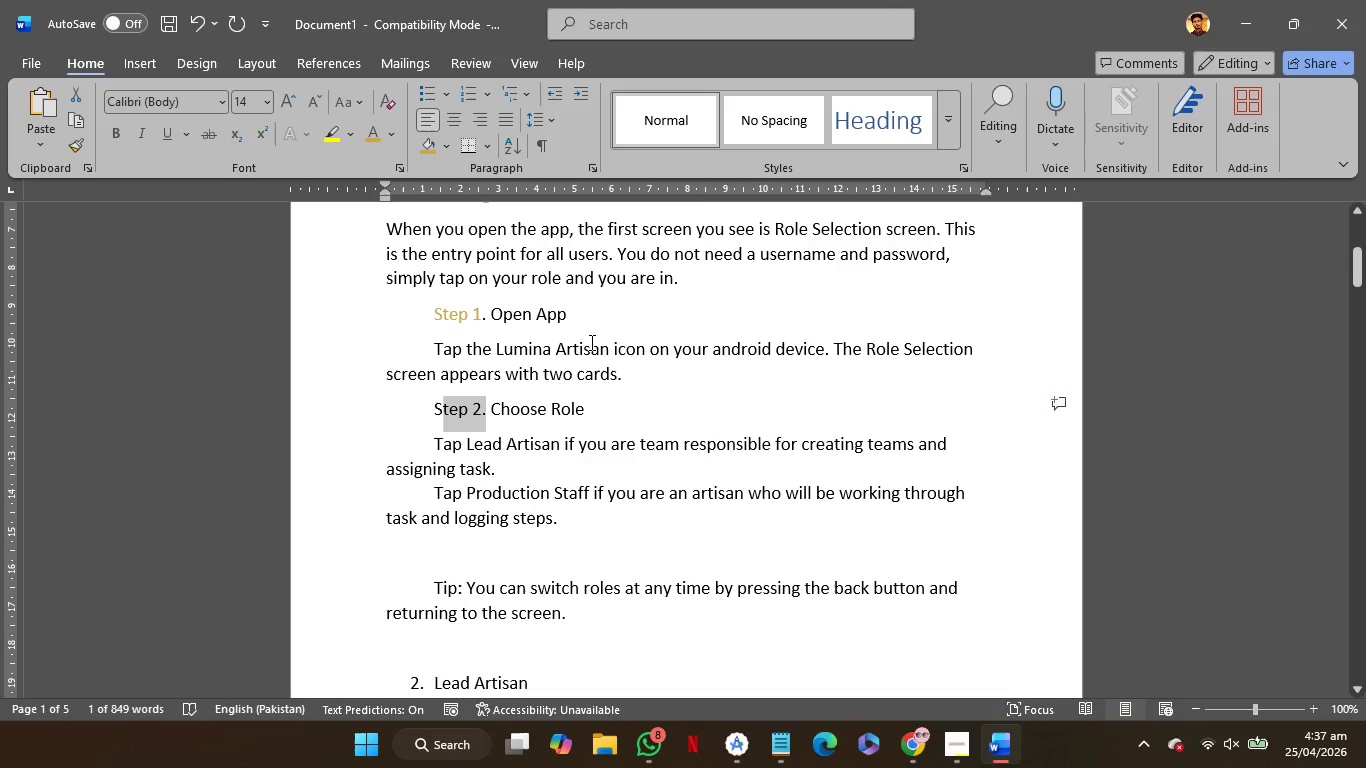 
key(Shift+ArrowLeft)
 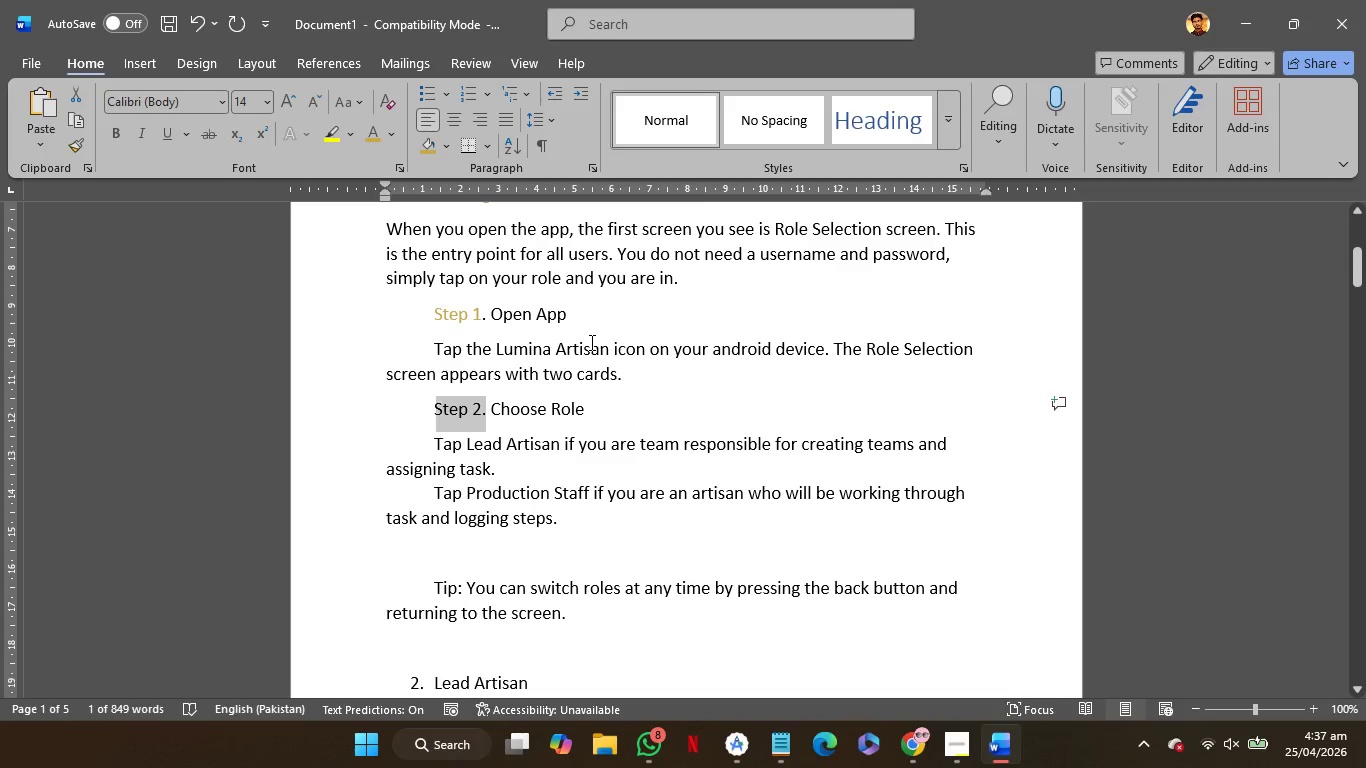 
key(Shift+ArrowLeft)
 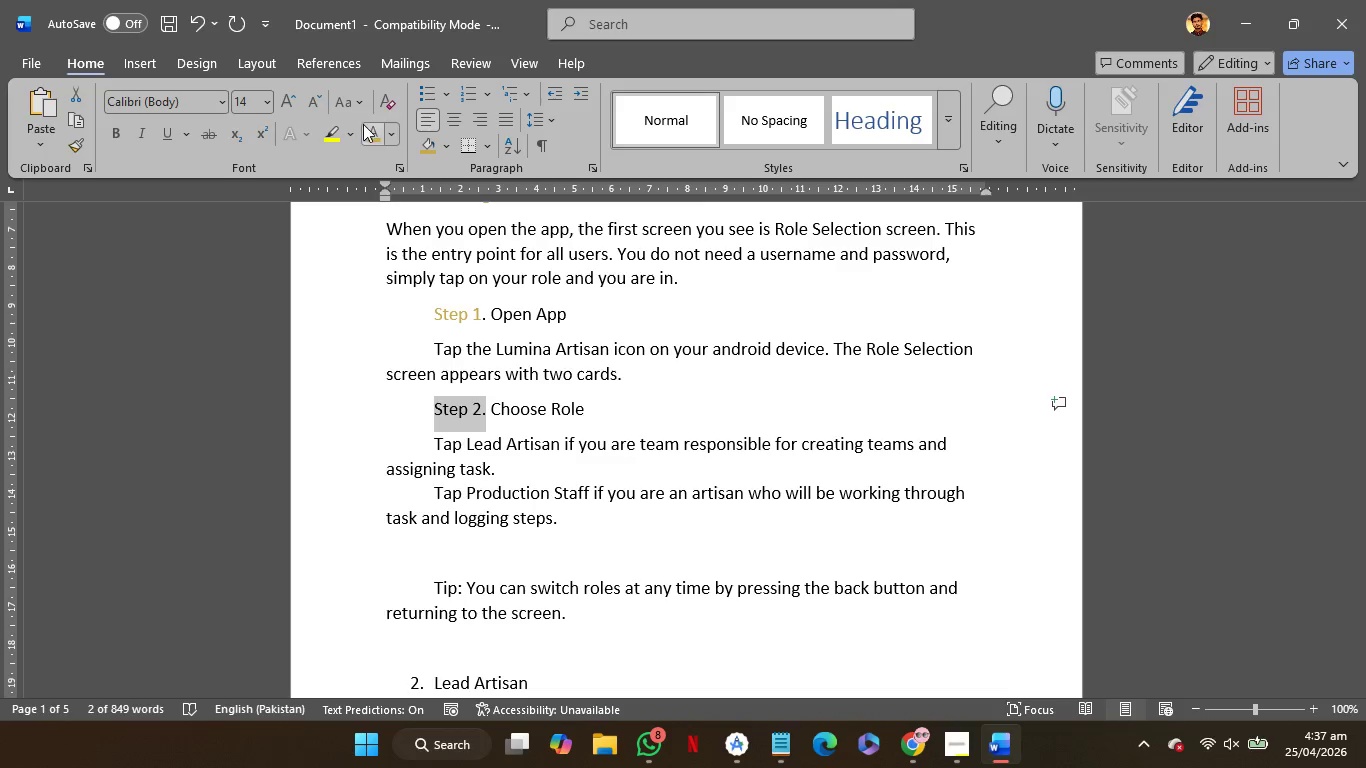 
left_click([370, 130])
 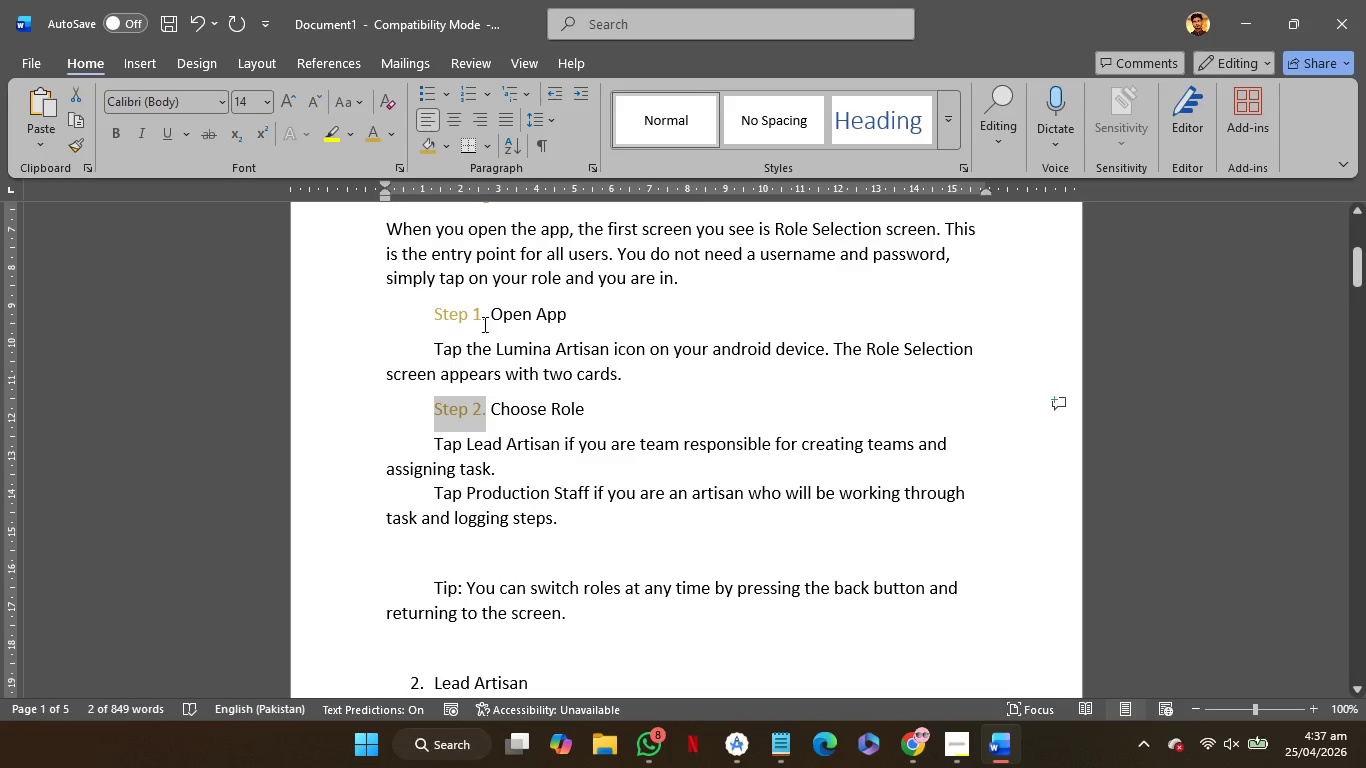 
left_click([487, 319])
 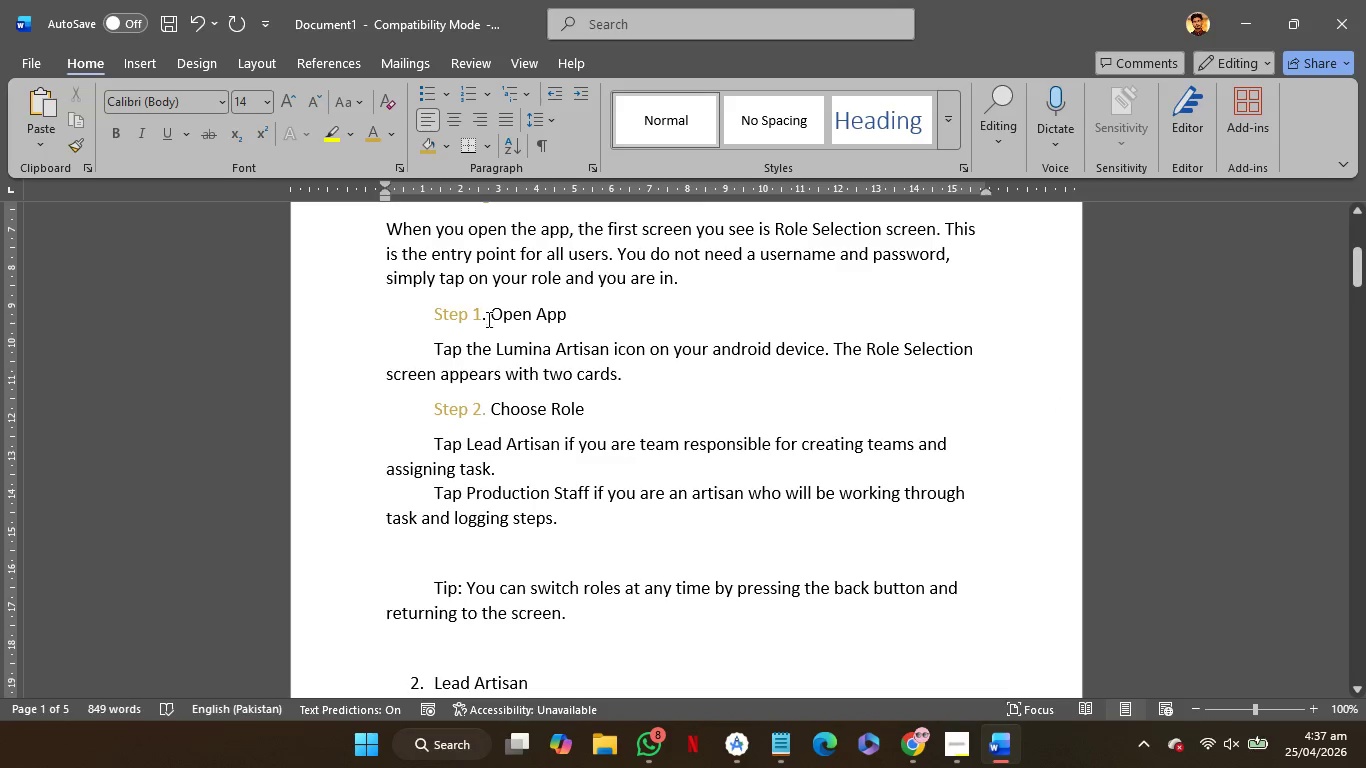 
key(Shift+ArrowLeft)
 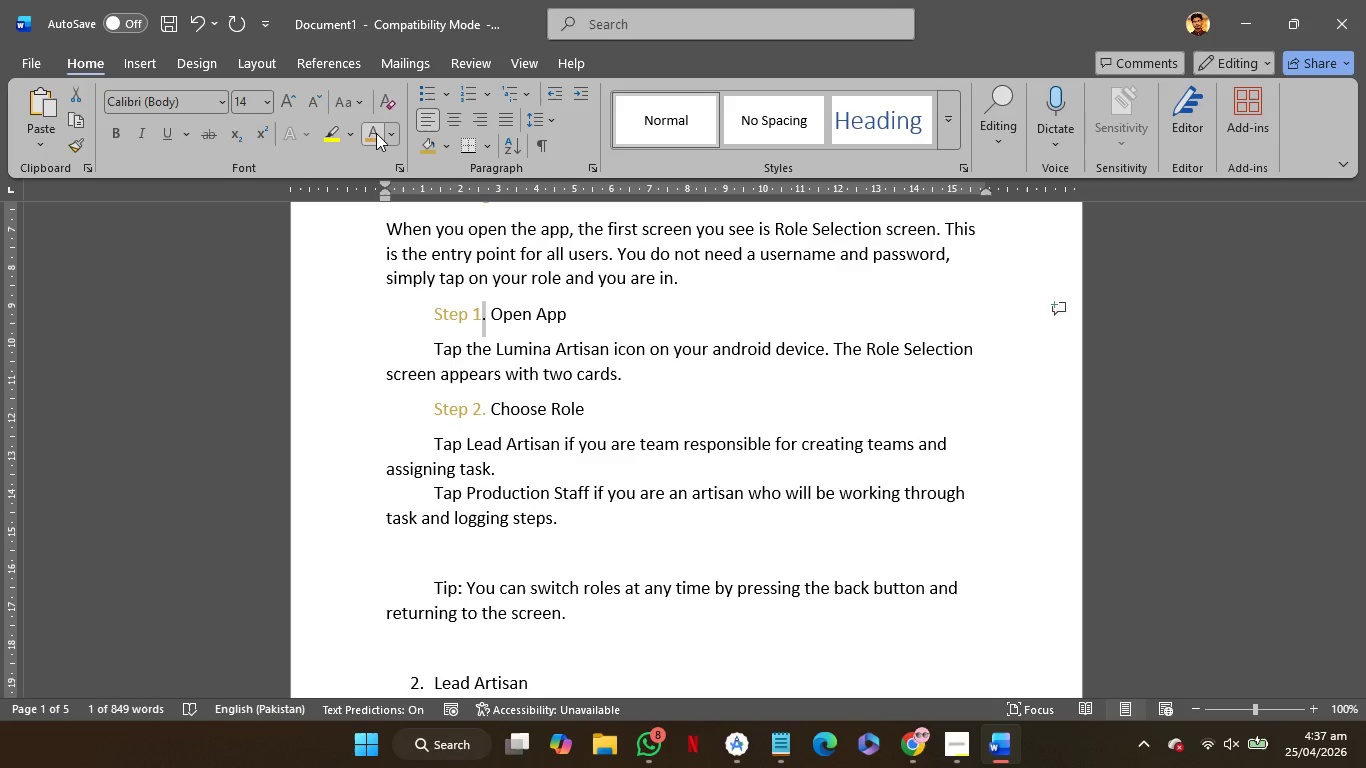 
left_click([373, 130])
 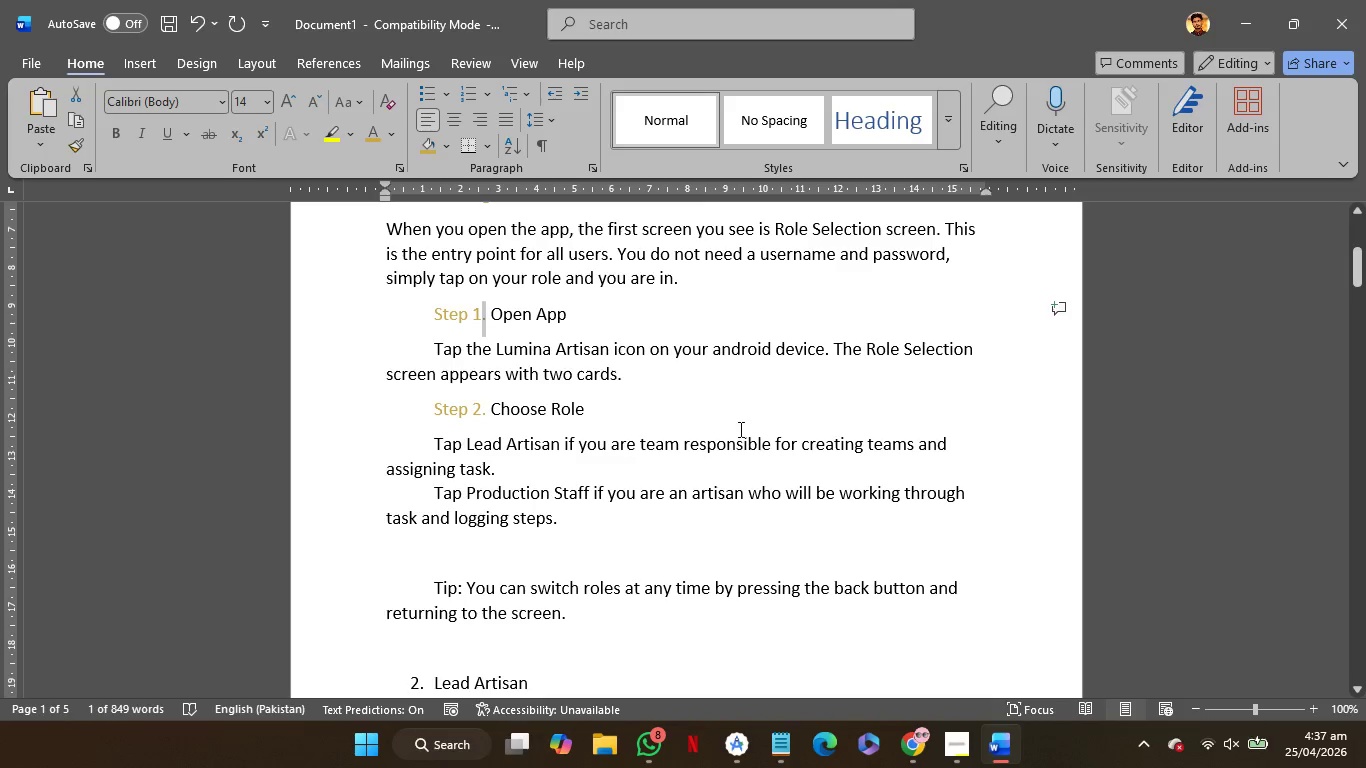 
scroll: coordinate [739, 435], scroll_direction: down, amount: 1.0
 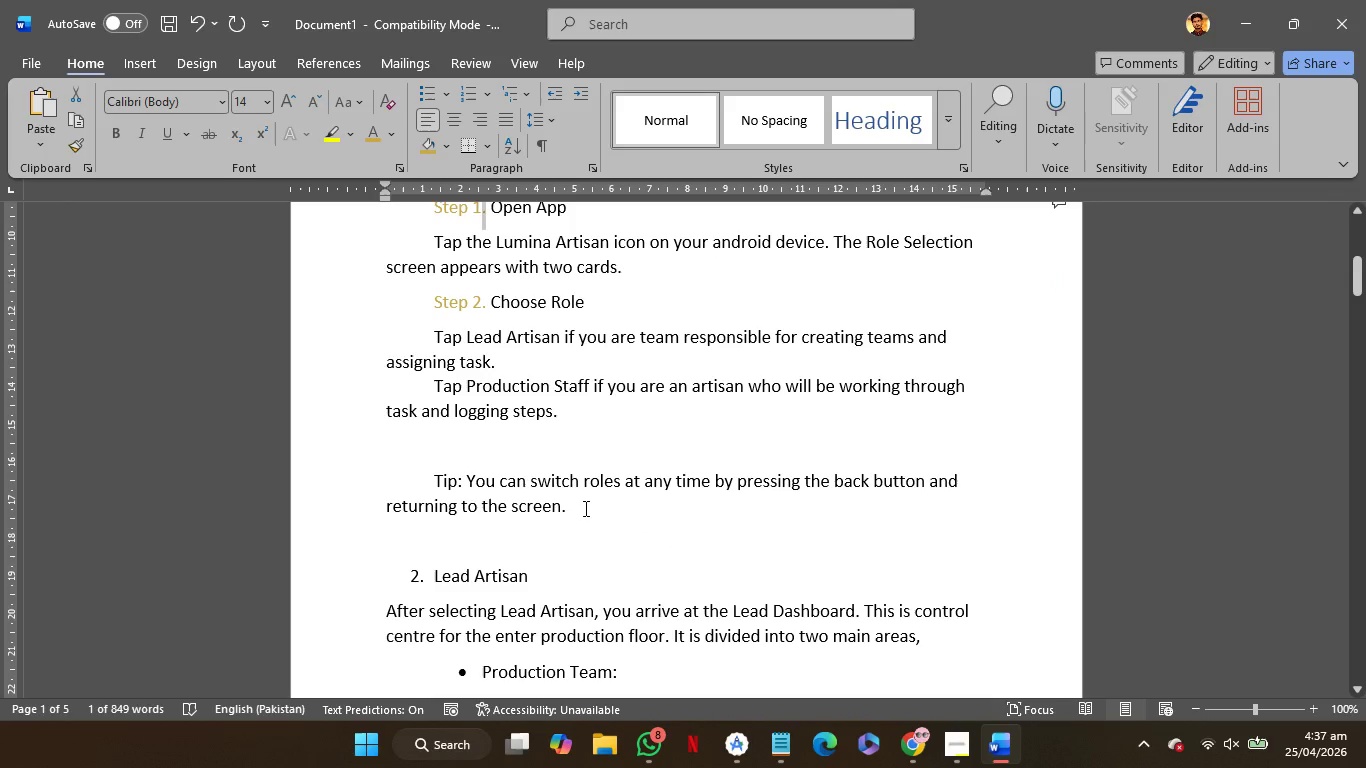 
left_click_drag(start_coordinate=[583, 508], to_coordinate=[440, 482])
 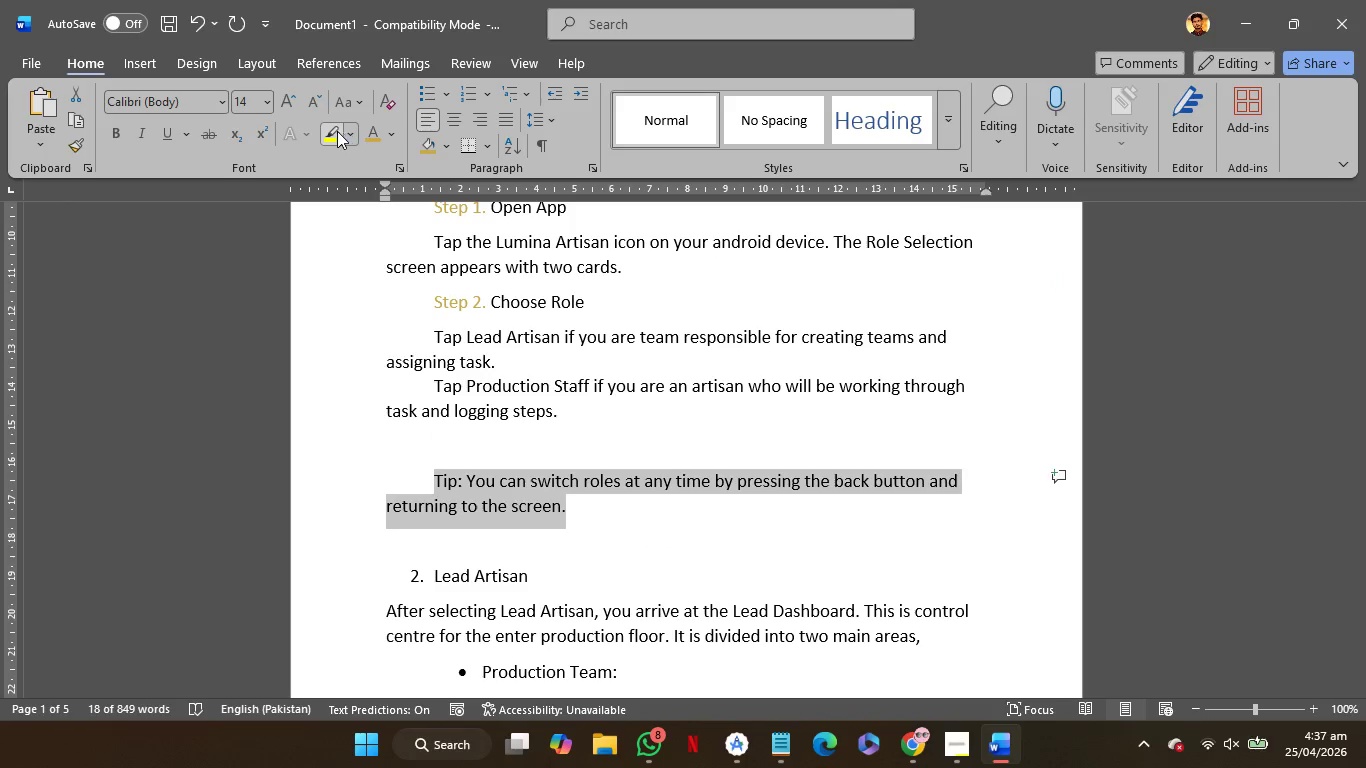 
left_click([332, 134])
 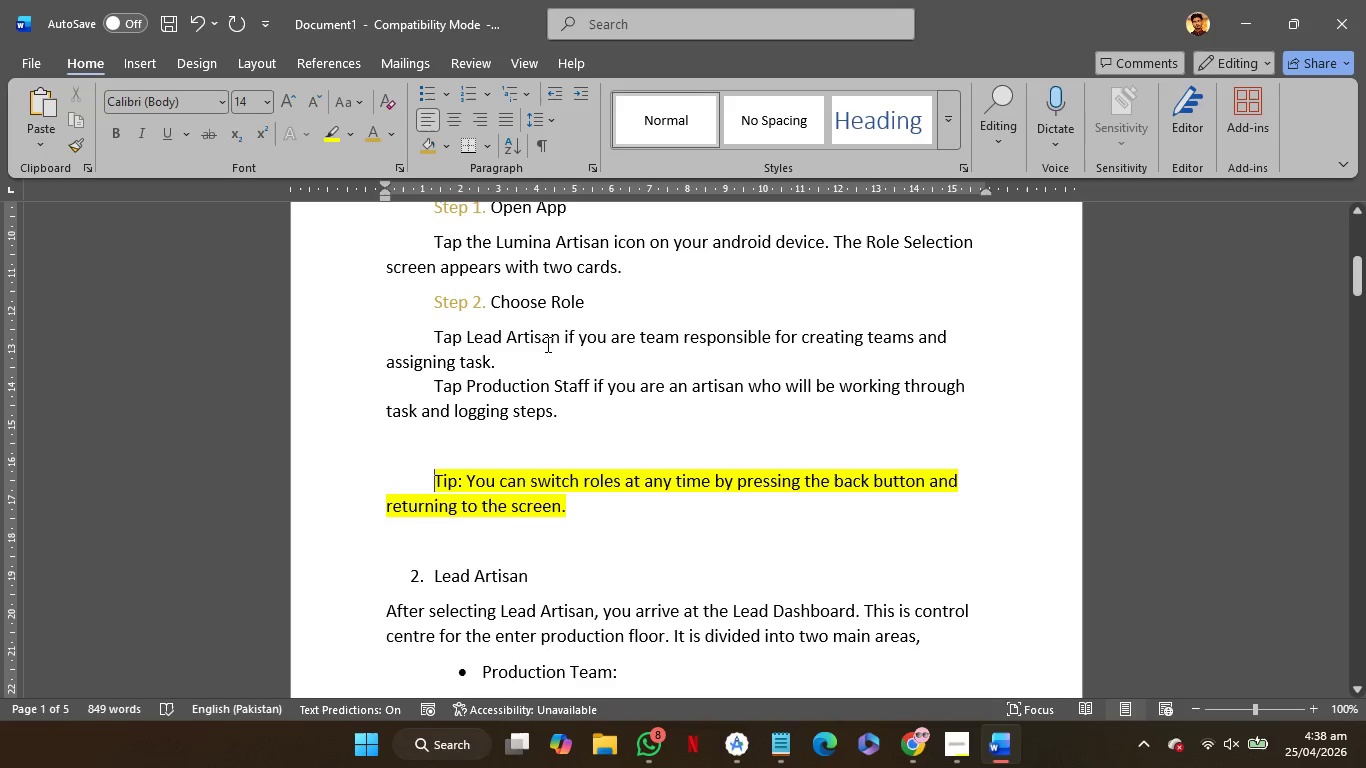 
wait(8.47)
 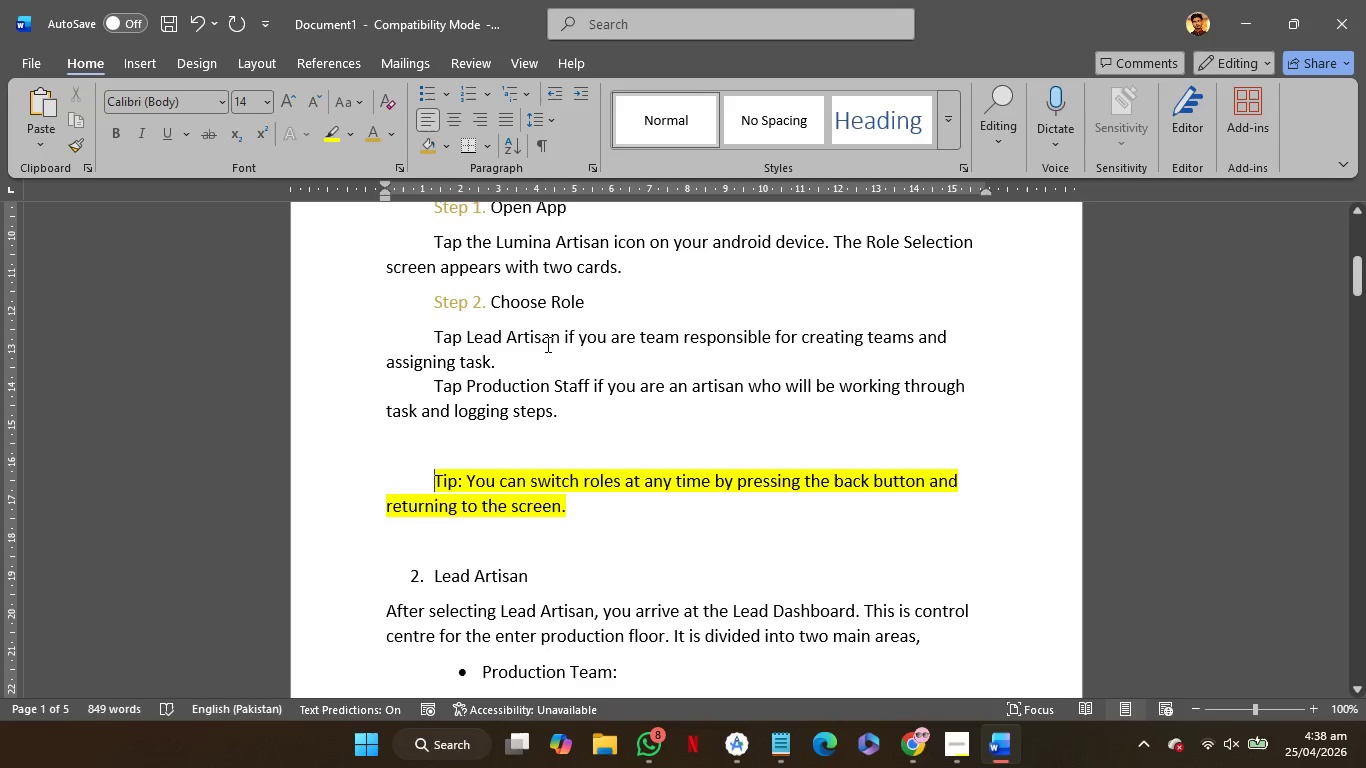 
left_click([349, 132])
 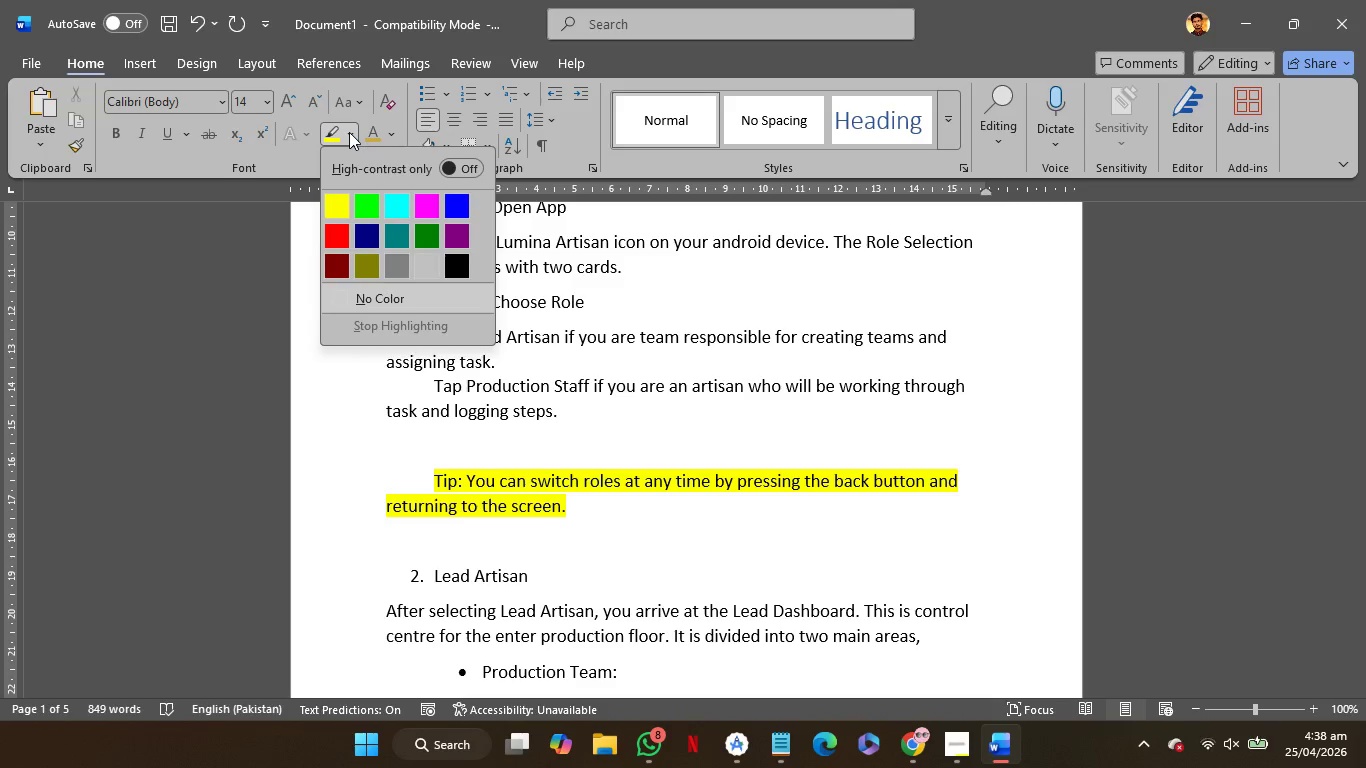 
left_click([349, 132])
 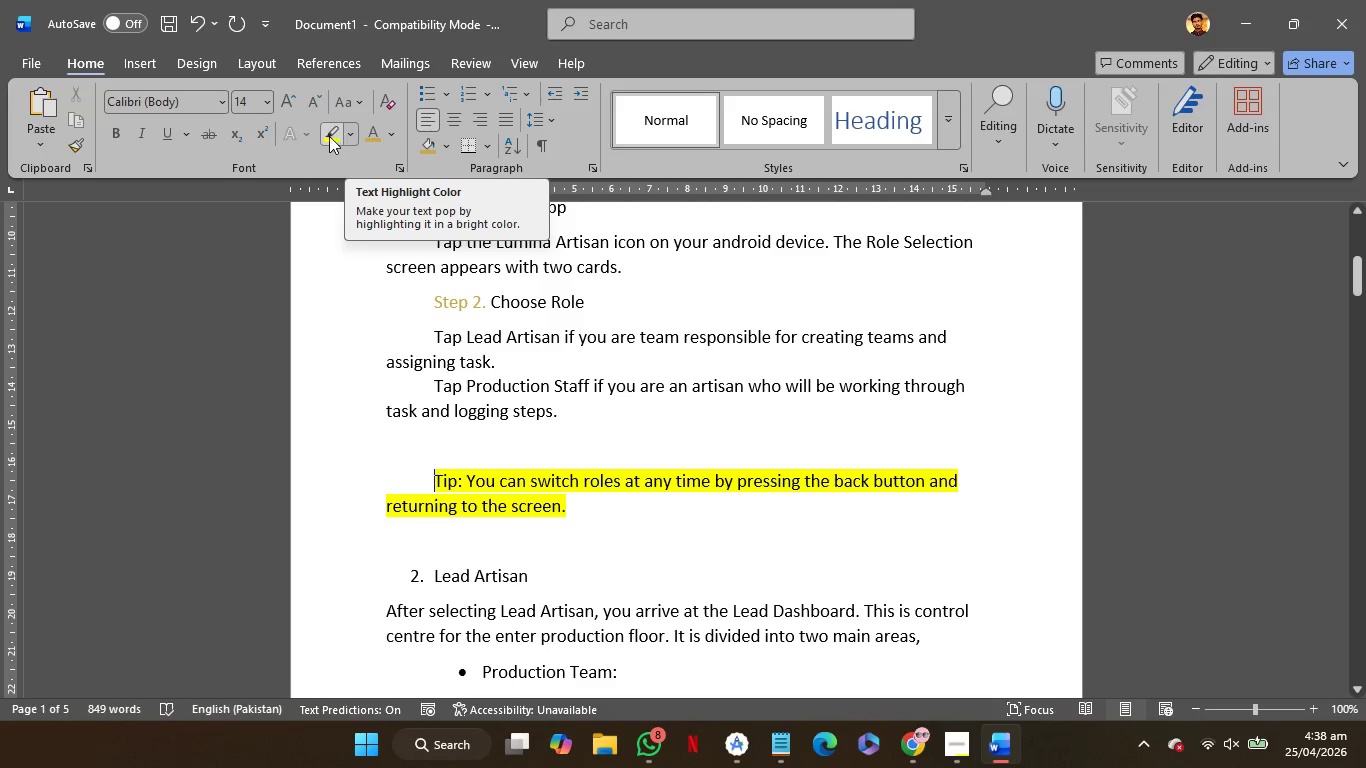 
left_click([327, 136])
 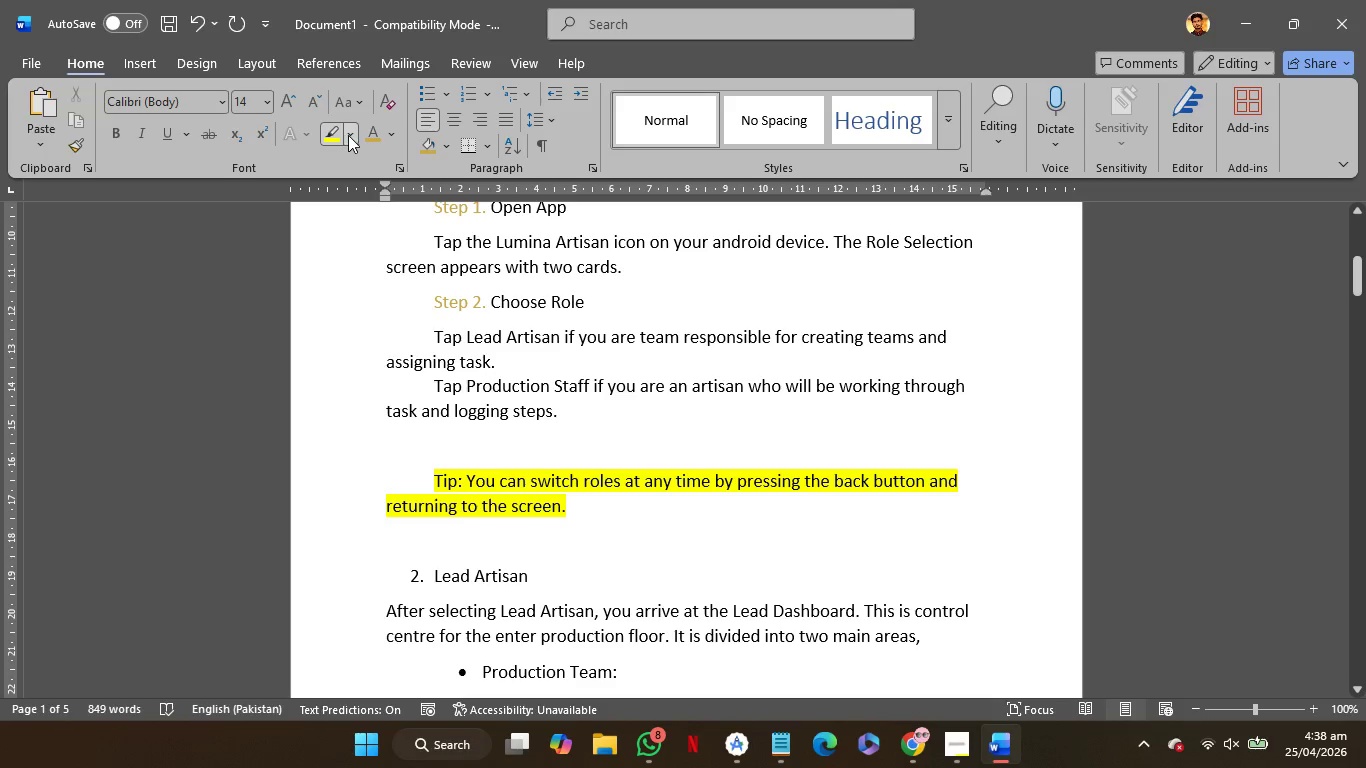 
left_click([351, 136])
 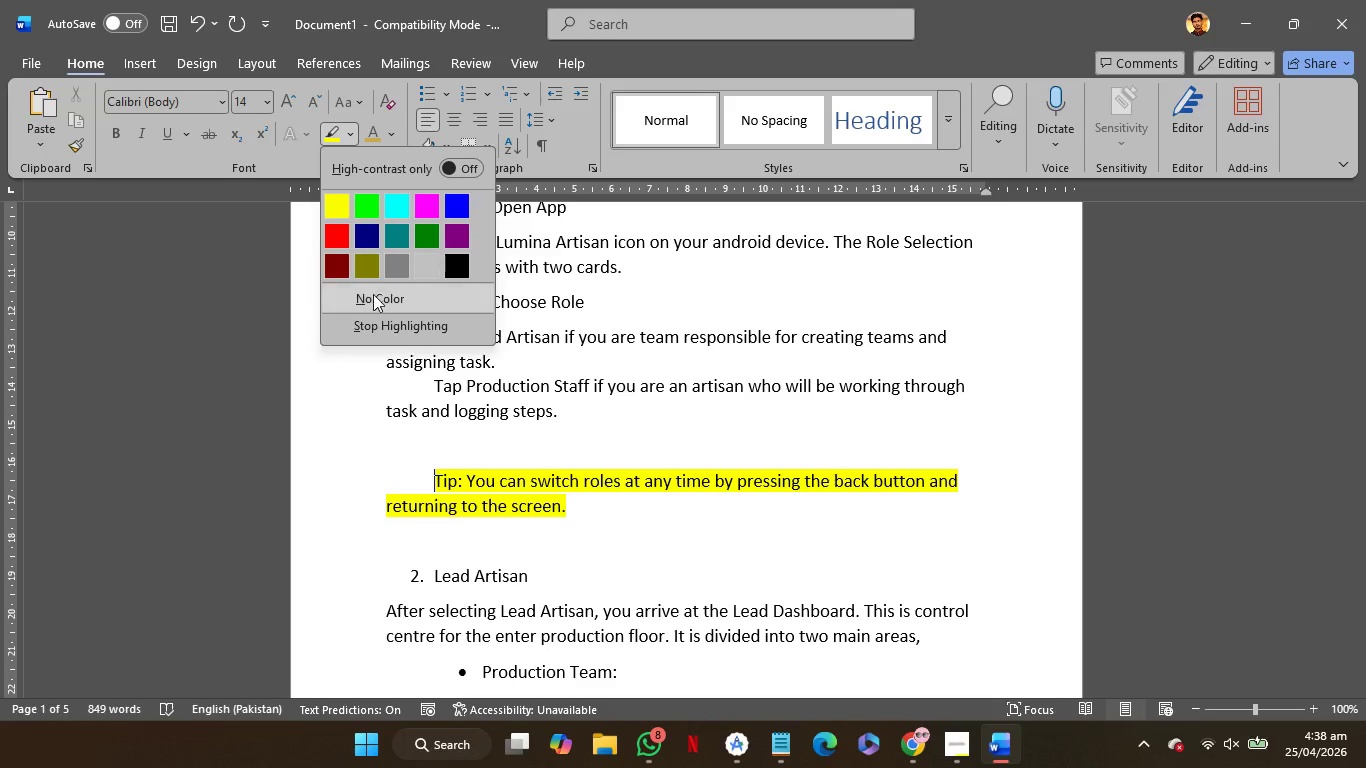 
left_click([373, 299])
 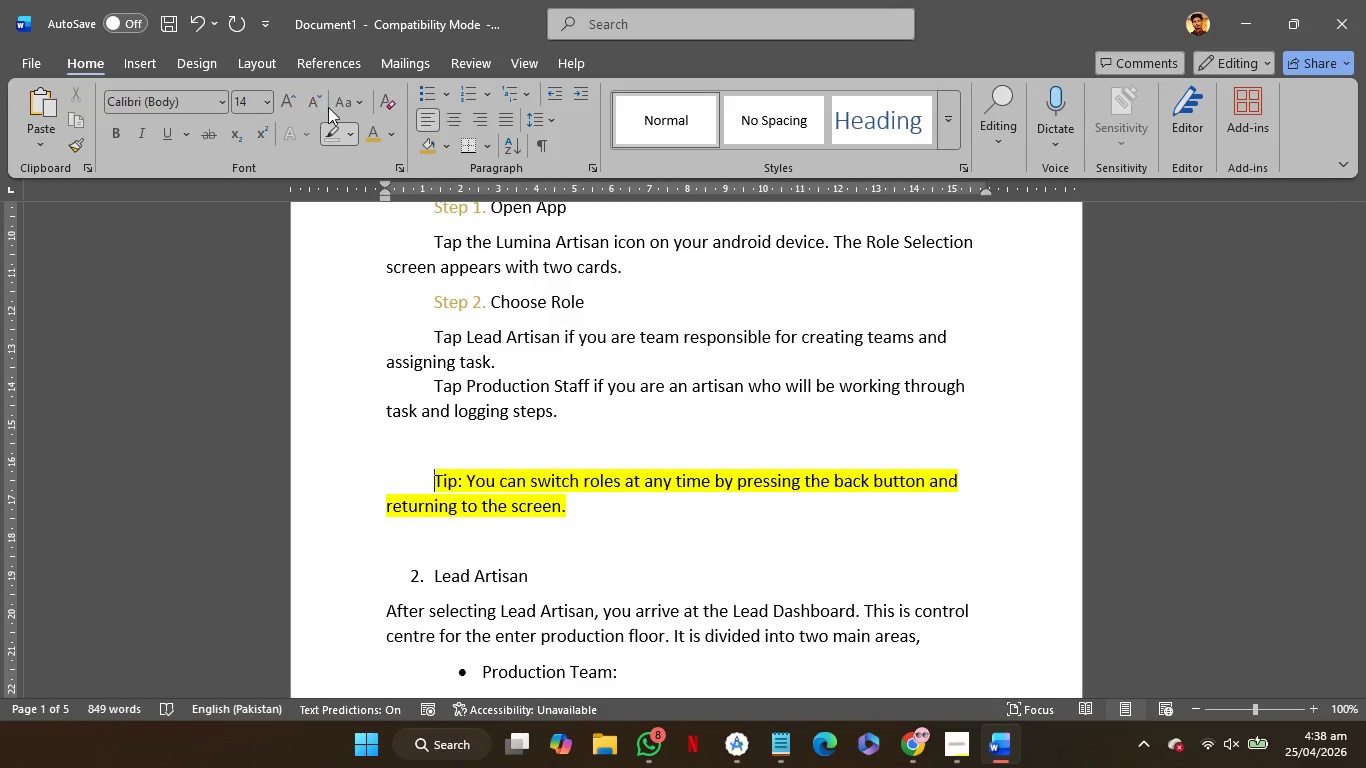 
left_click([334, 128])
 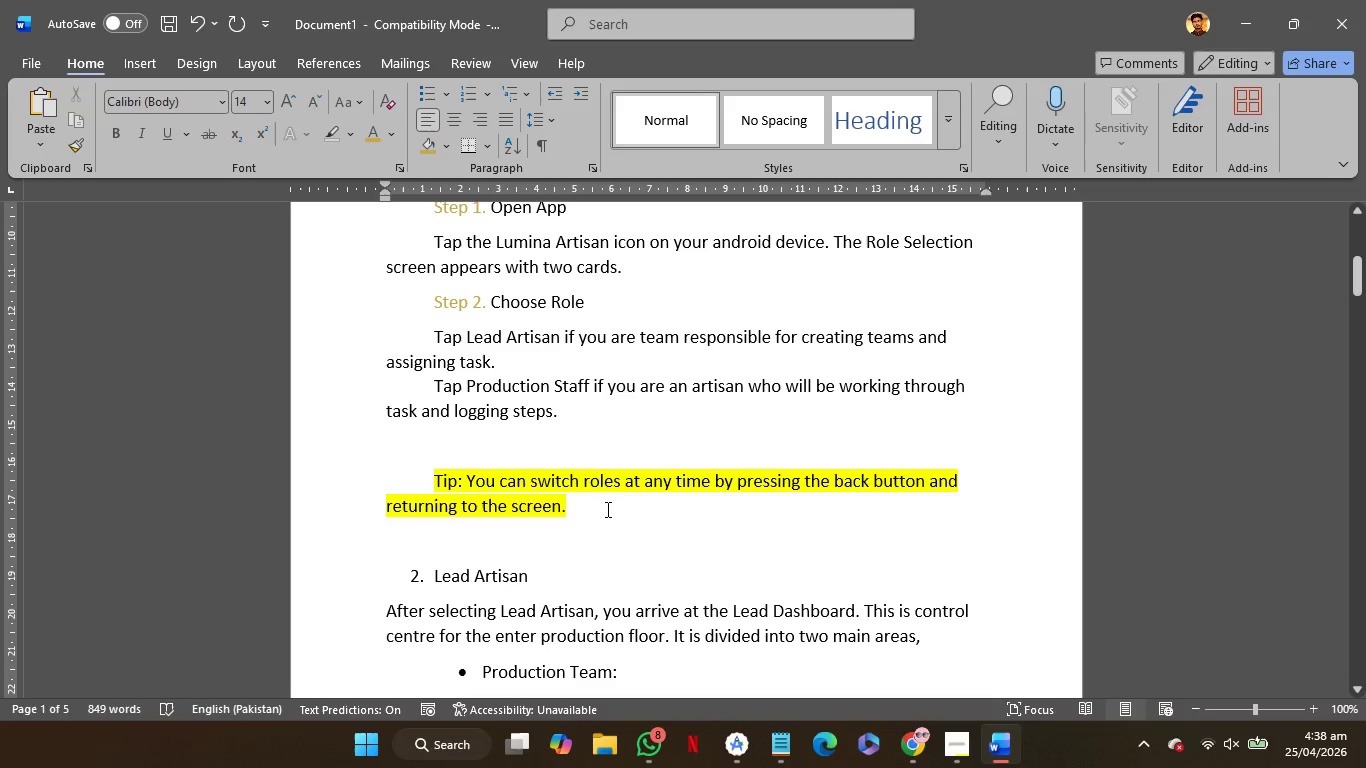 
scroll: coordinate [620, 505], scroll_direction: down, amount: 1.0
 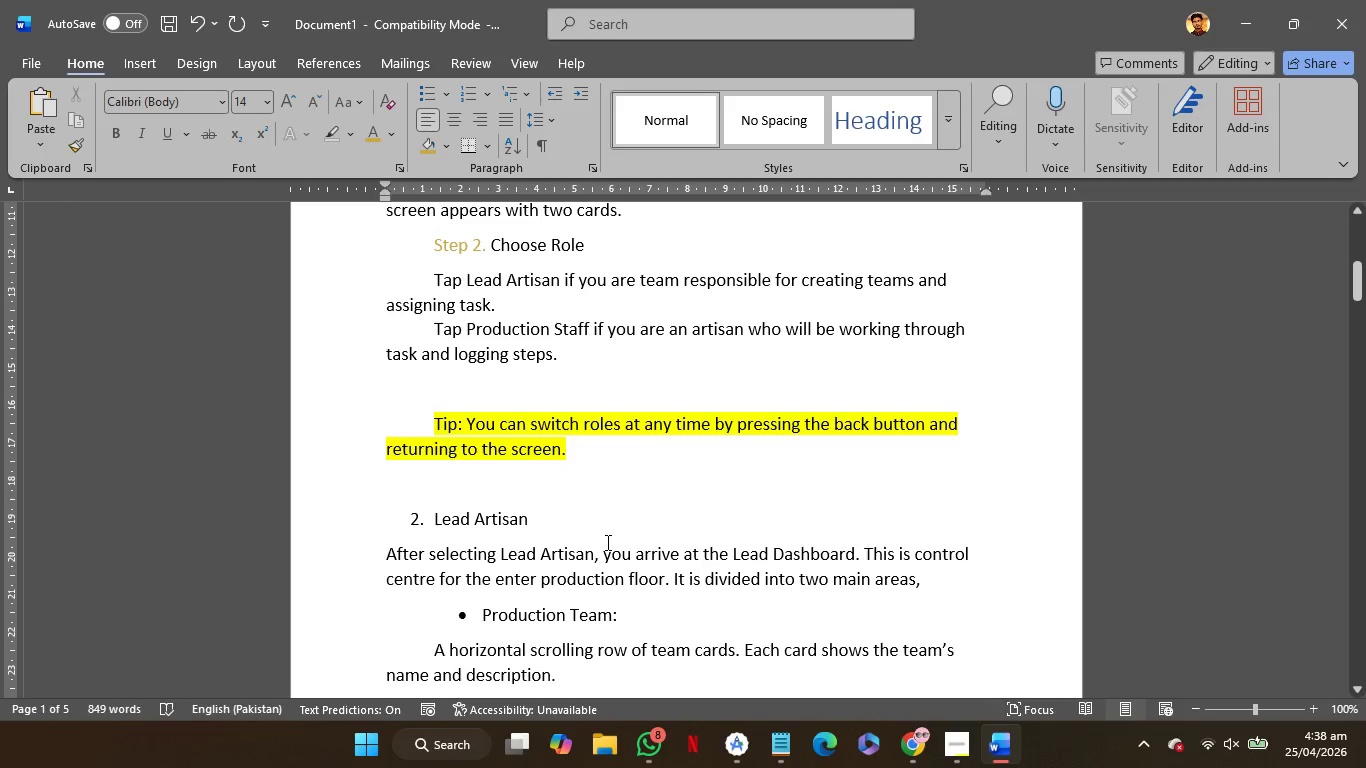 
scroll: coordinate [606, 542], scroll_direction: up, amount: 5.0
 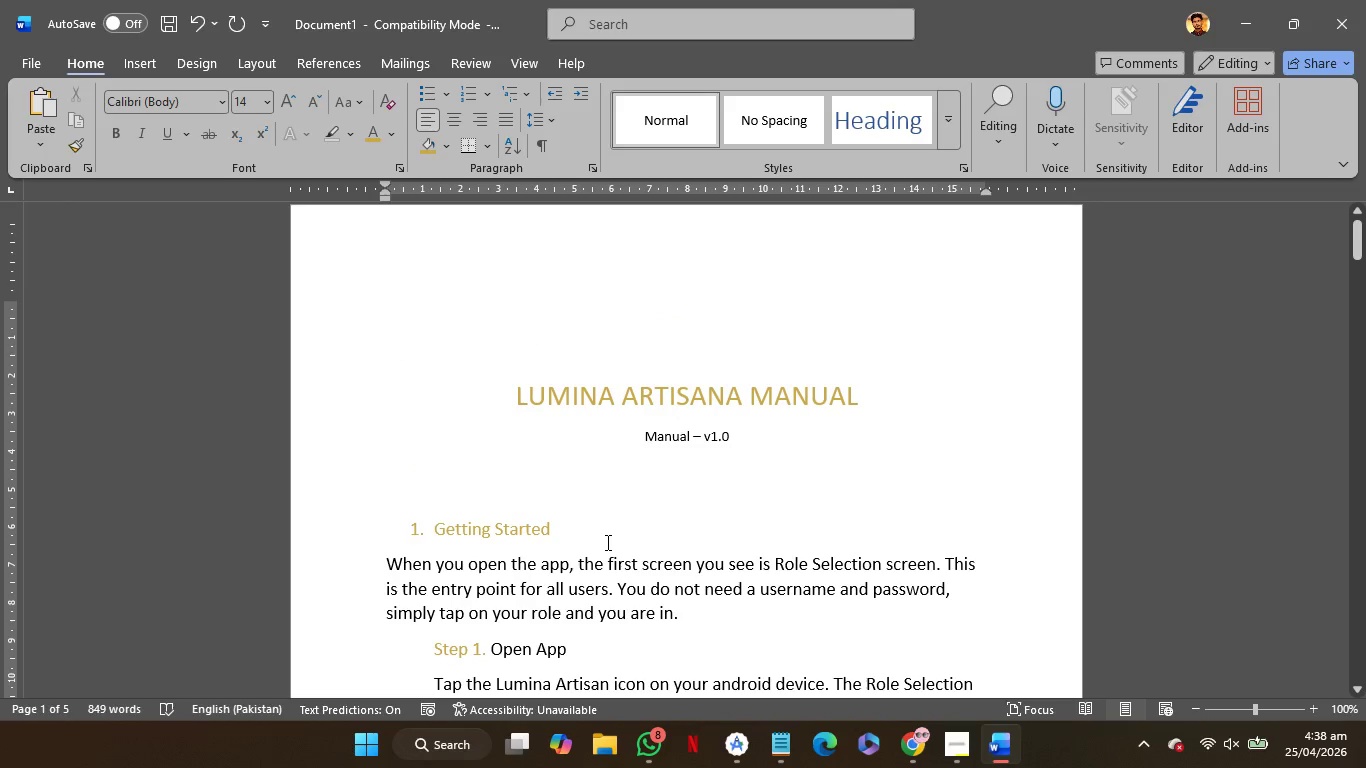 
scroll: coordinate [606, 542], scroll_direction: down, amount: 5.0
 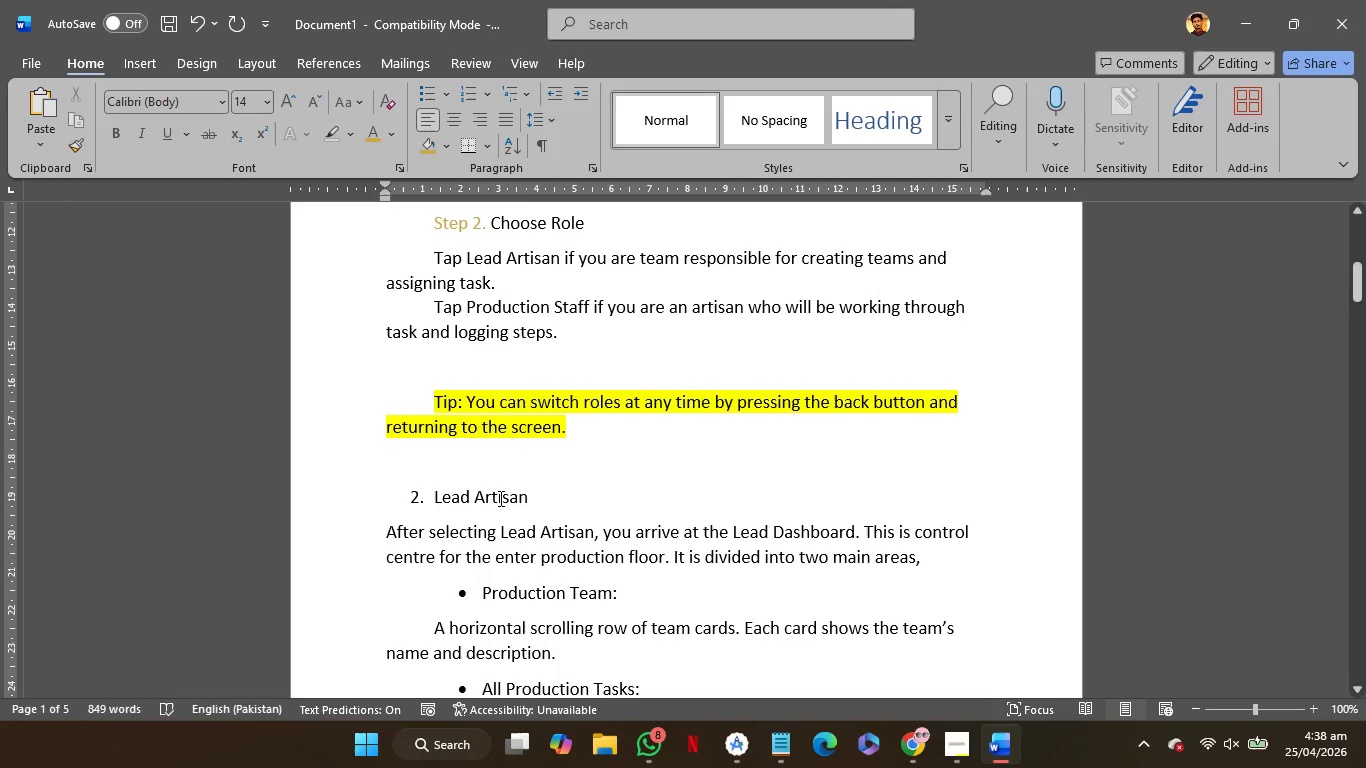 
left_click([499, 498])
 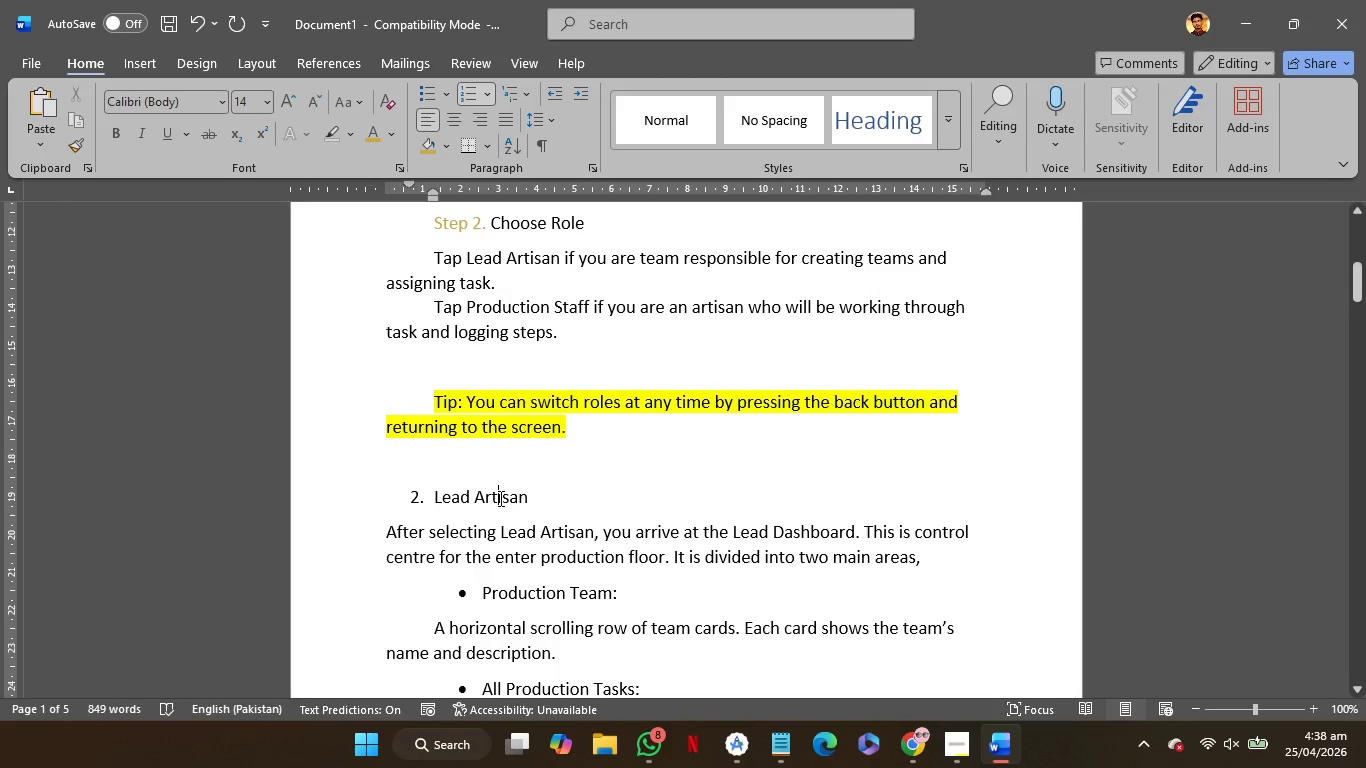 
left_click_drag(start_coordinate=[499, 498], to_coordinate=[449, 498])
 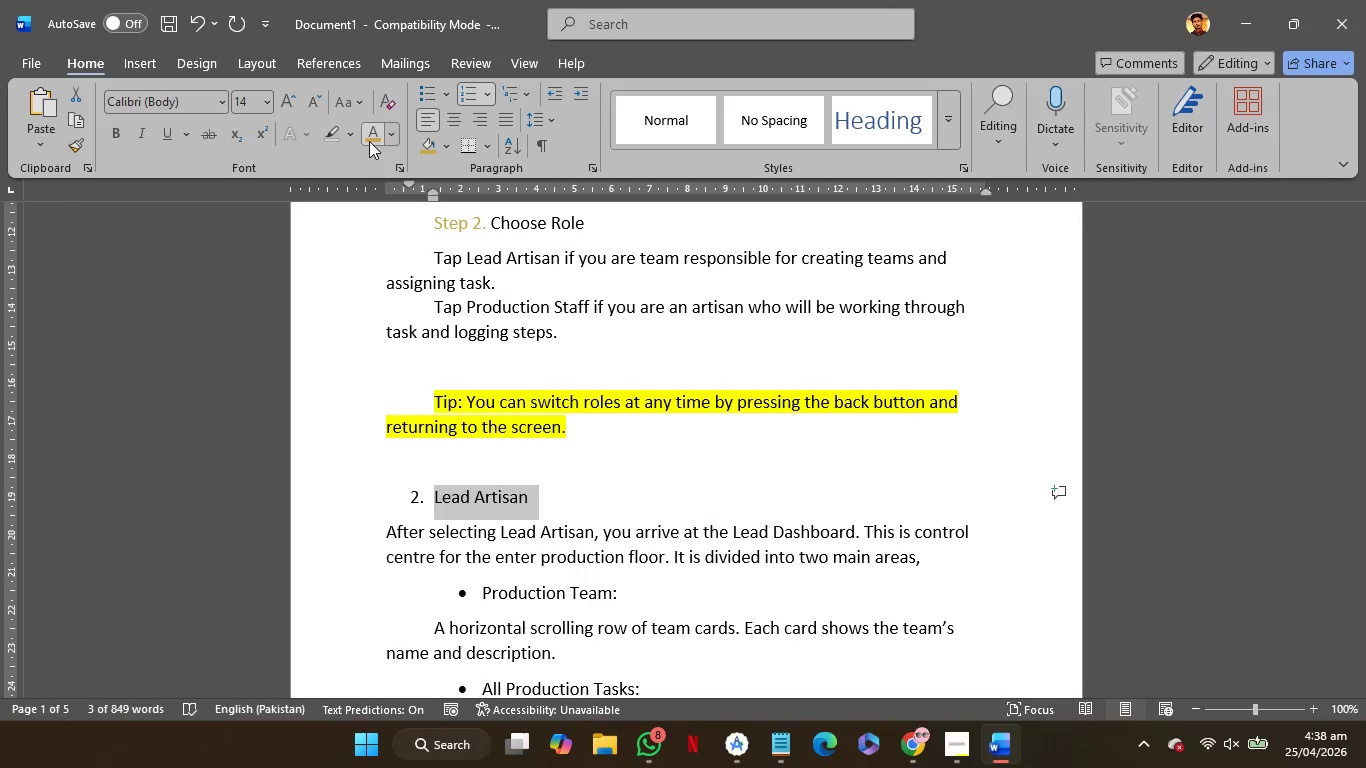 
left_click([369, 140])
 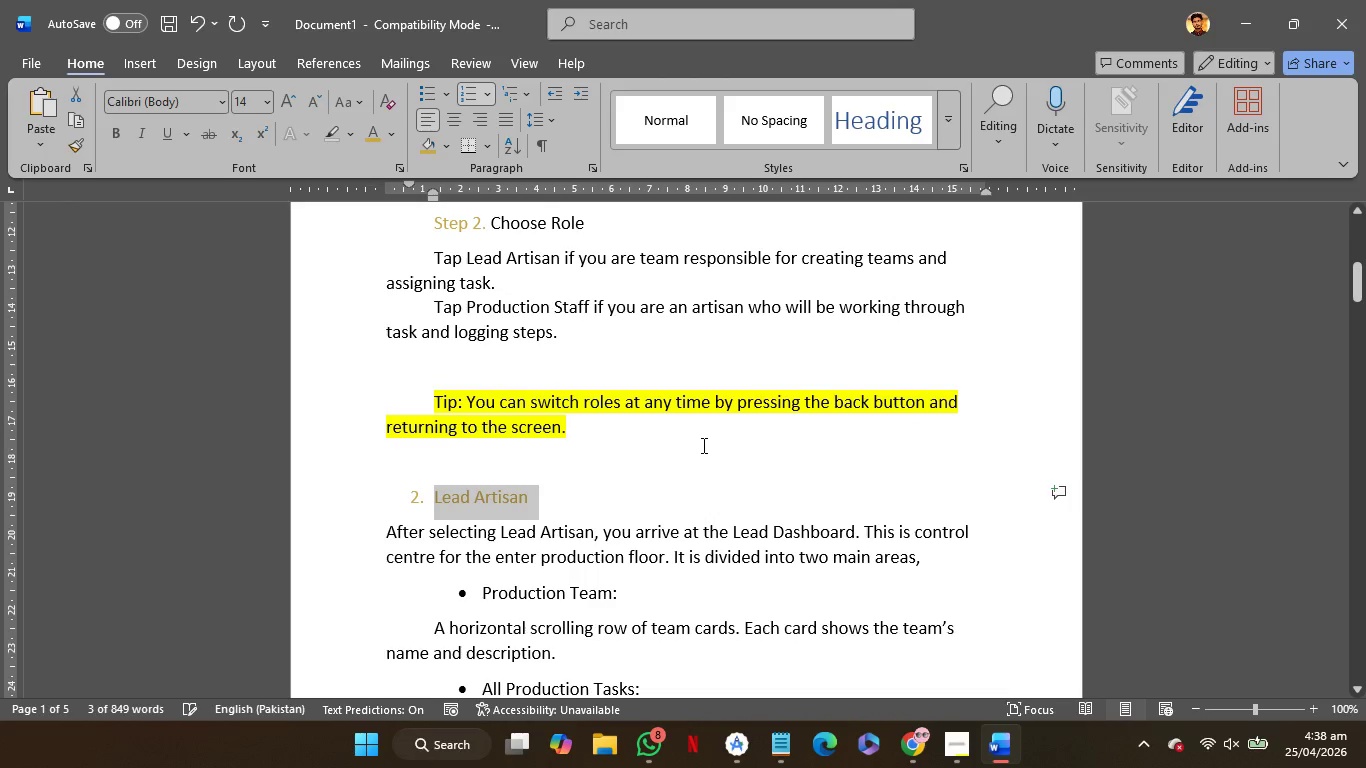 
scroll: coordinate [702, 445], scroll_direction: down, amount: 2.0
 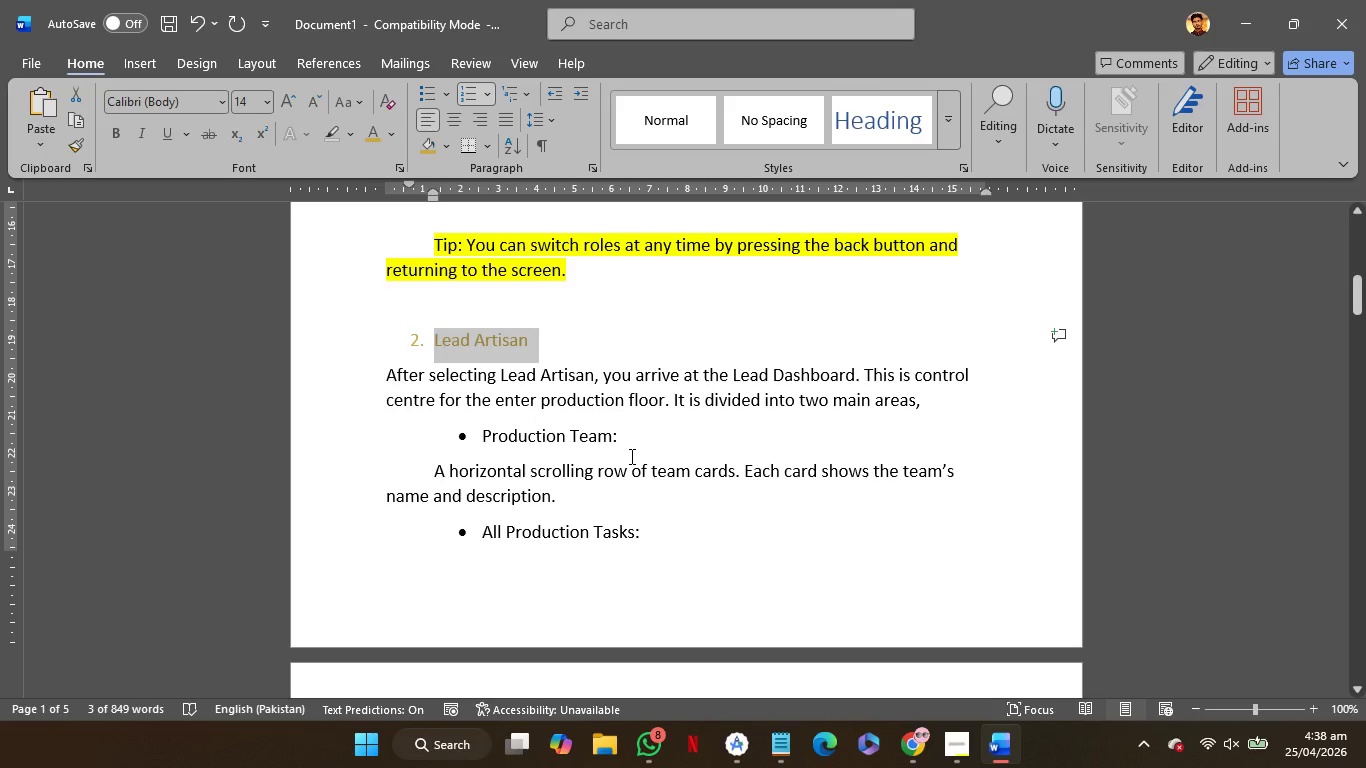 
left_click([589, 436])
 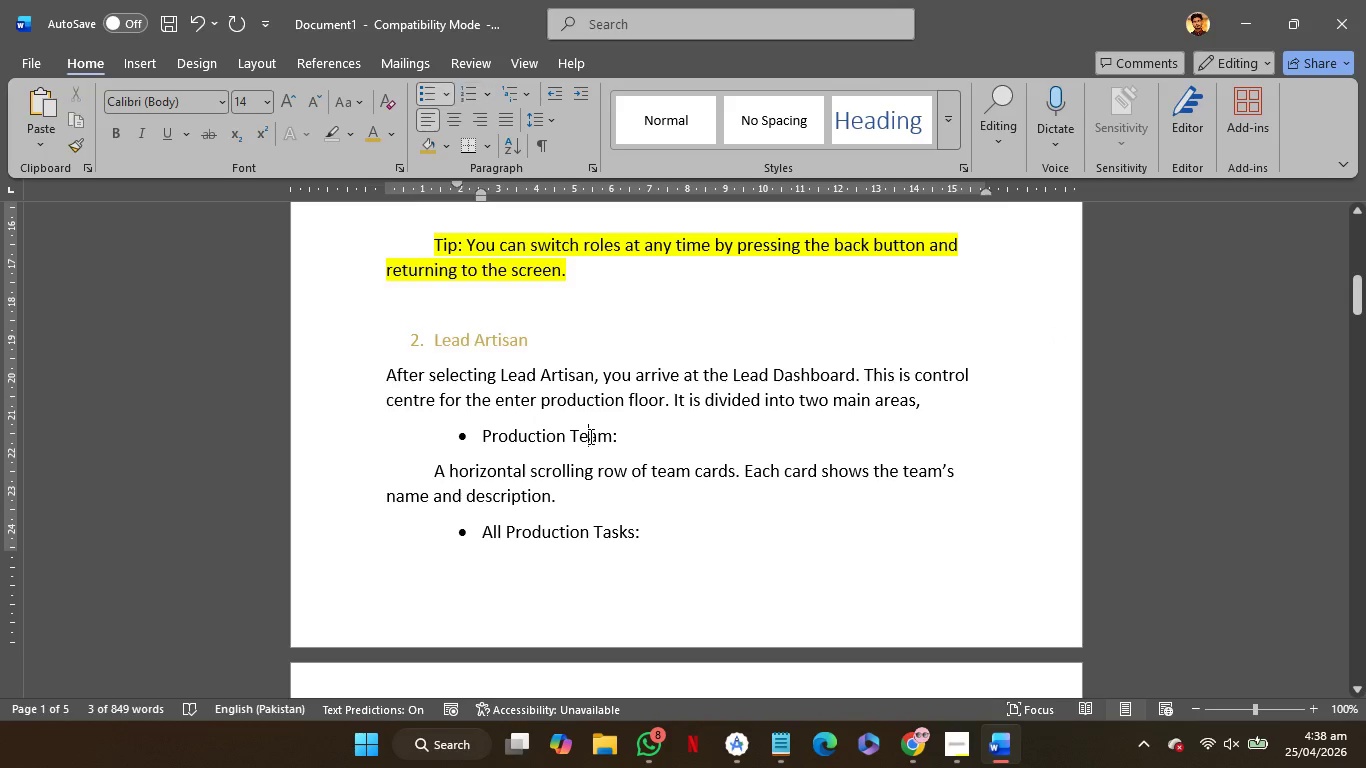 
left_click_drag(start_coordinate=[589, 436], to_coordinate=[527, 434])
 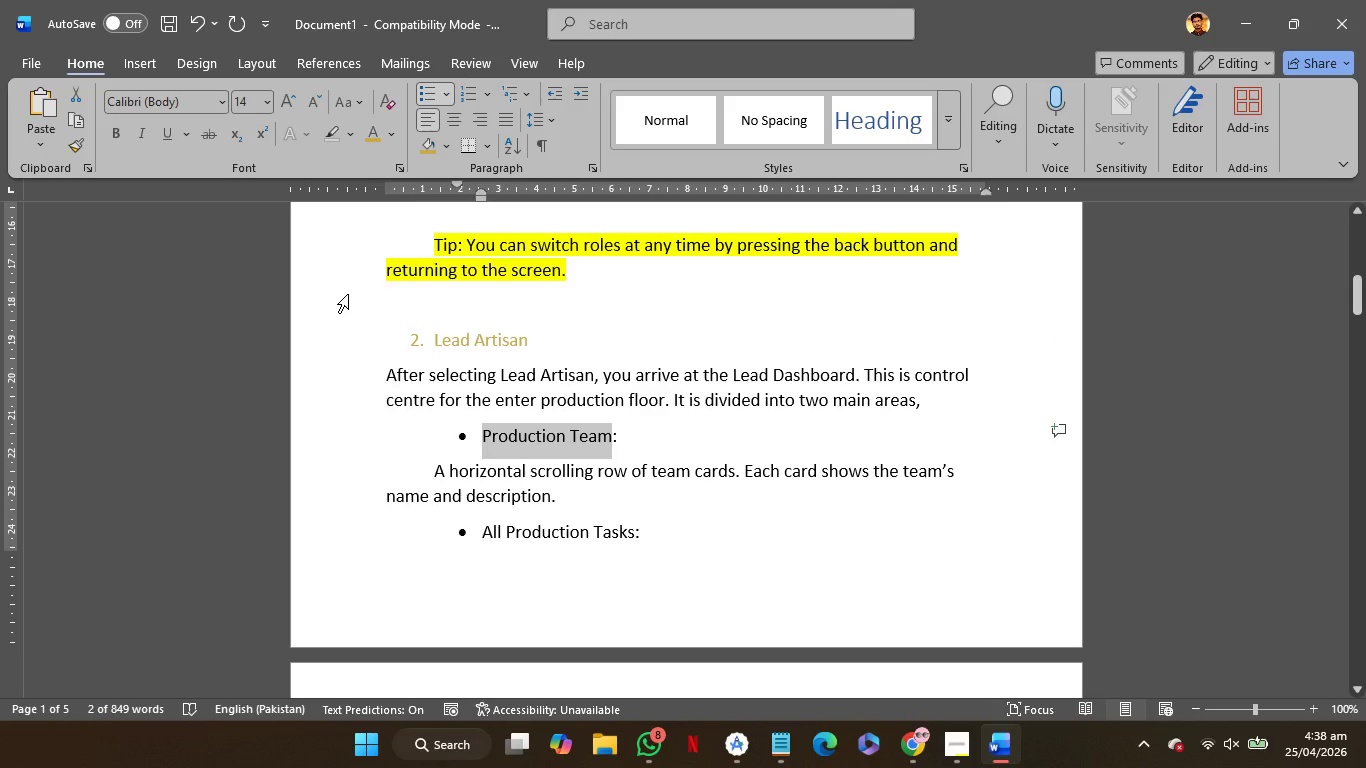 
wait(9.22)
 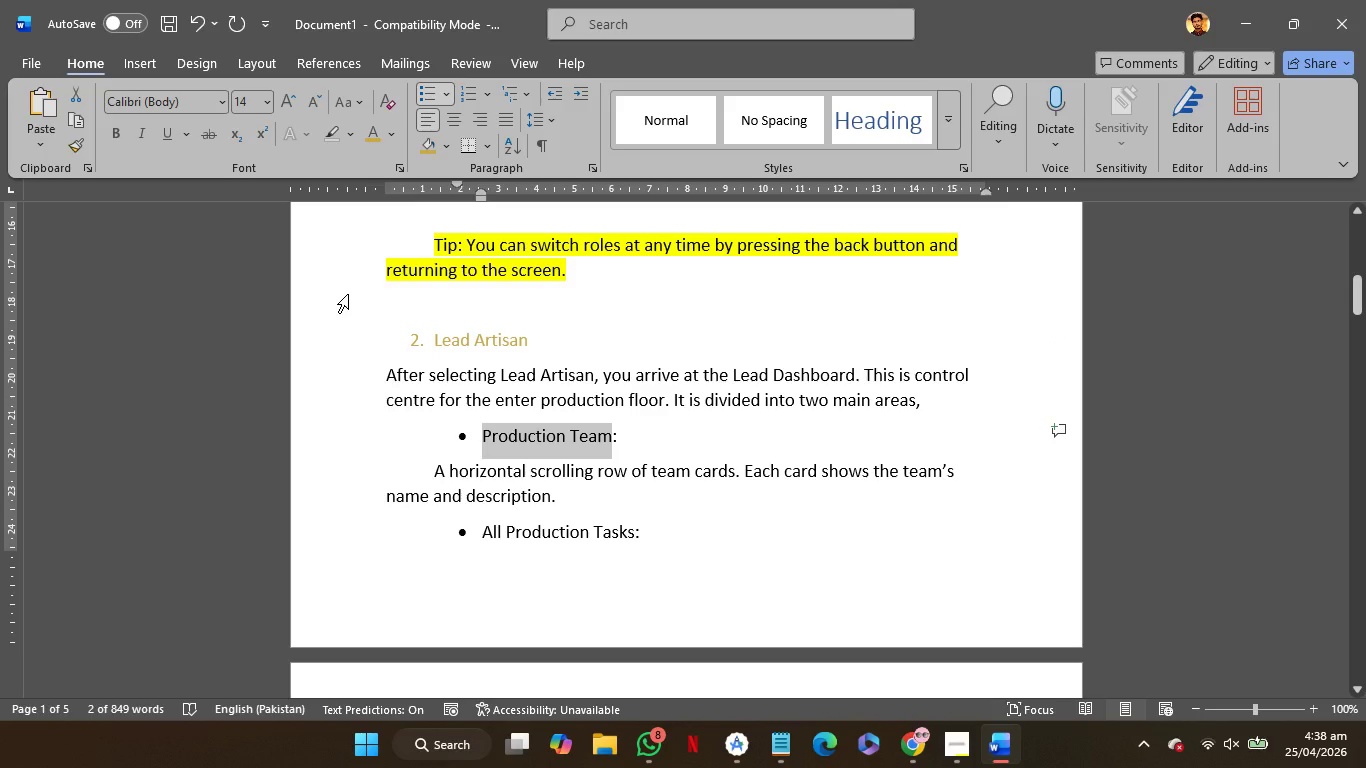 
left_click([113, 137])
 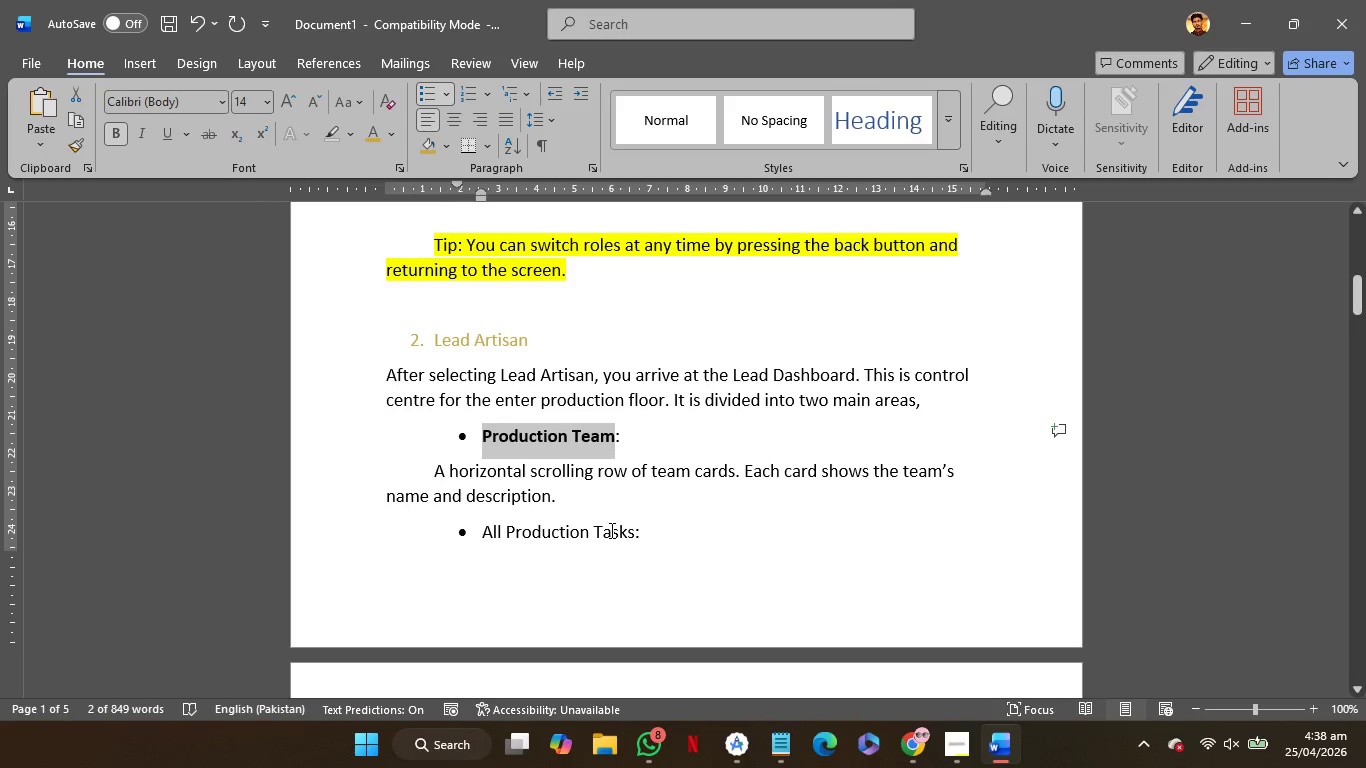 
left_click([610, 530])
 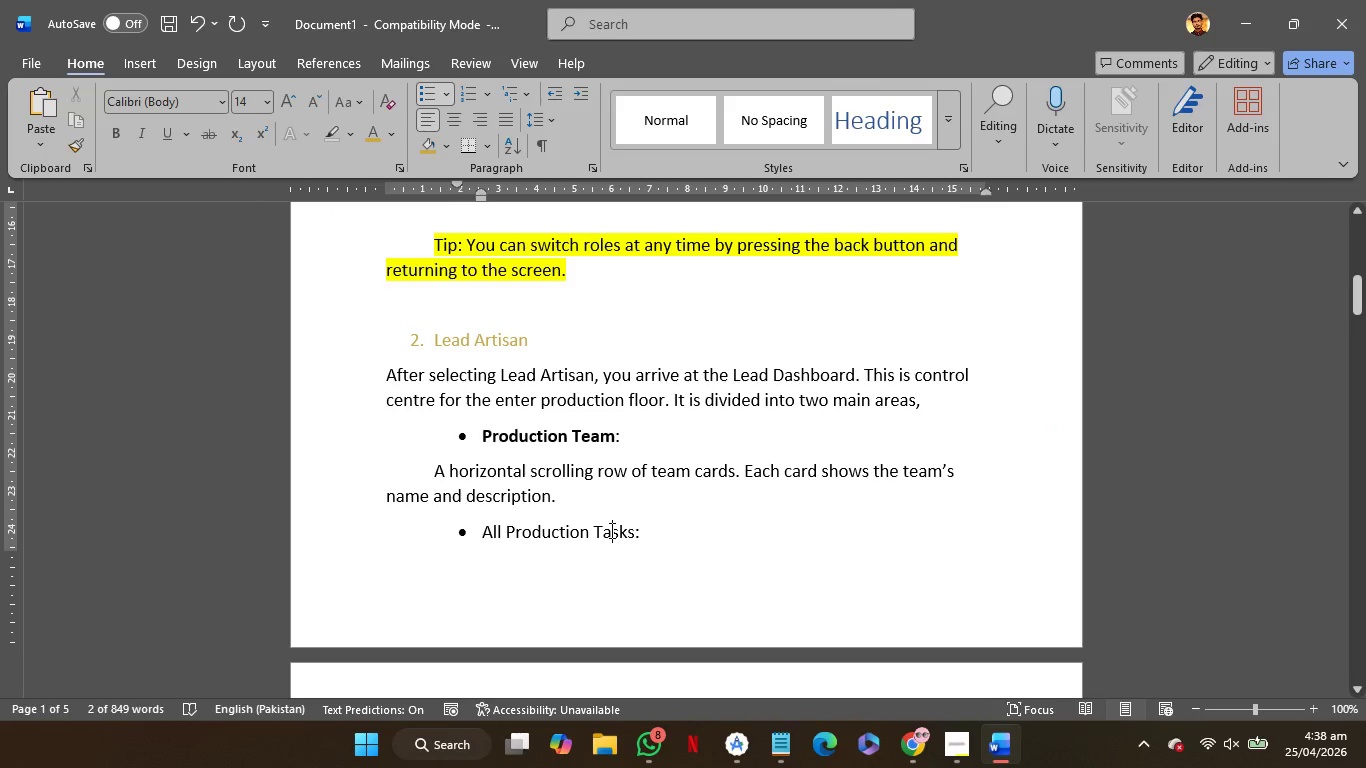 
left_click_drag(start_coordinate=[610, 530], to_coordinate=[491, 536])
 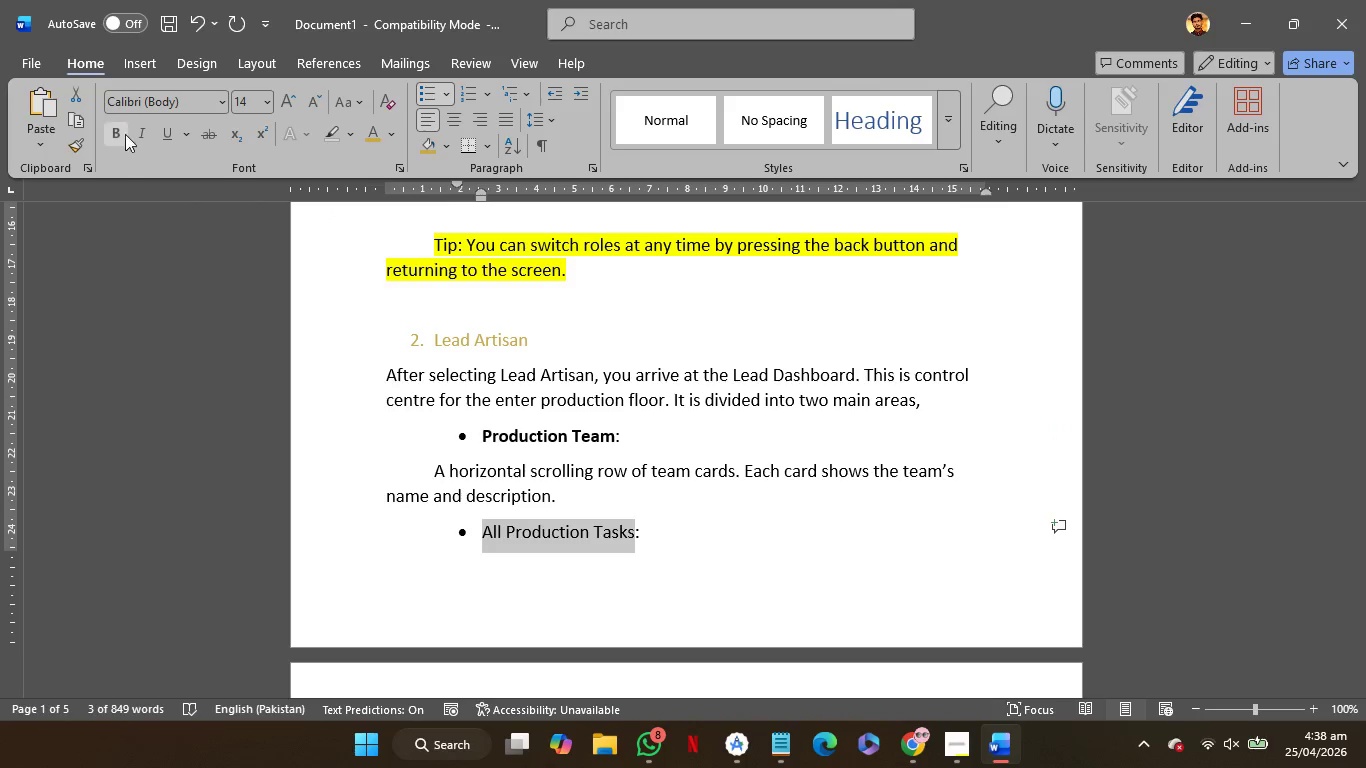 
left_click([118, 127])
 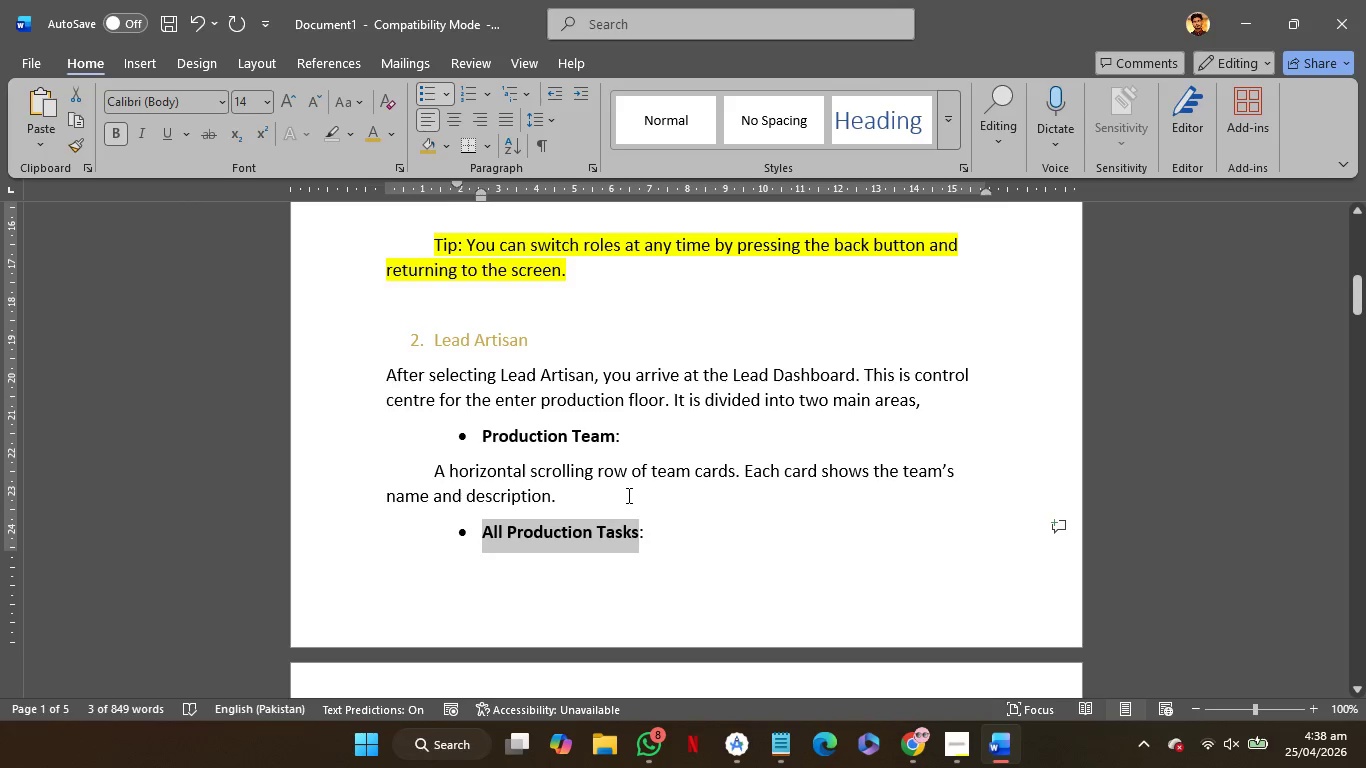 
left_click([627, 493])
 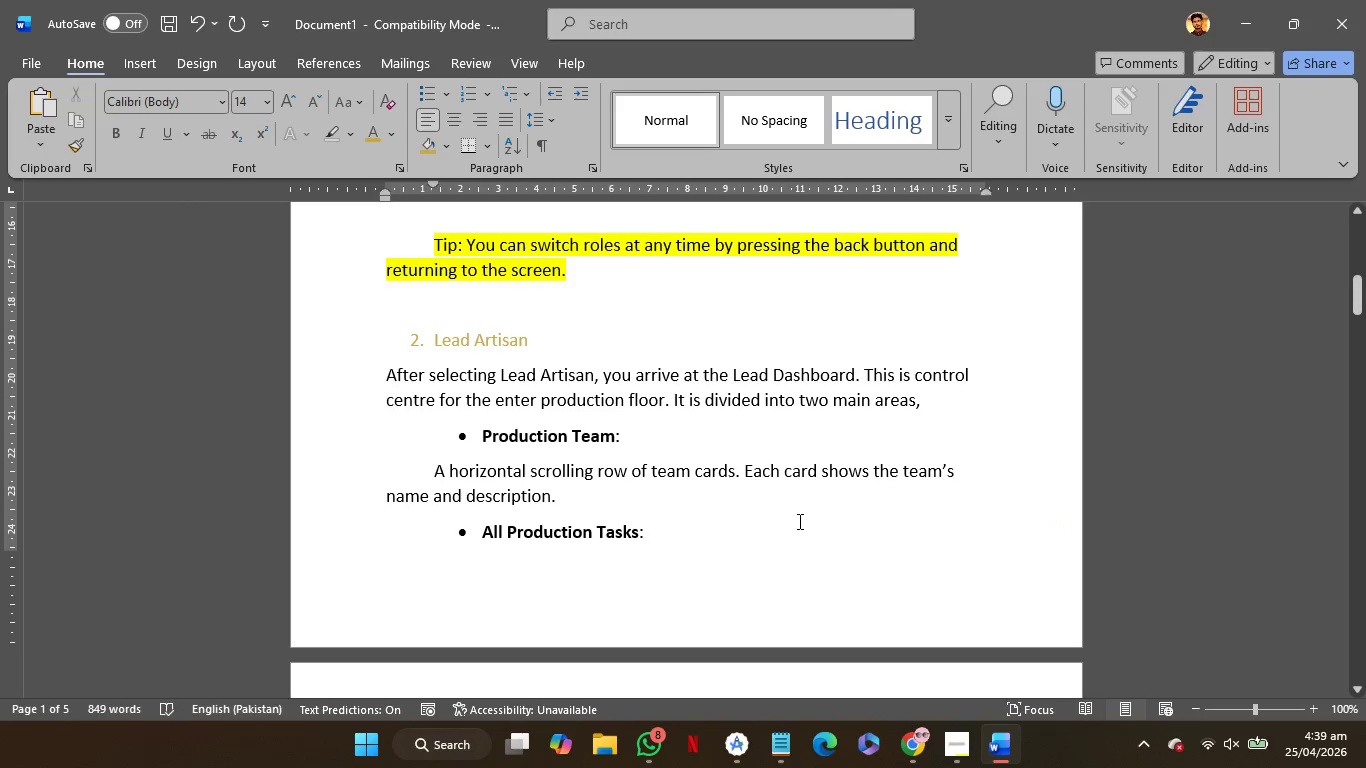 
scroll: coordinate [798, 521], scroll_direction: down, amount: 4.0
 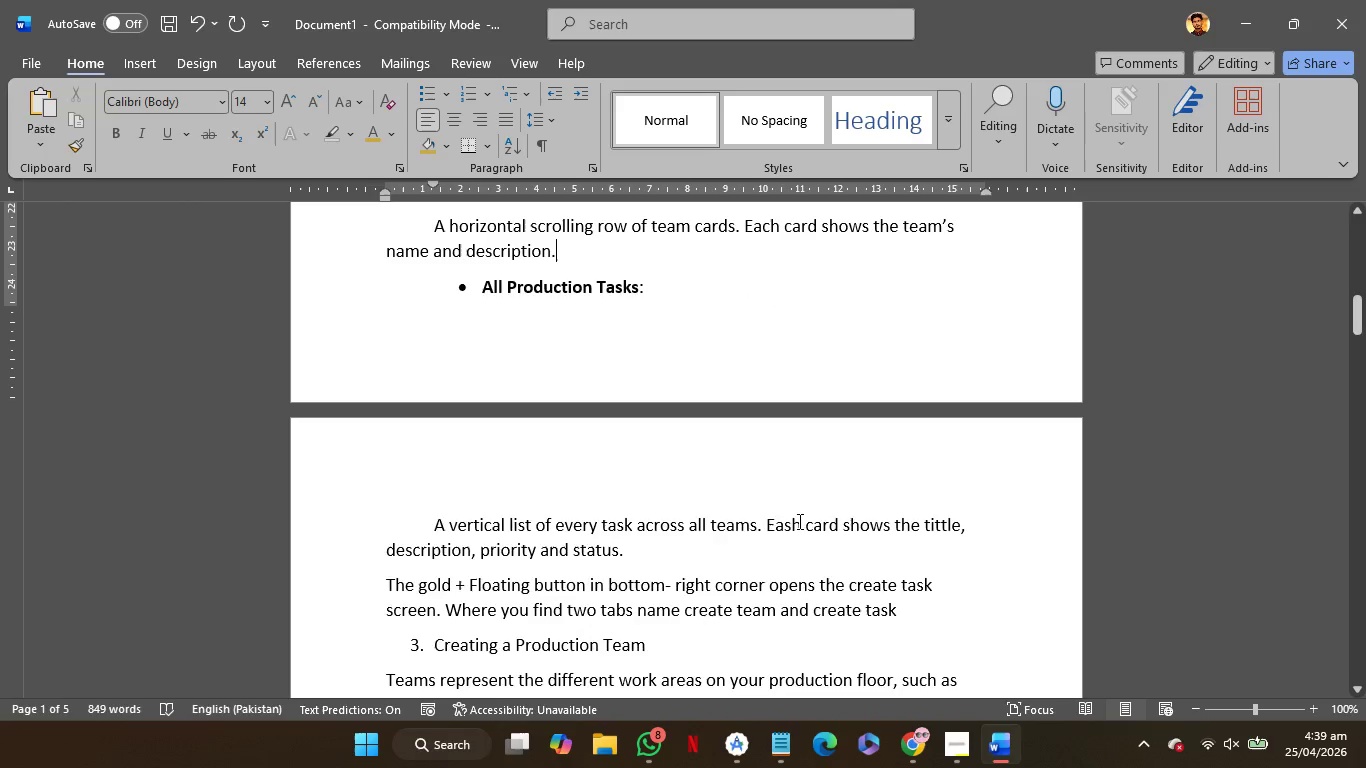 
key(Enter)
 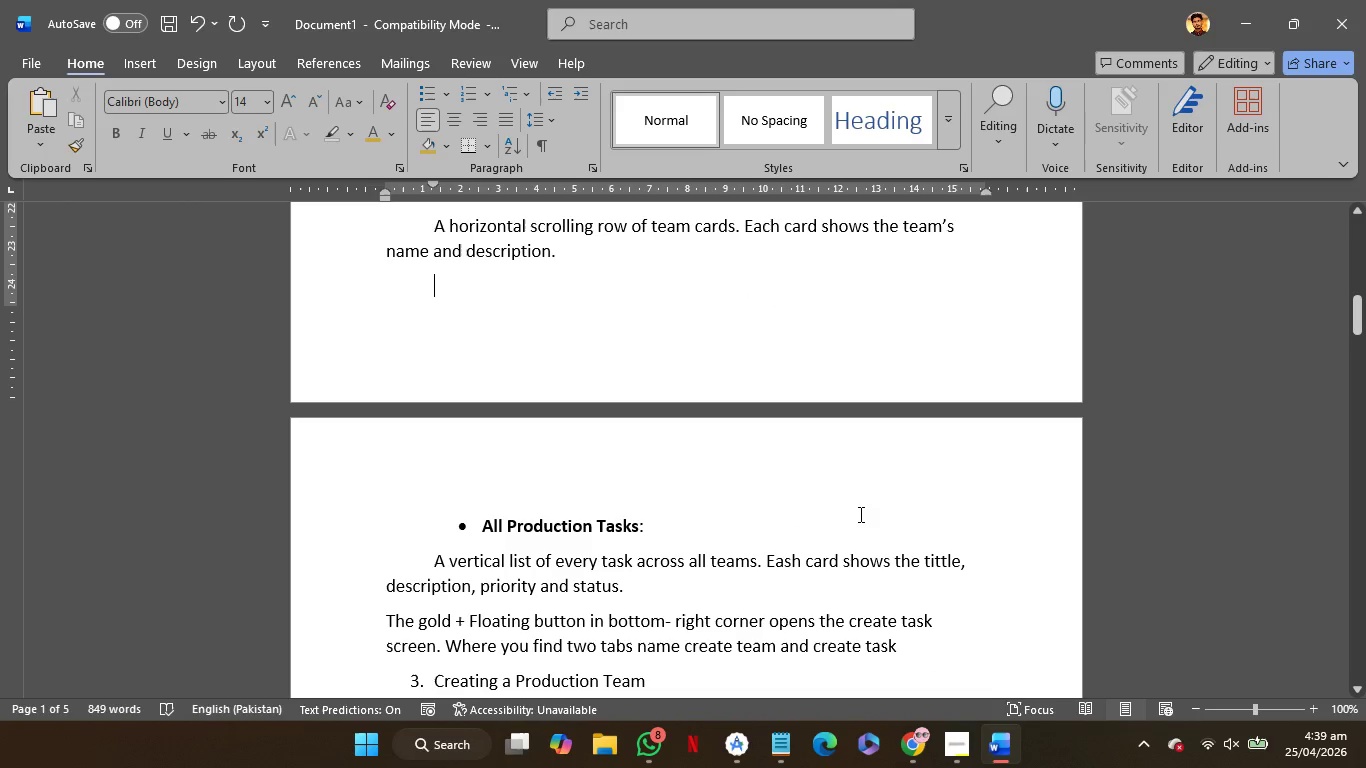 
scroll: coordinate [859, 514], scroll_direction: down, amount: 3.0
 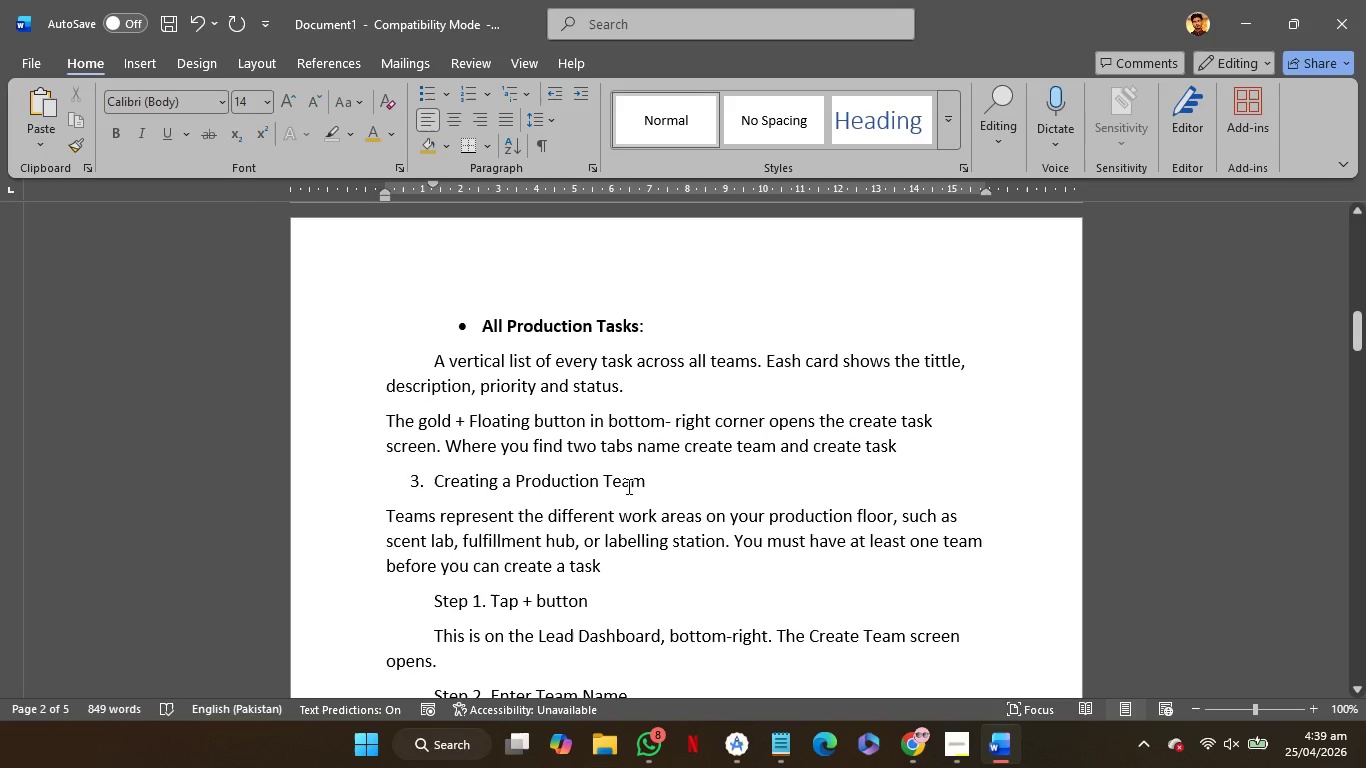 
left_click([629, 481])
 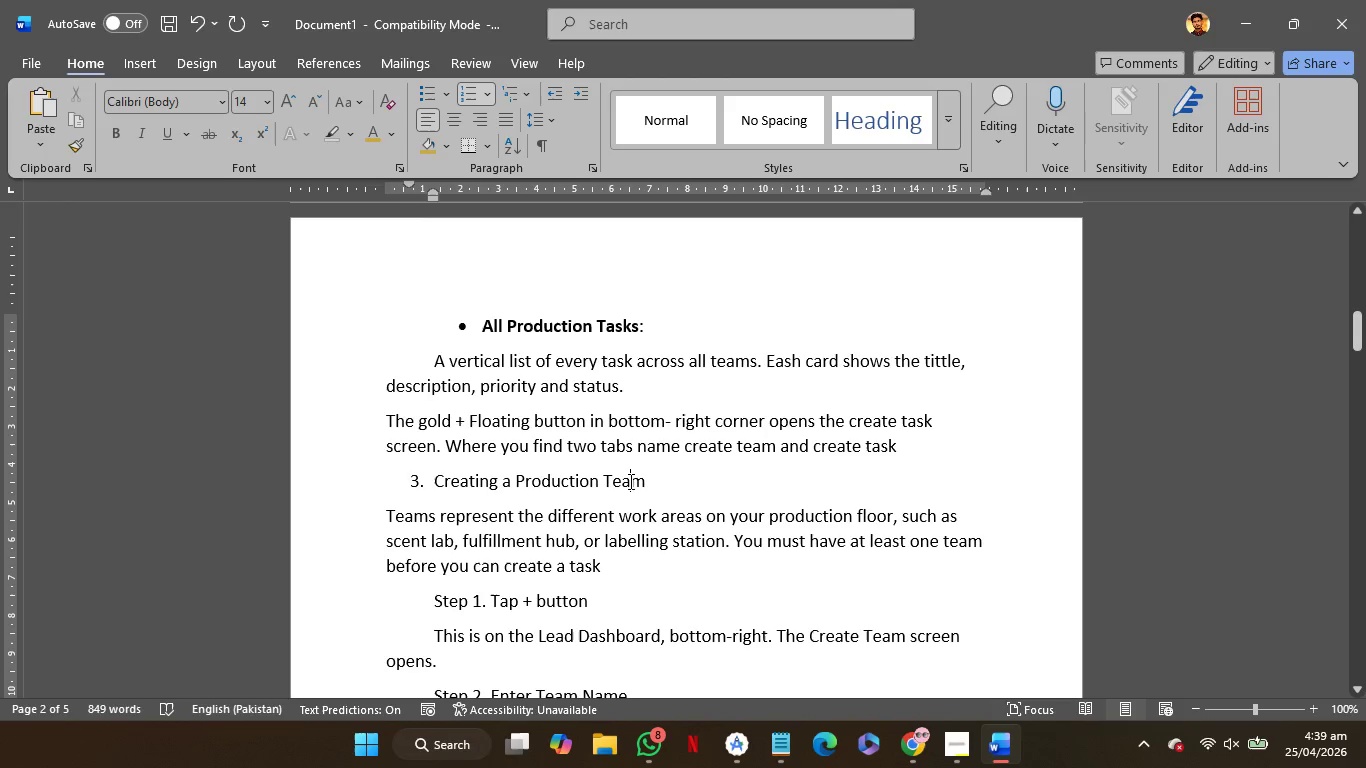 
left_click_drag(start_coordinate=[629, 481], to_coordinate=[479, 480])
 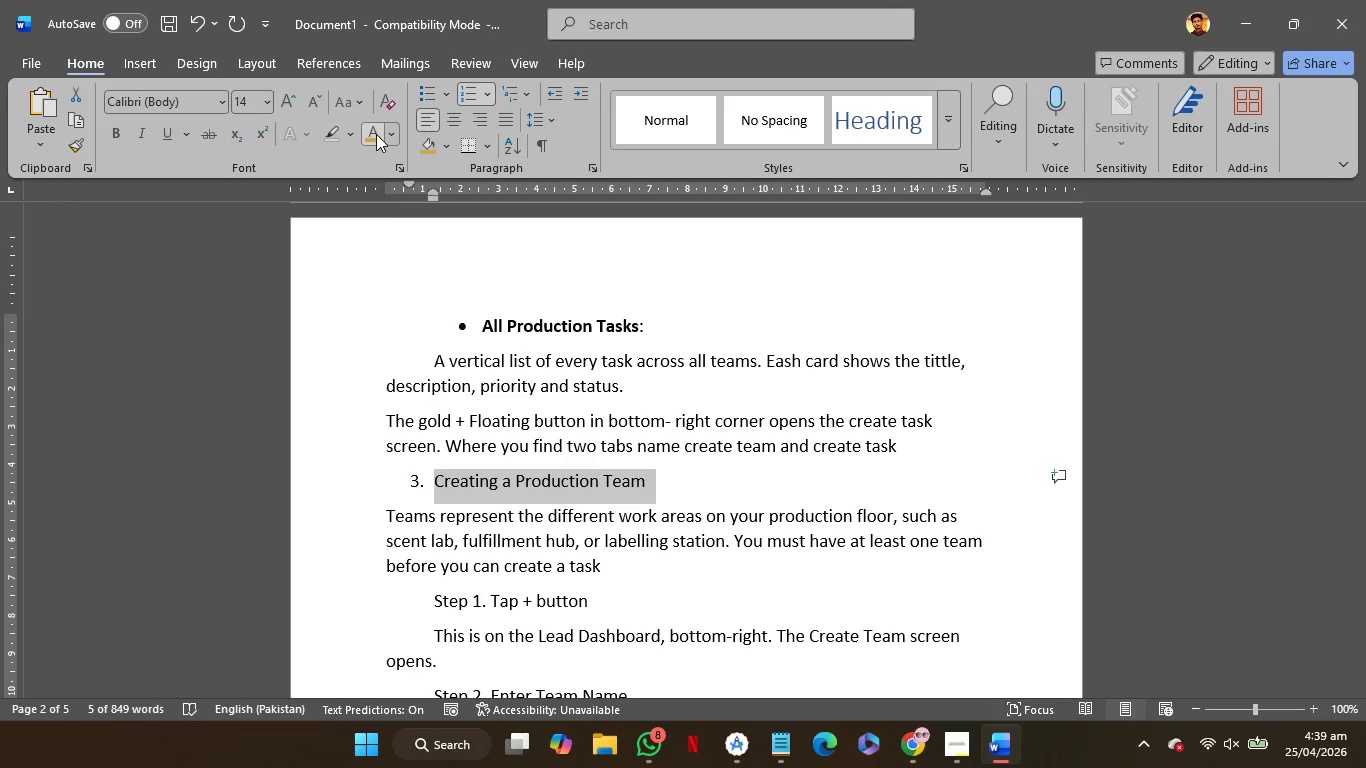 
left_click([376, 134])
 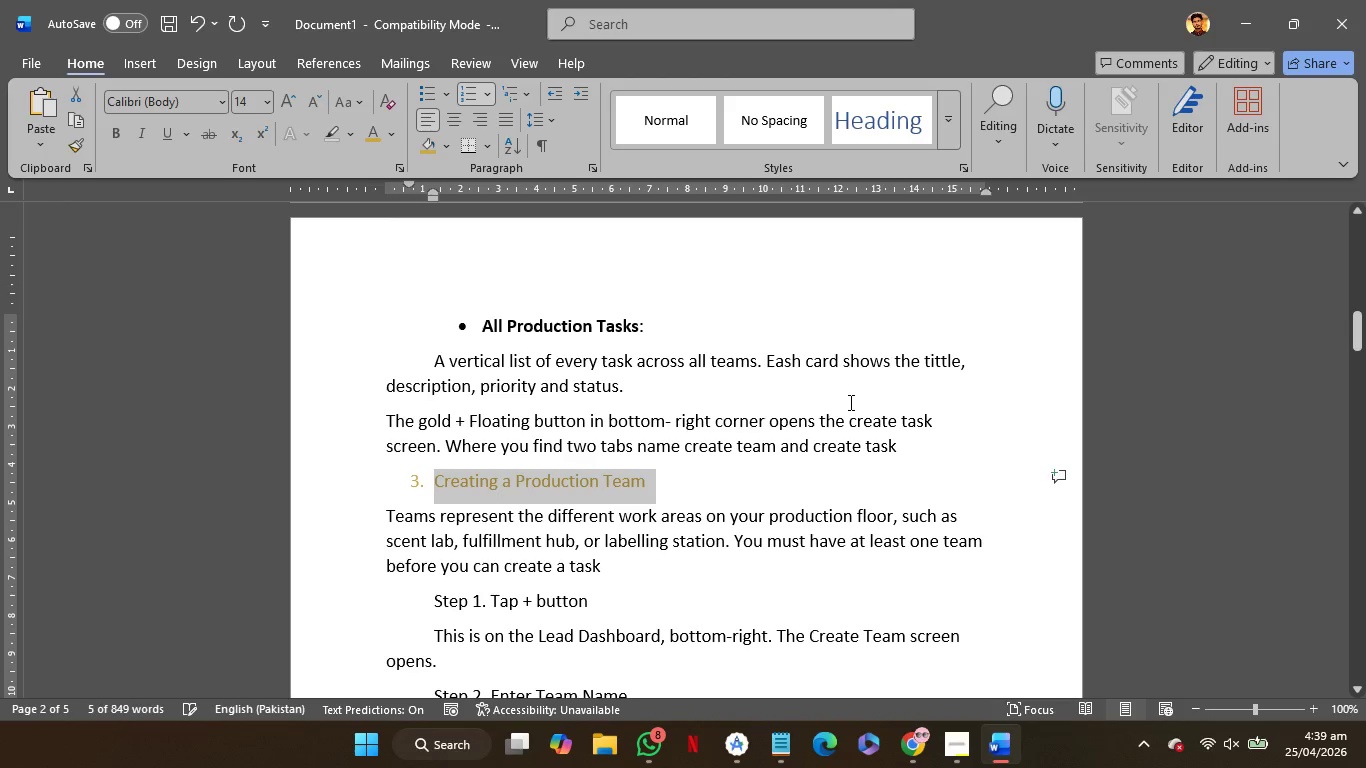 
scroll: coordinate [849, 402], scroll_direction: down, amount: 3.0
 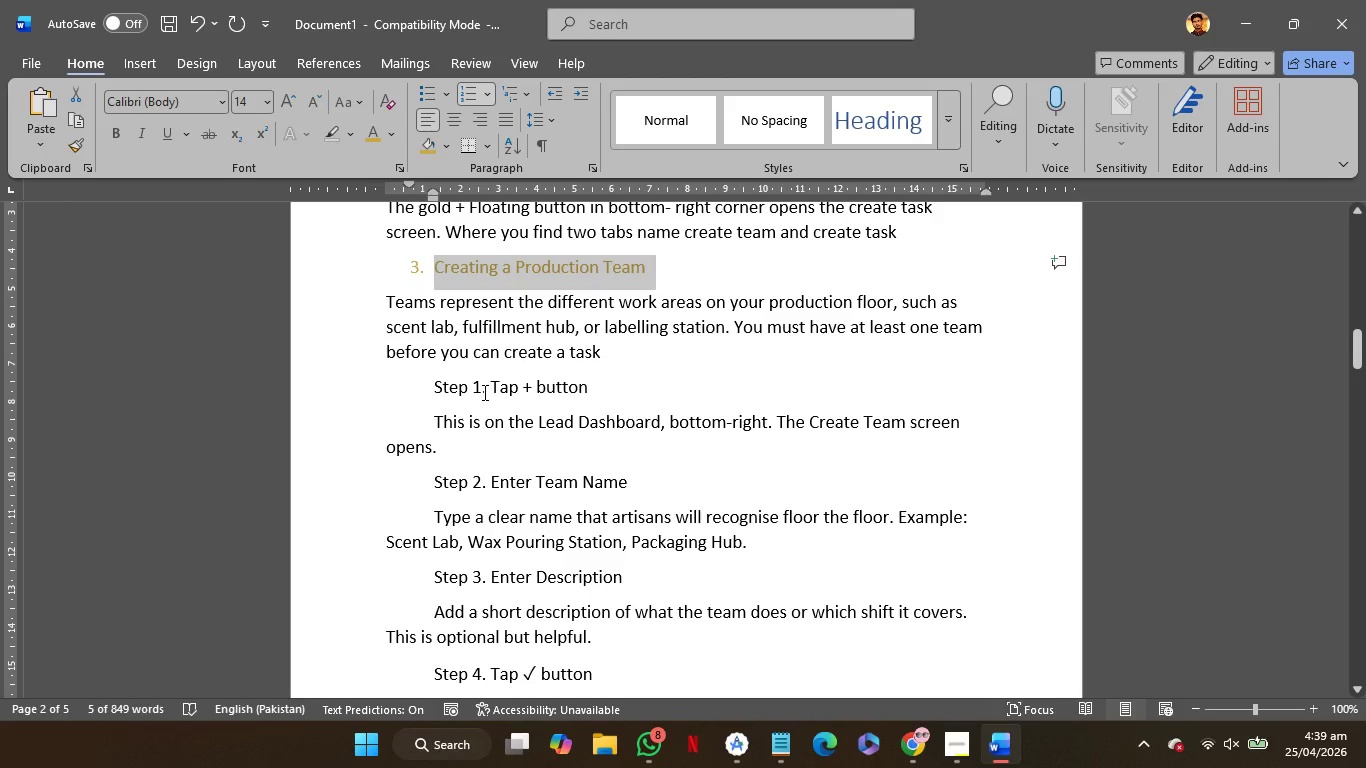 
left_click([483, 392])
 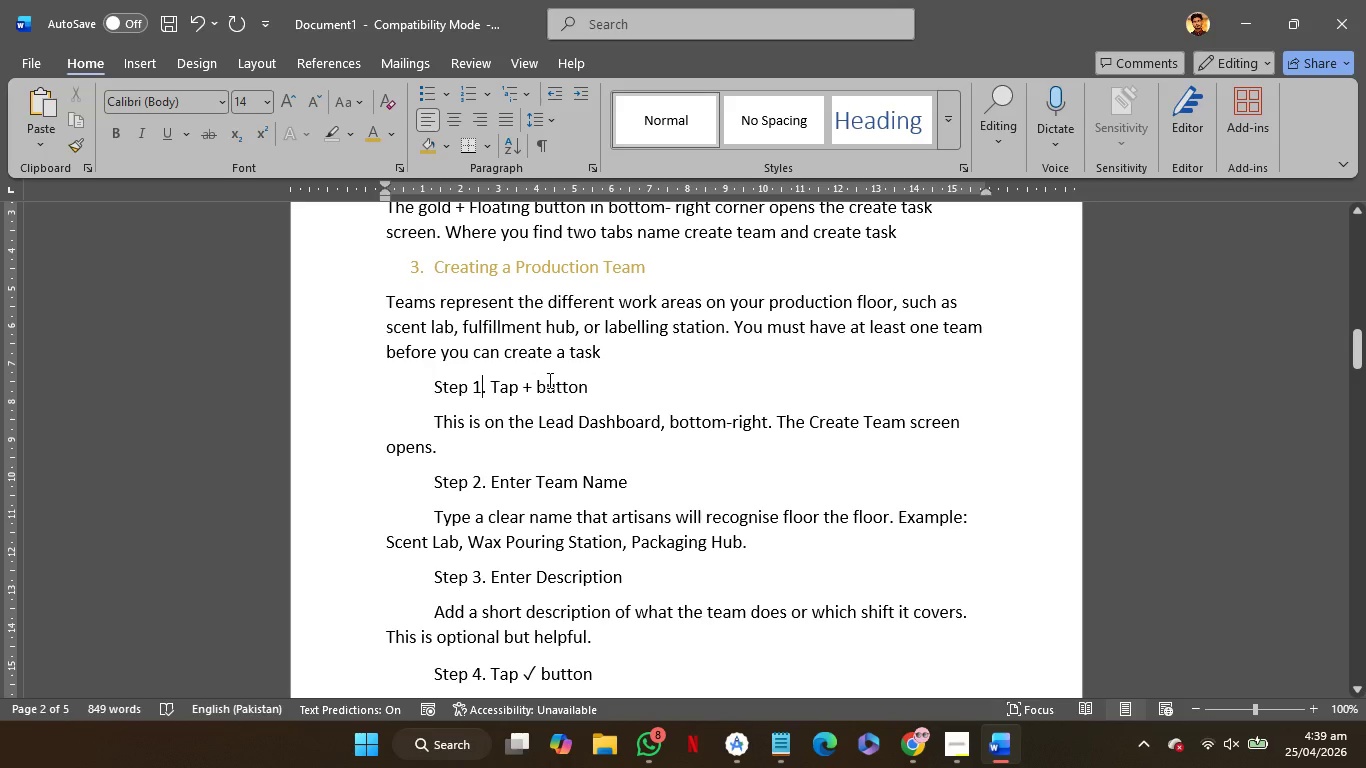 
key(ArrowRight)
 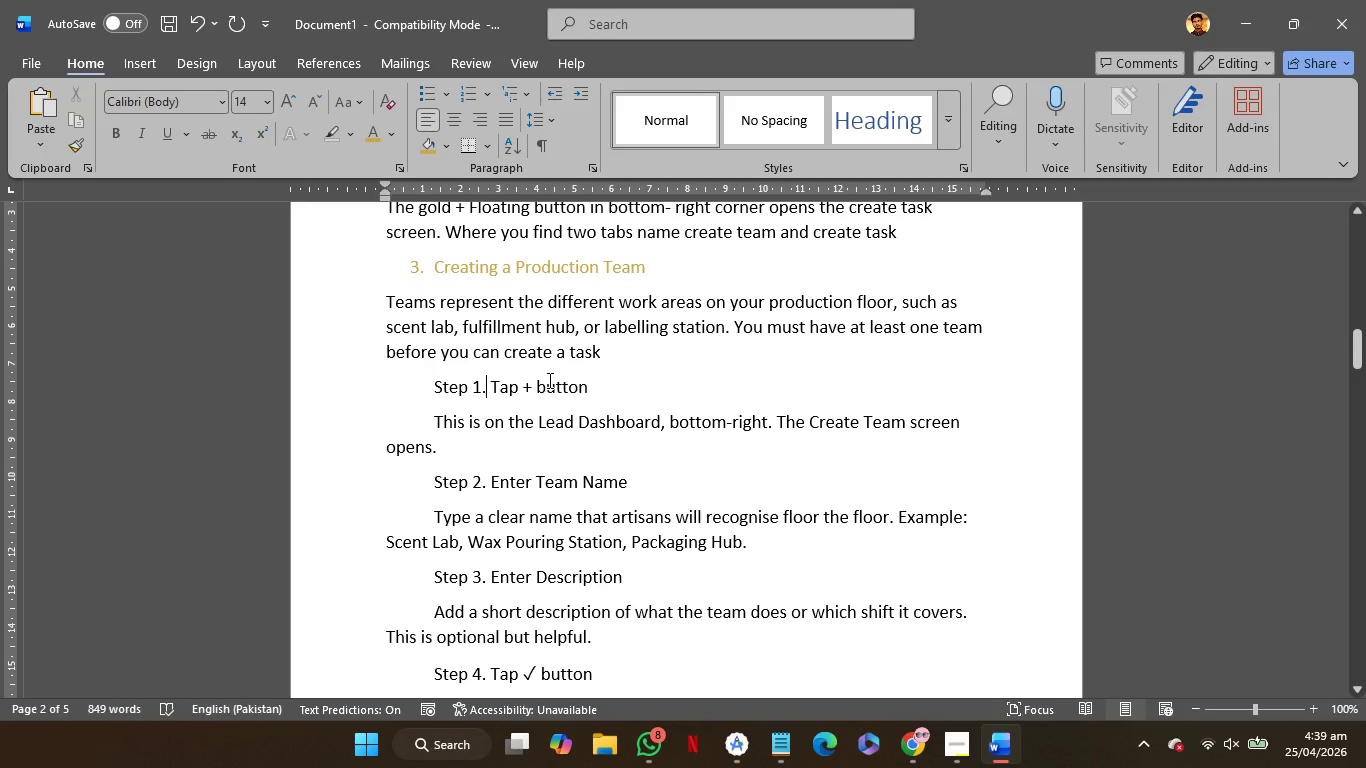 
hold_key(key=ControlRight, duration=0.56)
 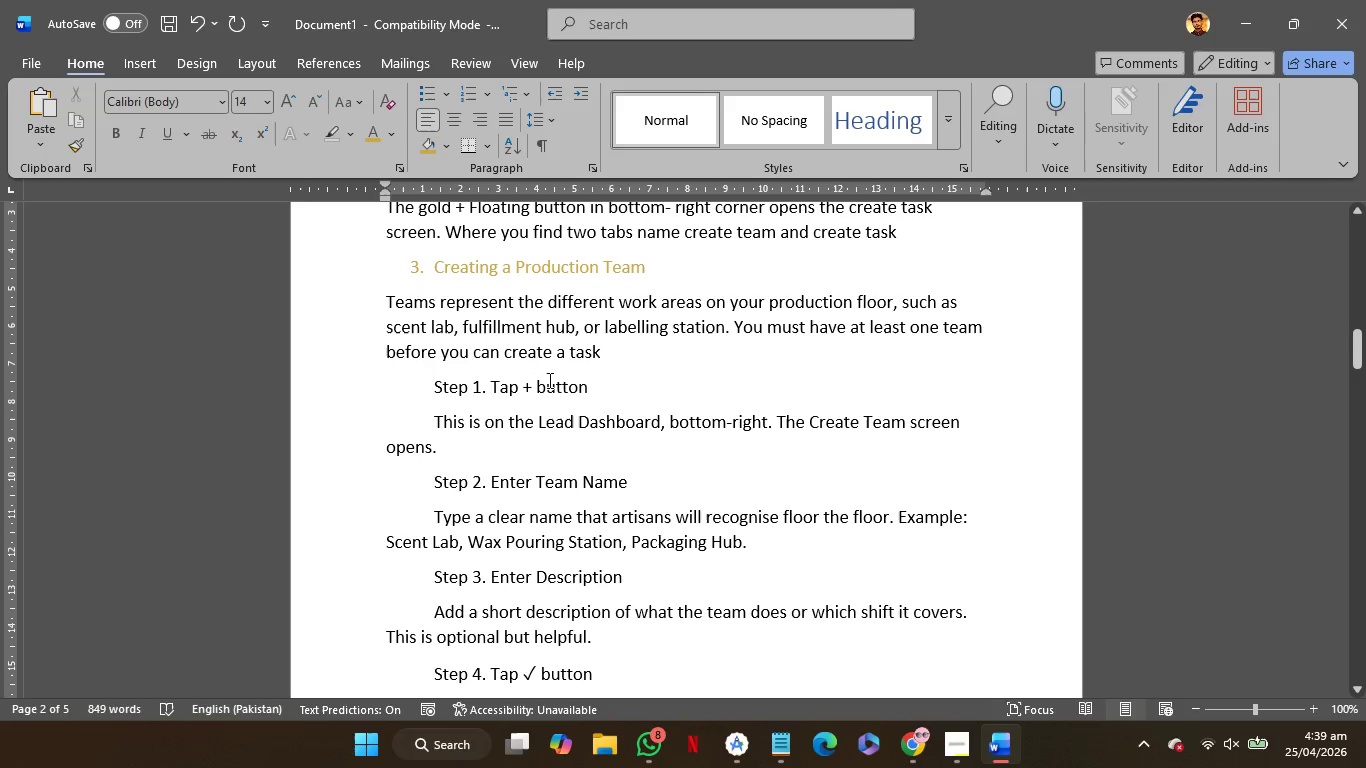 
key(Control+Shift+ArrowLeft)
 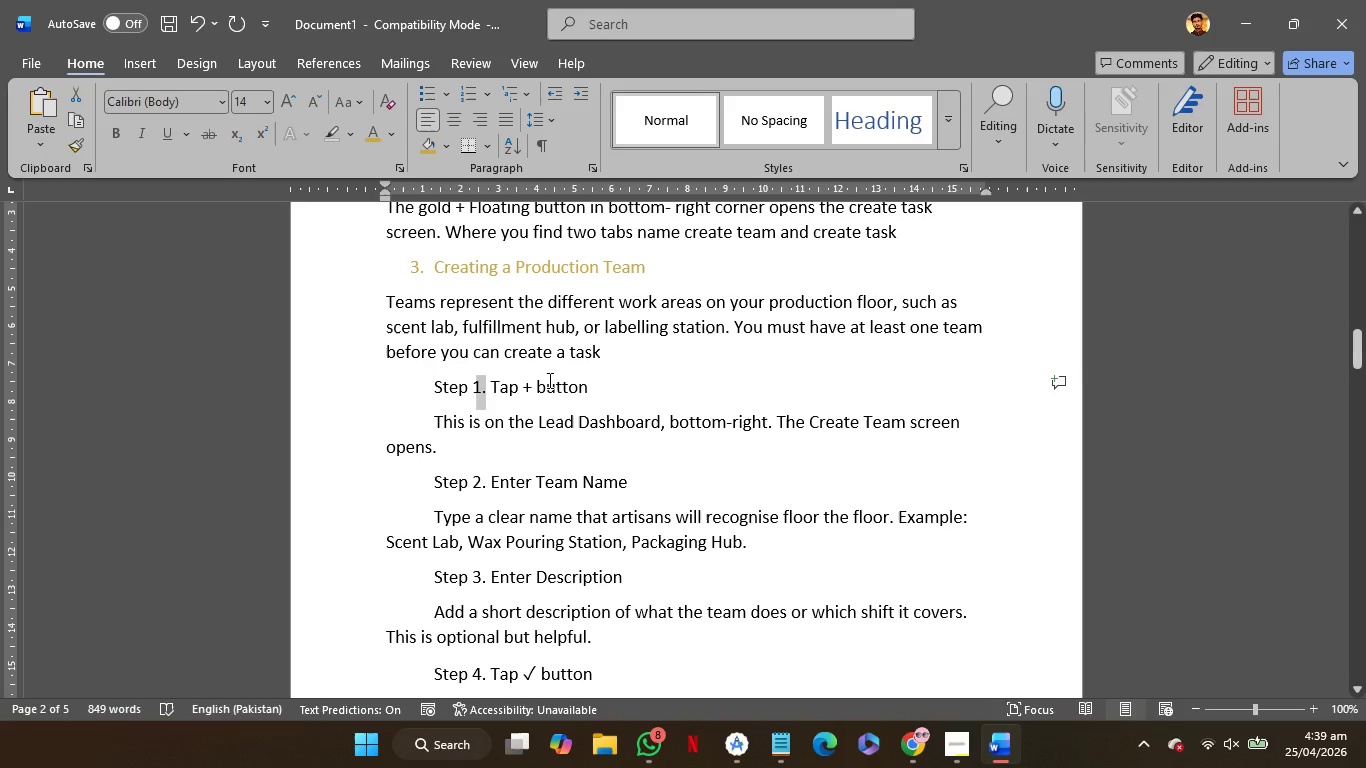 
key(Control+Shift+ArrowLeft)
 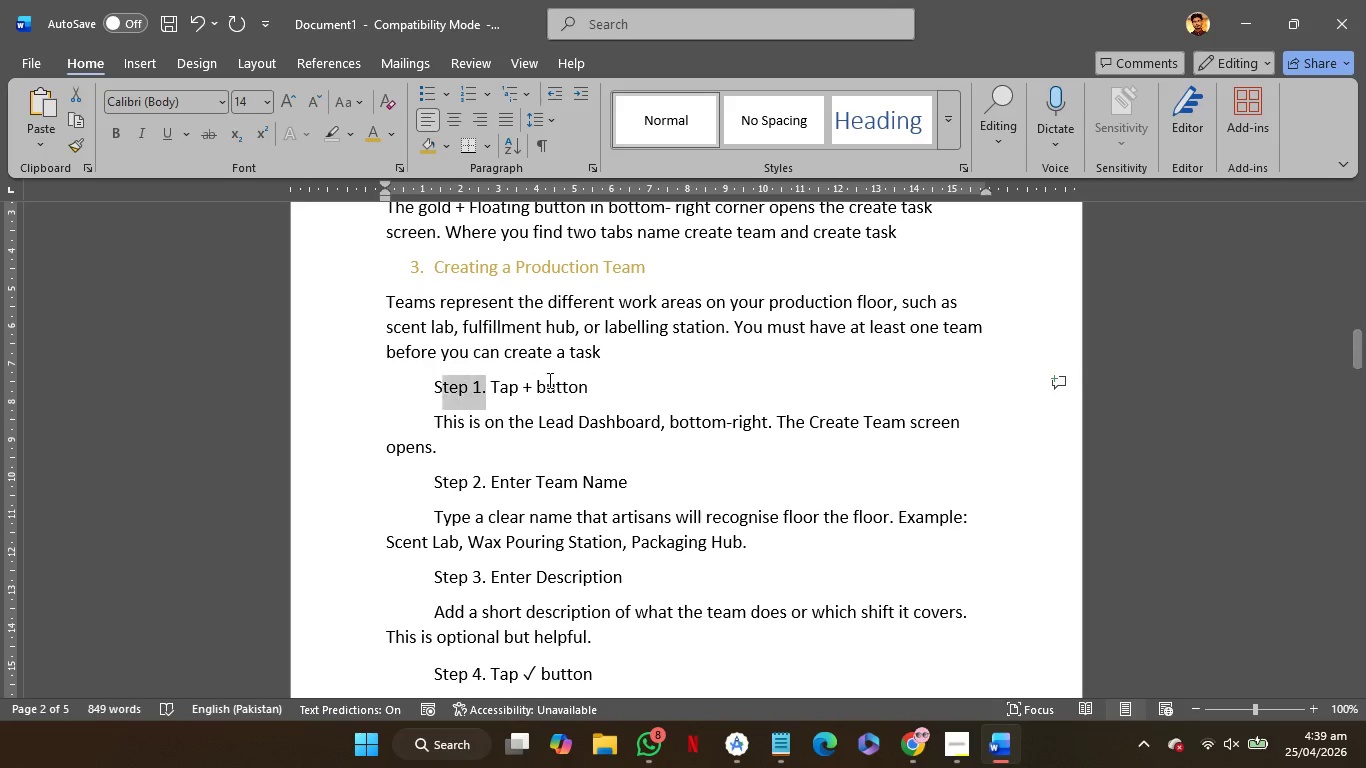 
key(Control+Shift+ArrowLeft)
 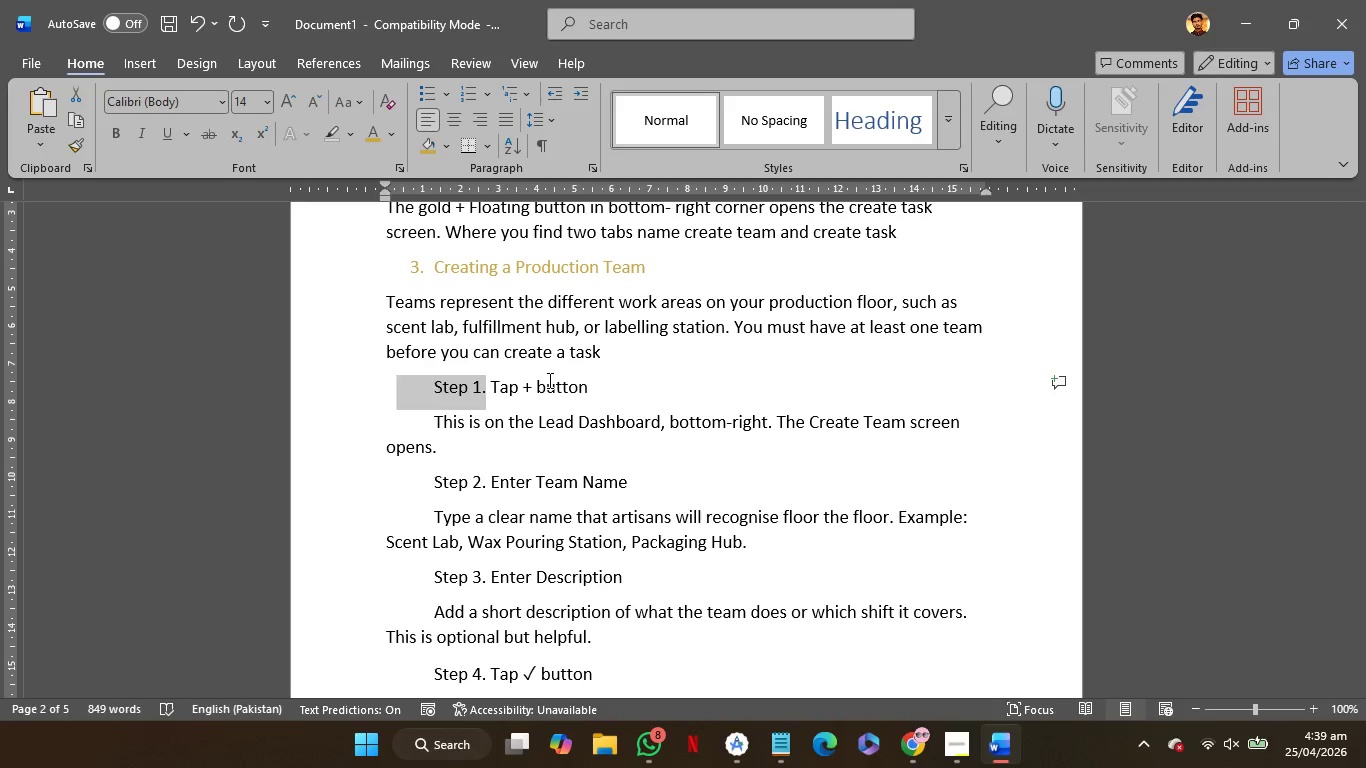 
key(Control+Shift+ArrowLeft)
 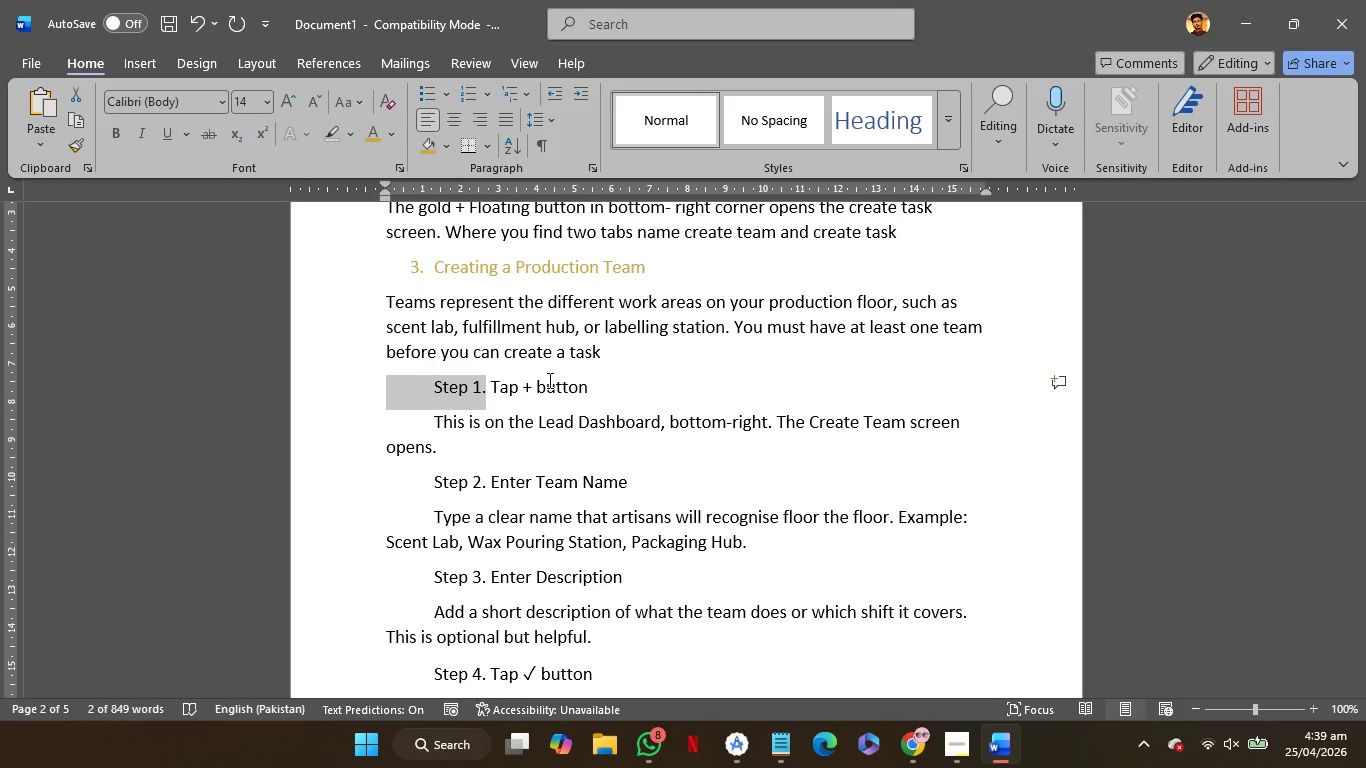 
key(Control+Shift+ArrowRight)
 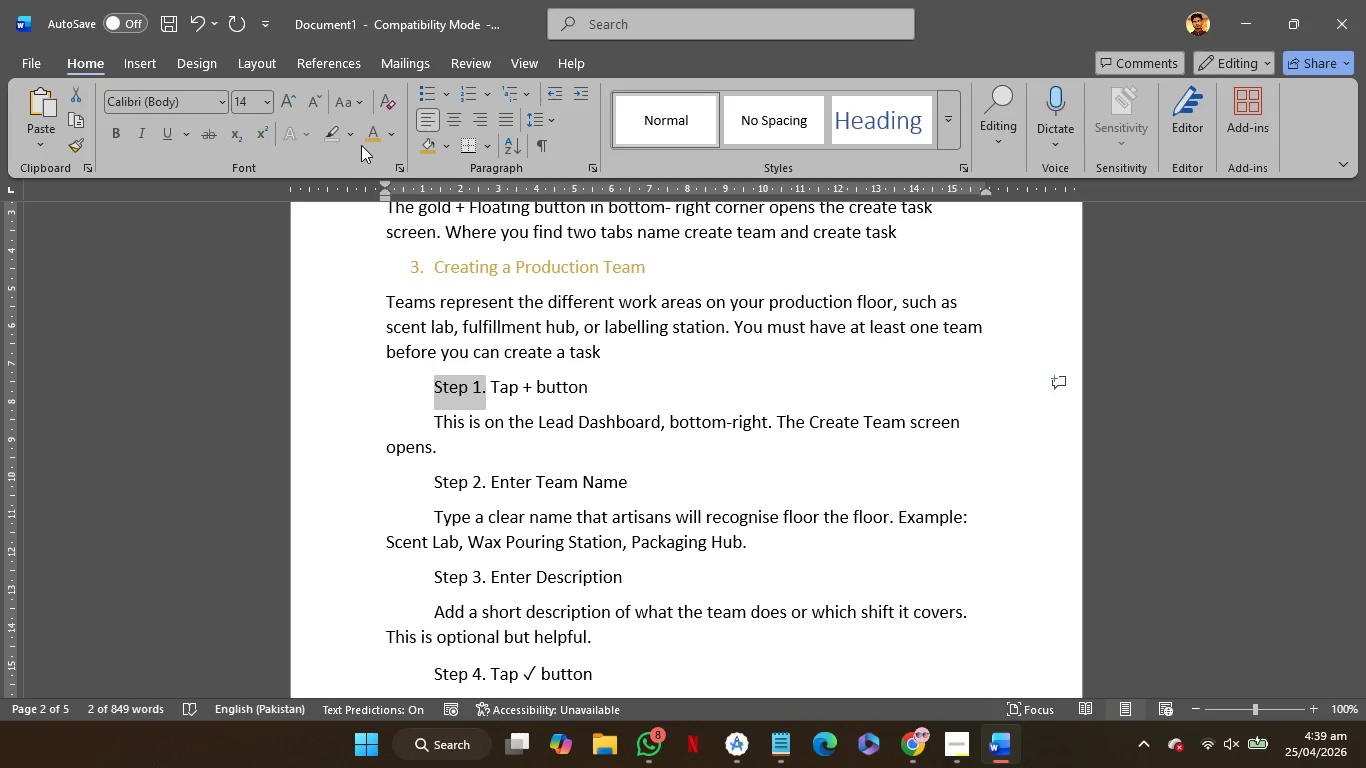 
left_click([366, 138])
 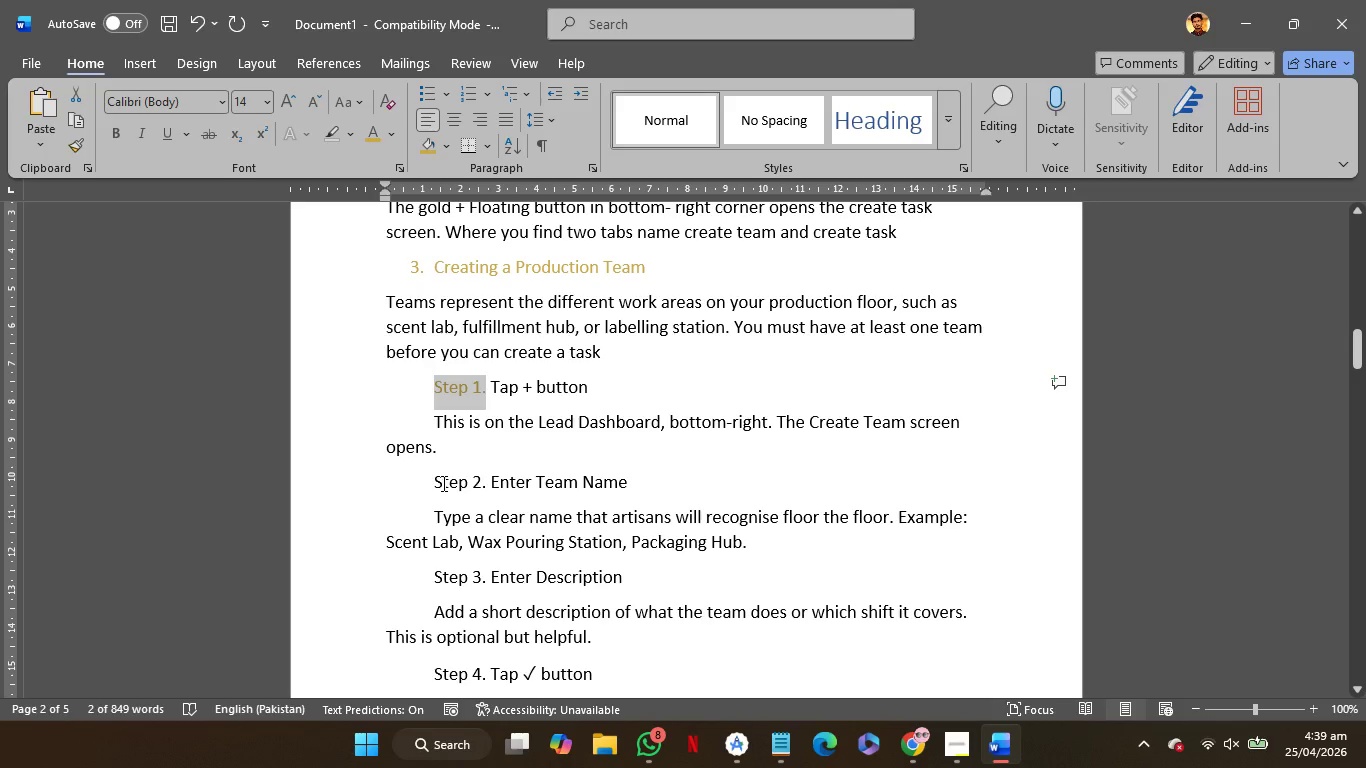 
left_click([442, 483])
 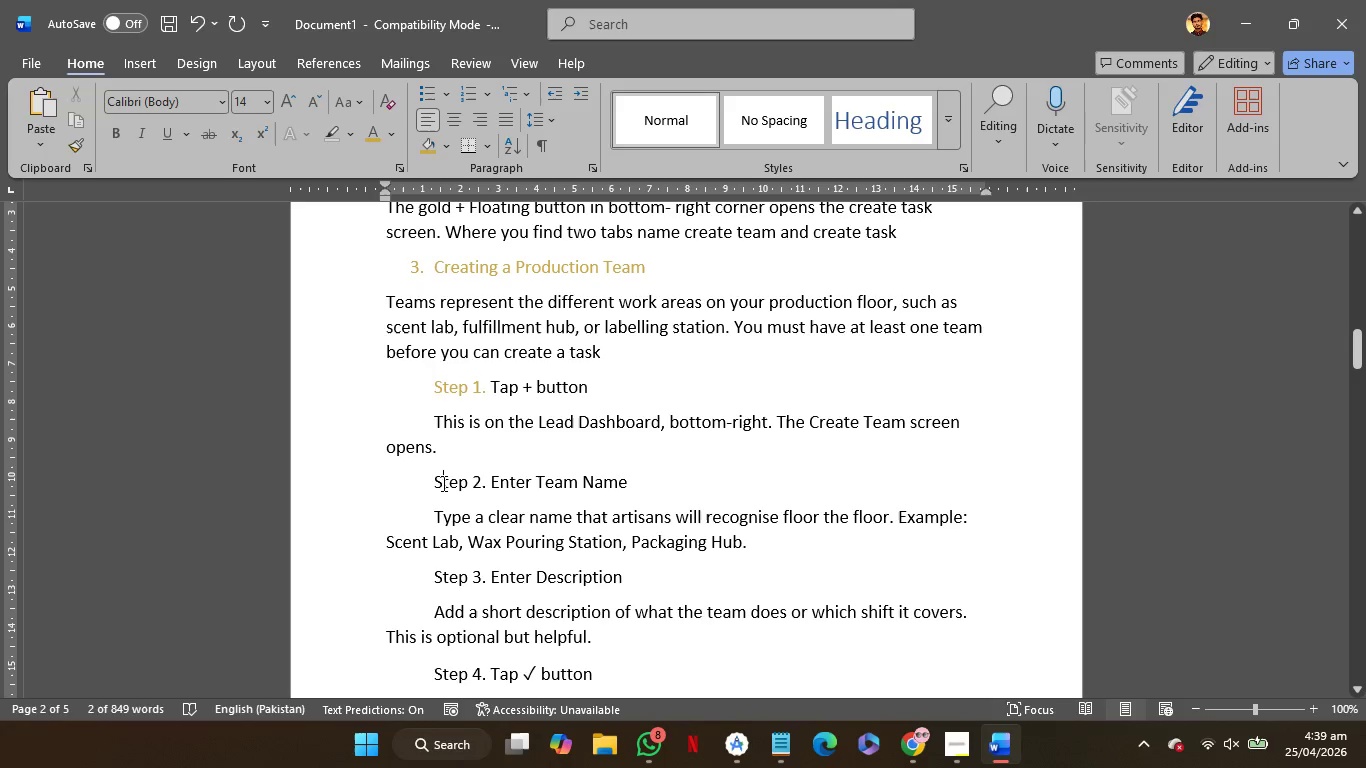 
left_click_drag(start_coordinate=[442, 483], to_coordinate=[487, 489])
 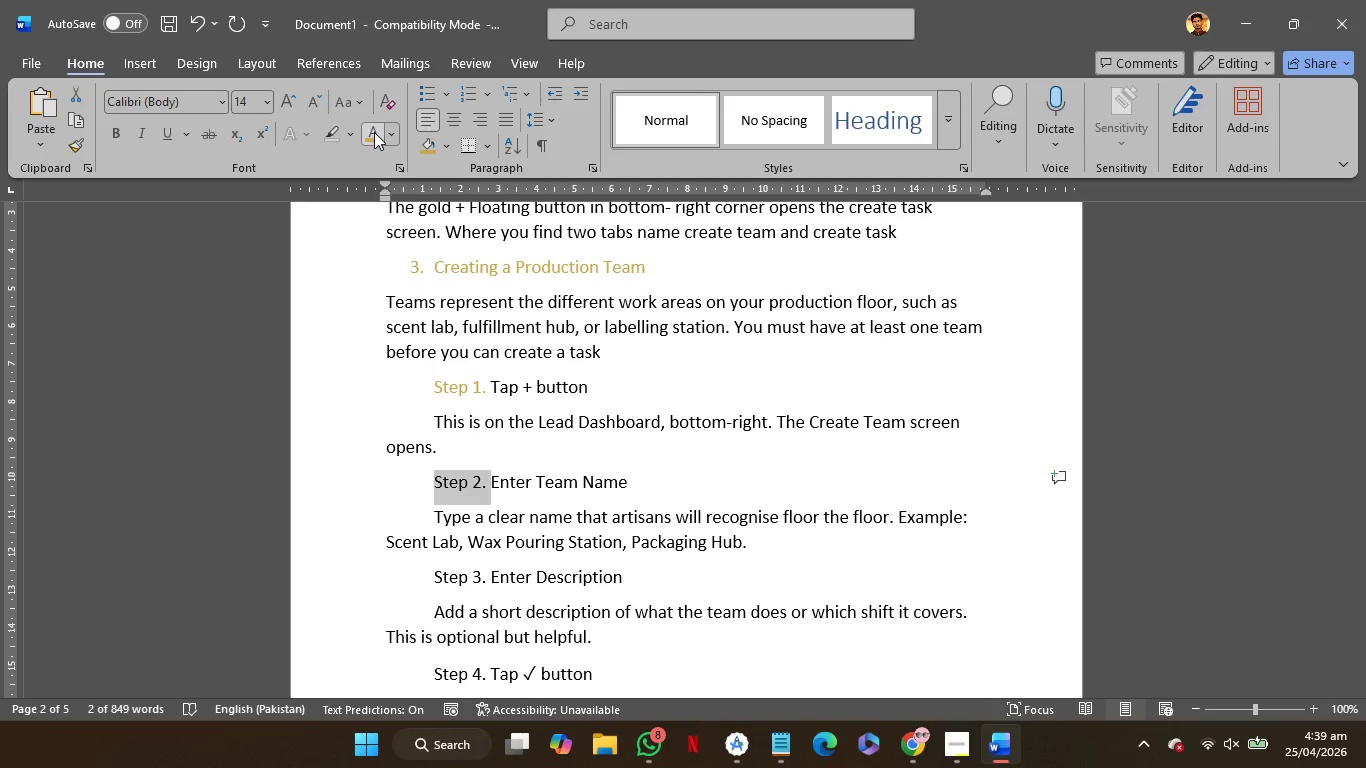 
left_click([374, 132])
 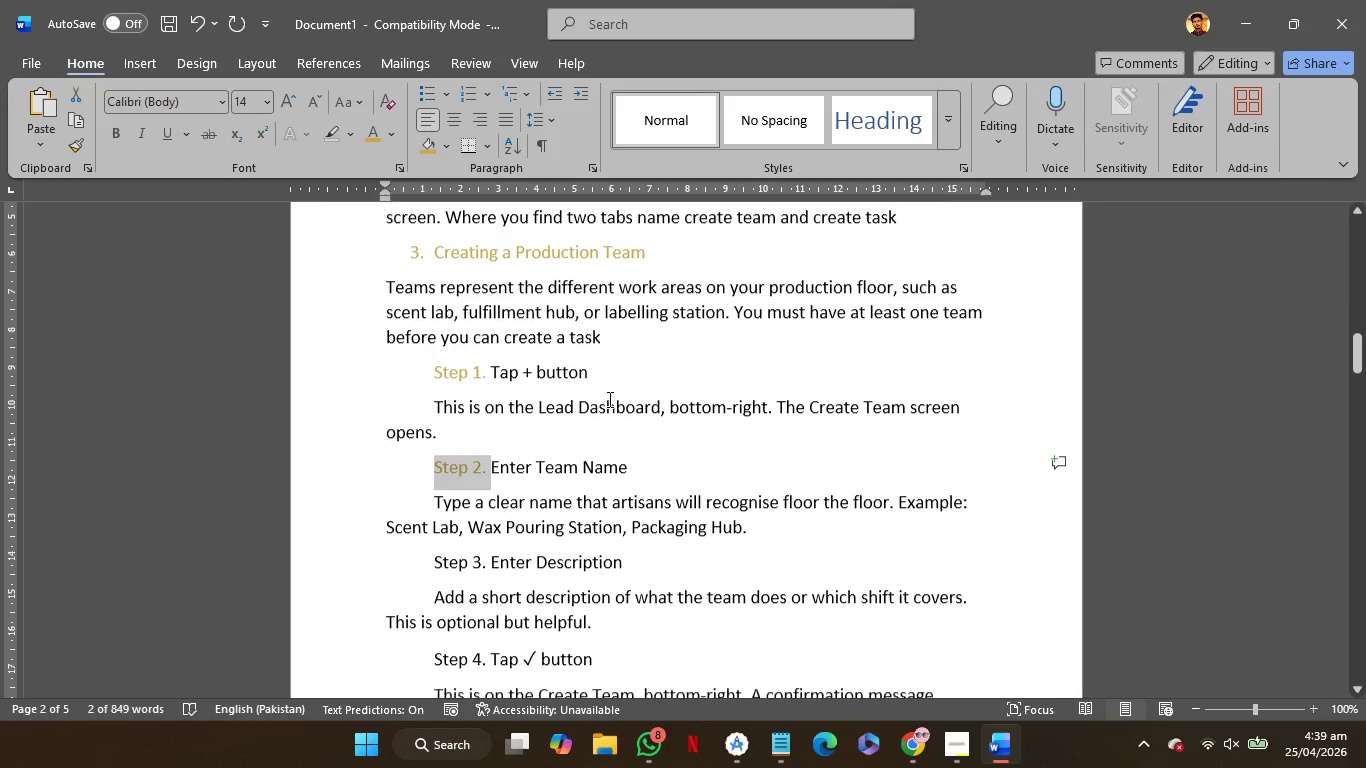 
scroll: coordinate [608, 399], scroll_direction: down, amount: 1.0
 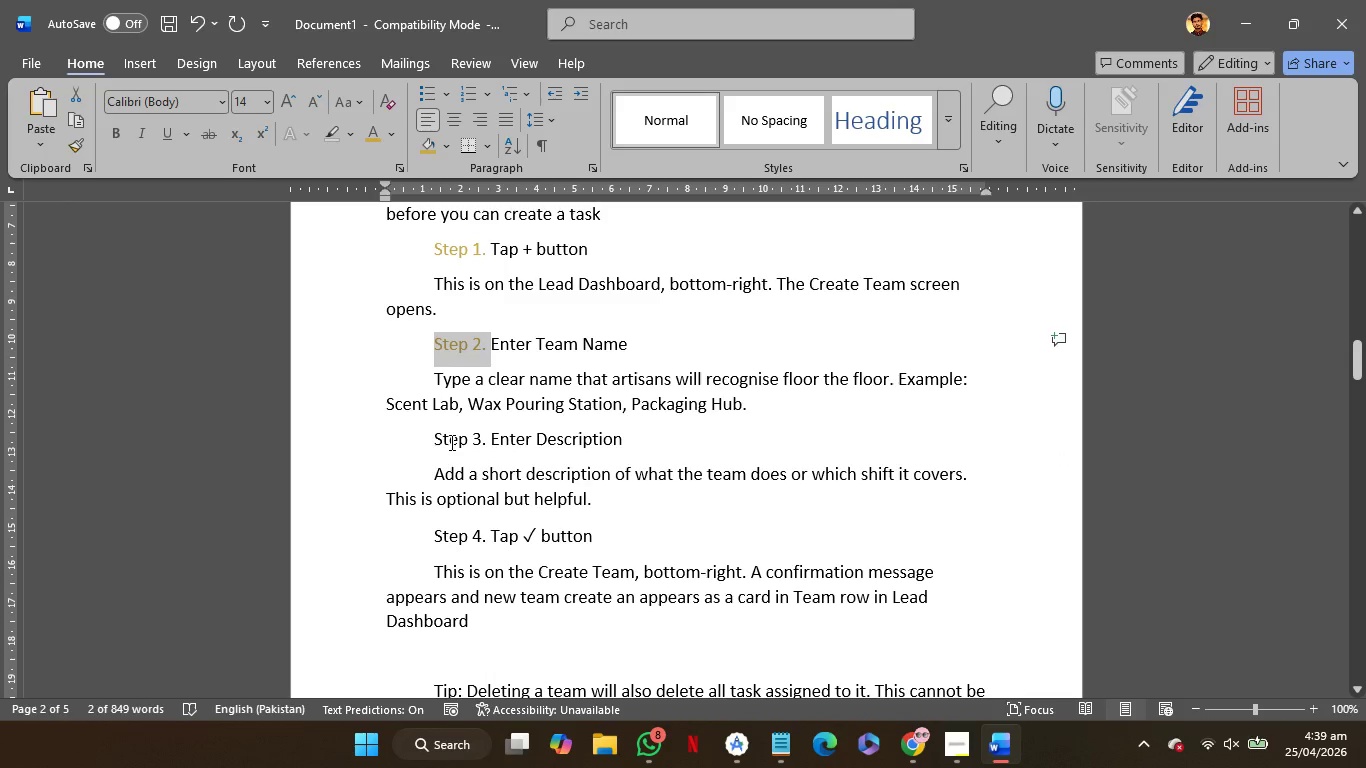 
left_click([451, 442])
 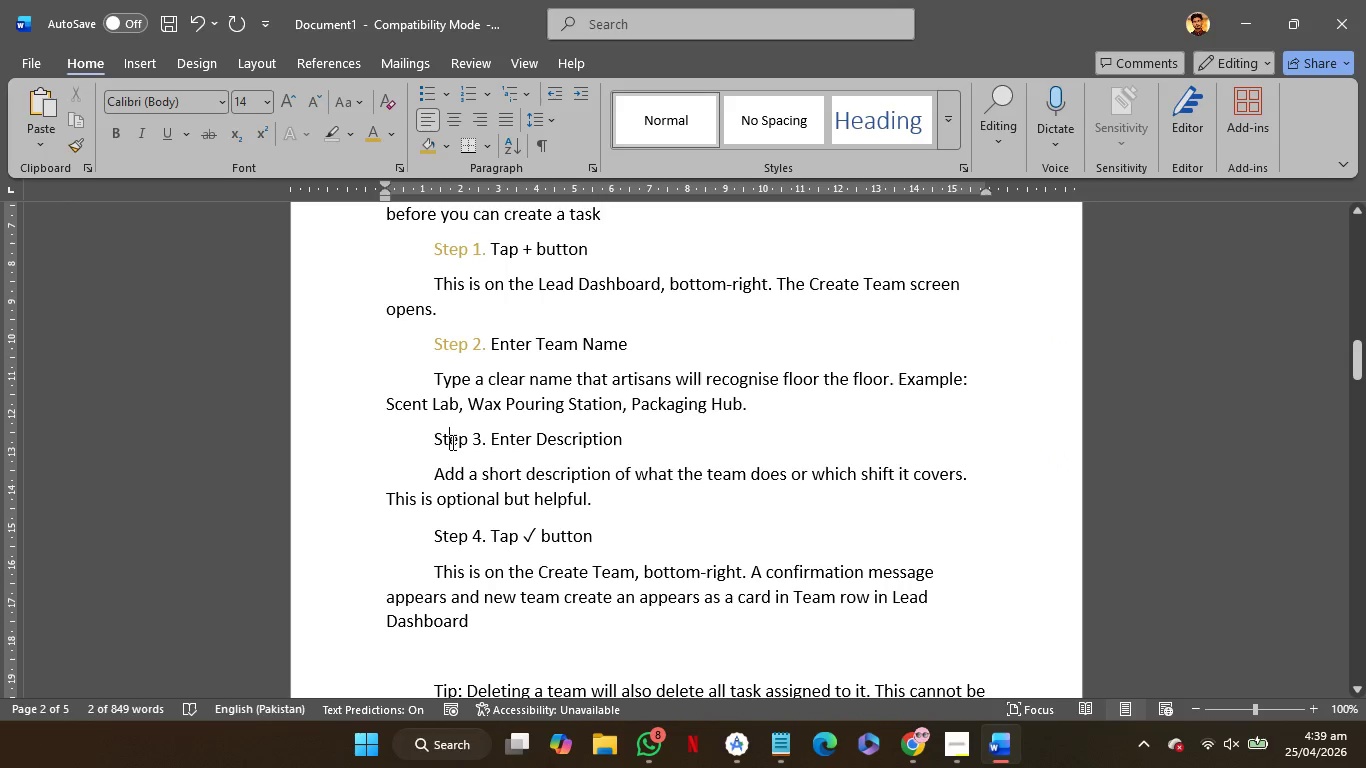 
left_click_drag(start_coordinate=[451, 442], to_coordinate=[486, 446])
 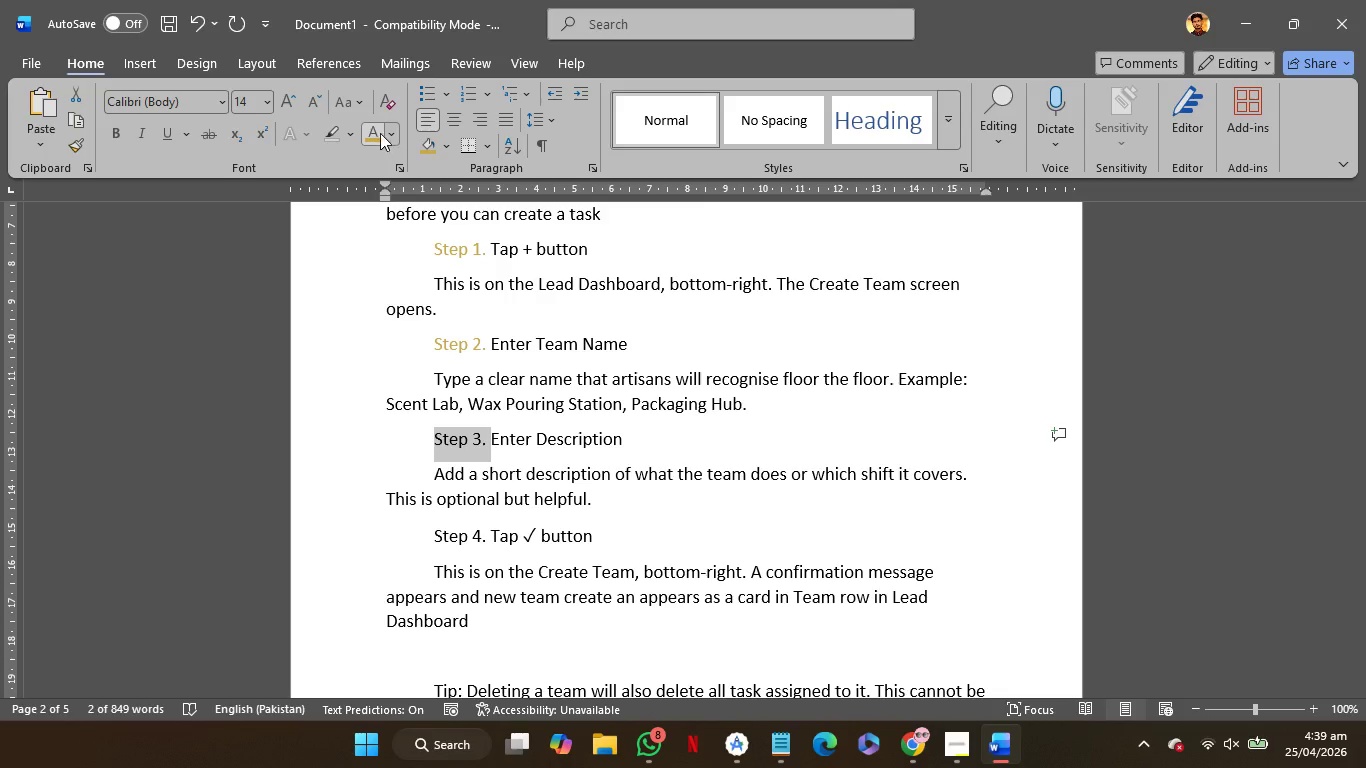 
left_click([370, 136])
 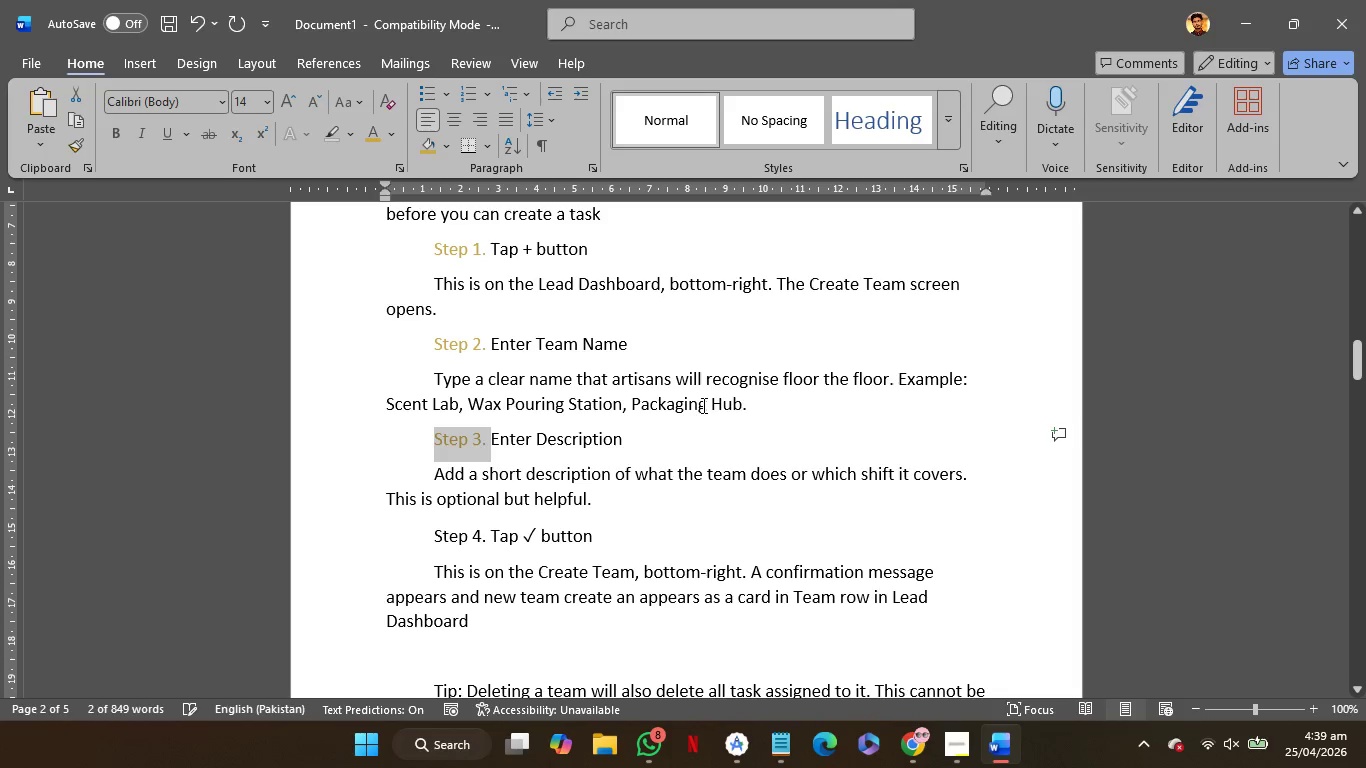 
scroll: coordinate [702, 405], scroll_direction: down, amount: 3.0
 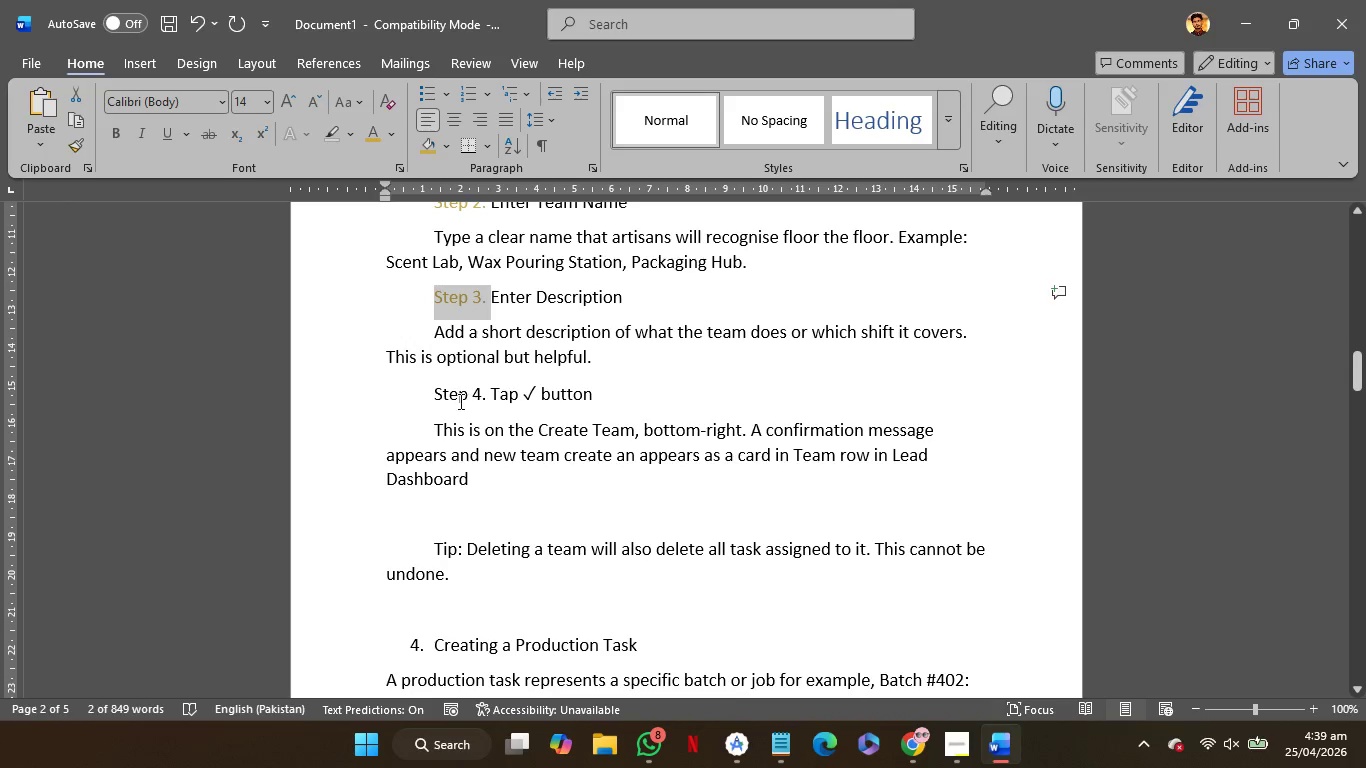 
left_click([456, 400])
 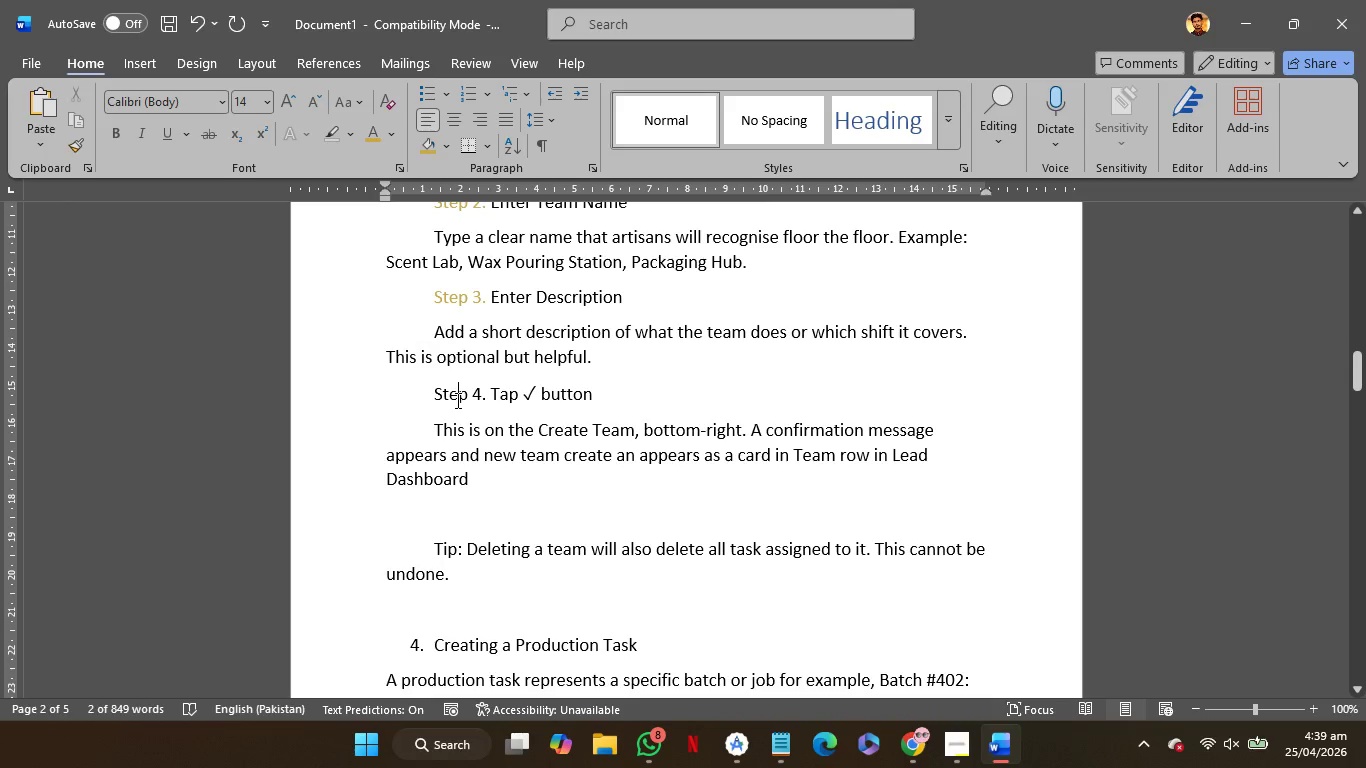 
left_click_drag(start_coordinate=[456, 400], to_coordinate=[484, 401])
 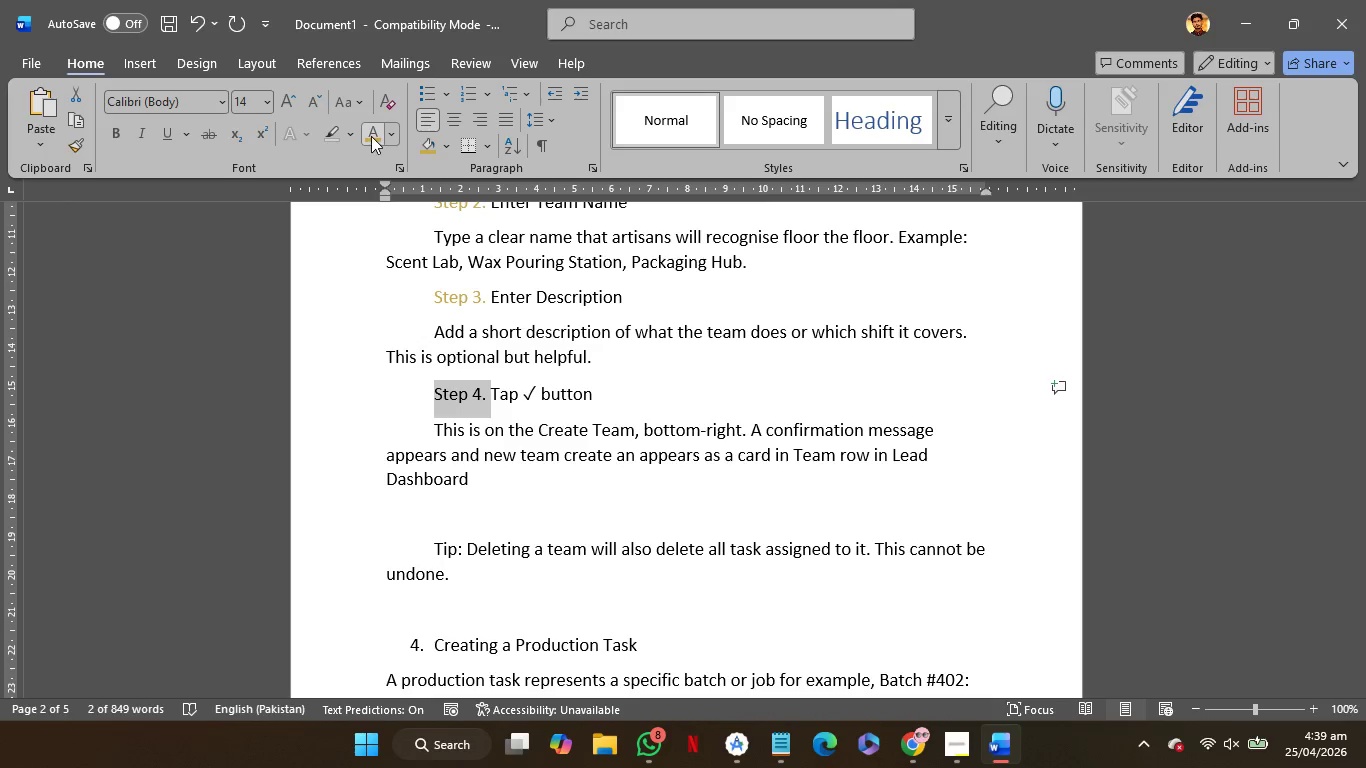 
left_click([371, 136])
 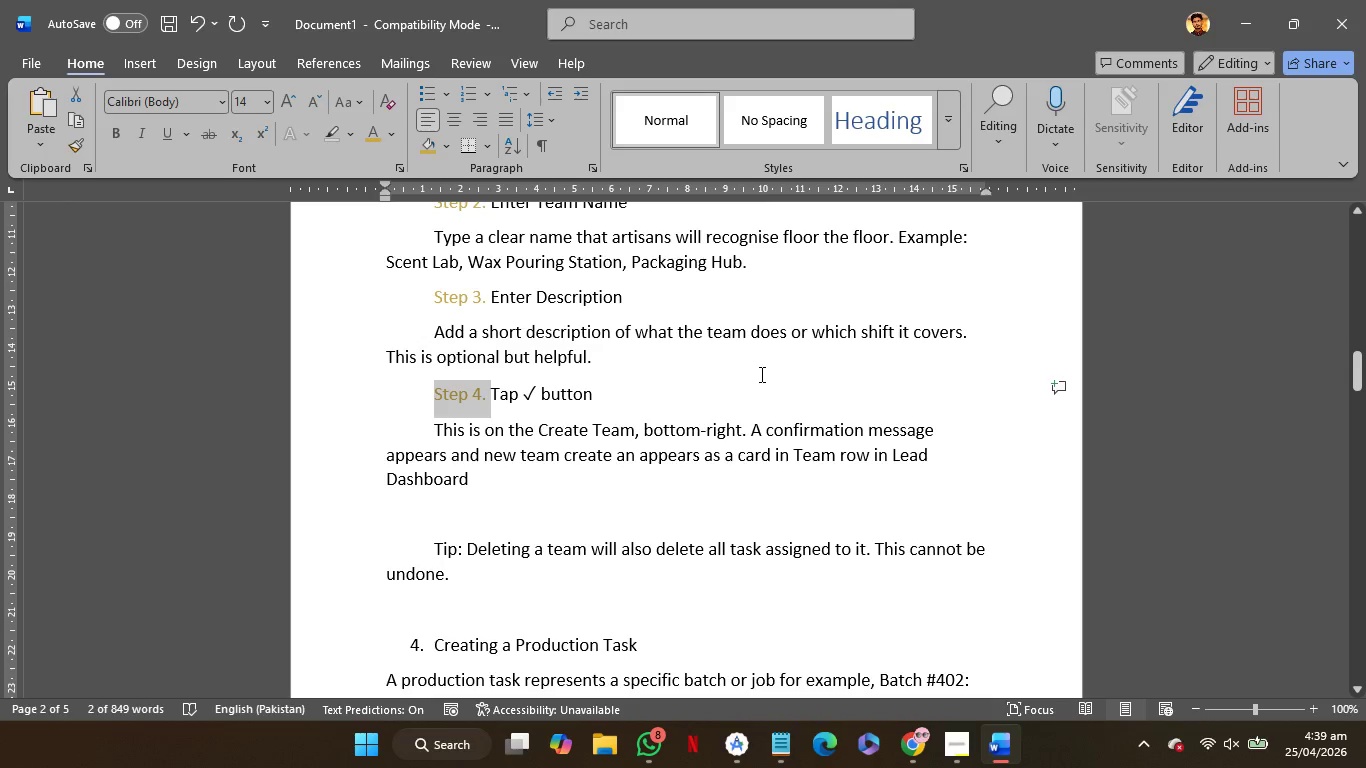 
scroll: coordinate [760, 374], scroll_direction: down, amount: 1.0
 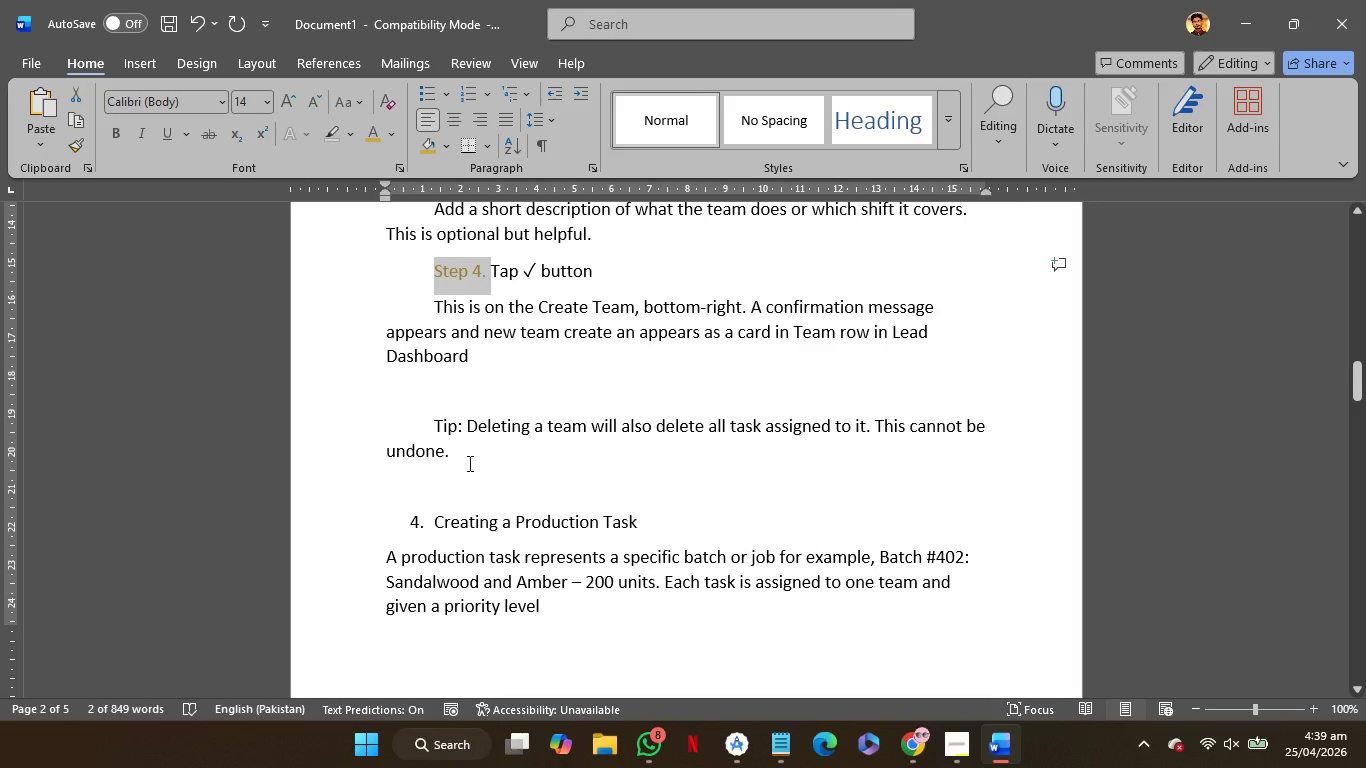 
left_click_drag(start_coordinate=[463, 455], to_coordinate=[431, 430])
 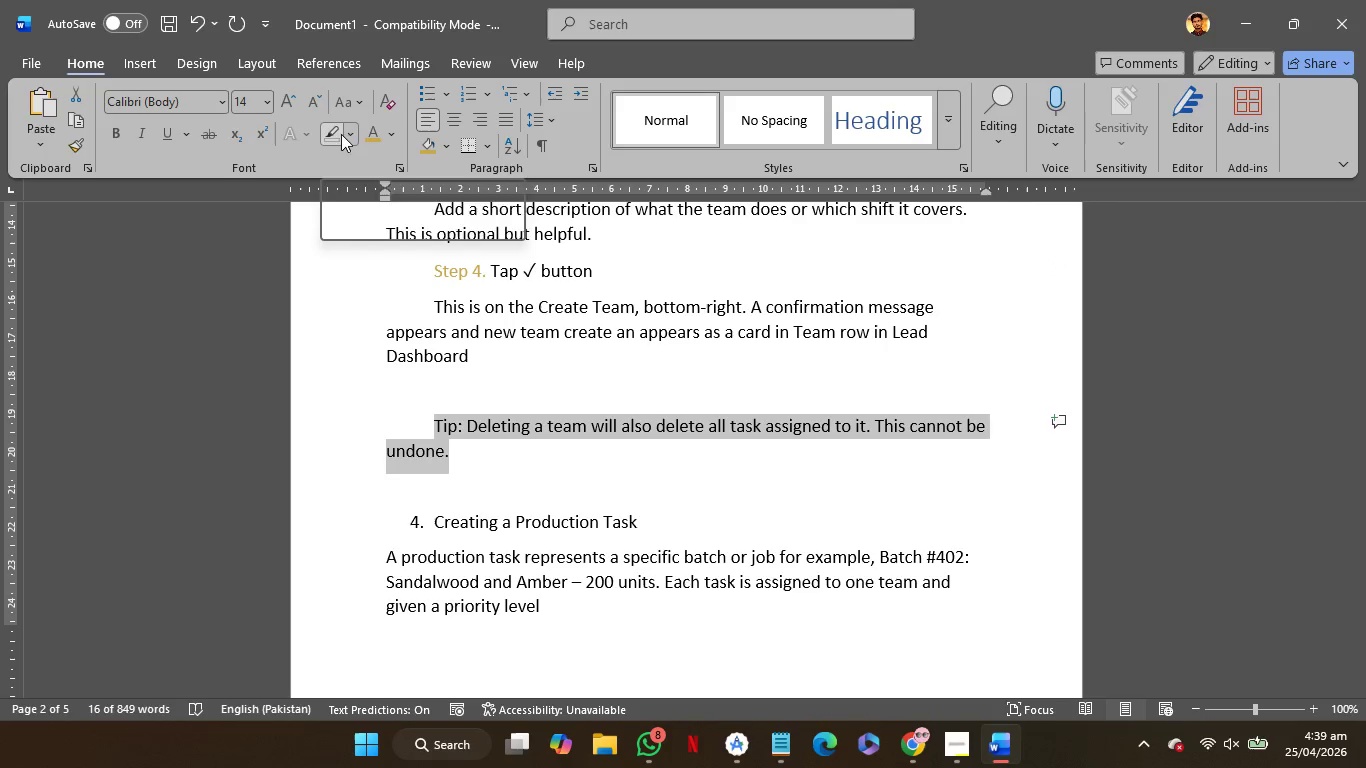 
left_click([349, 137])
 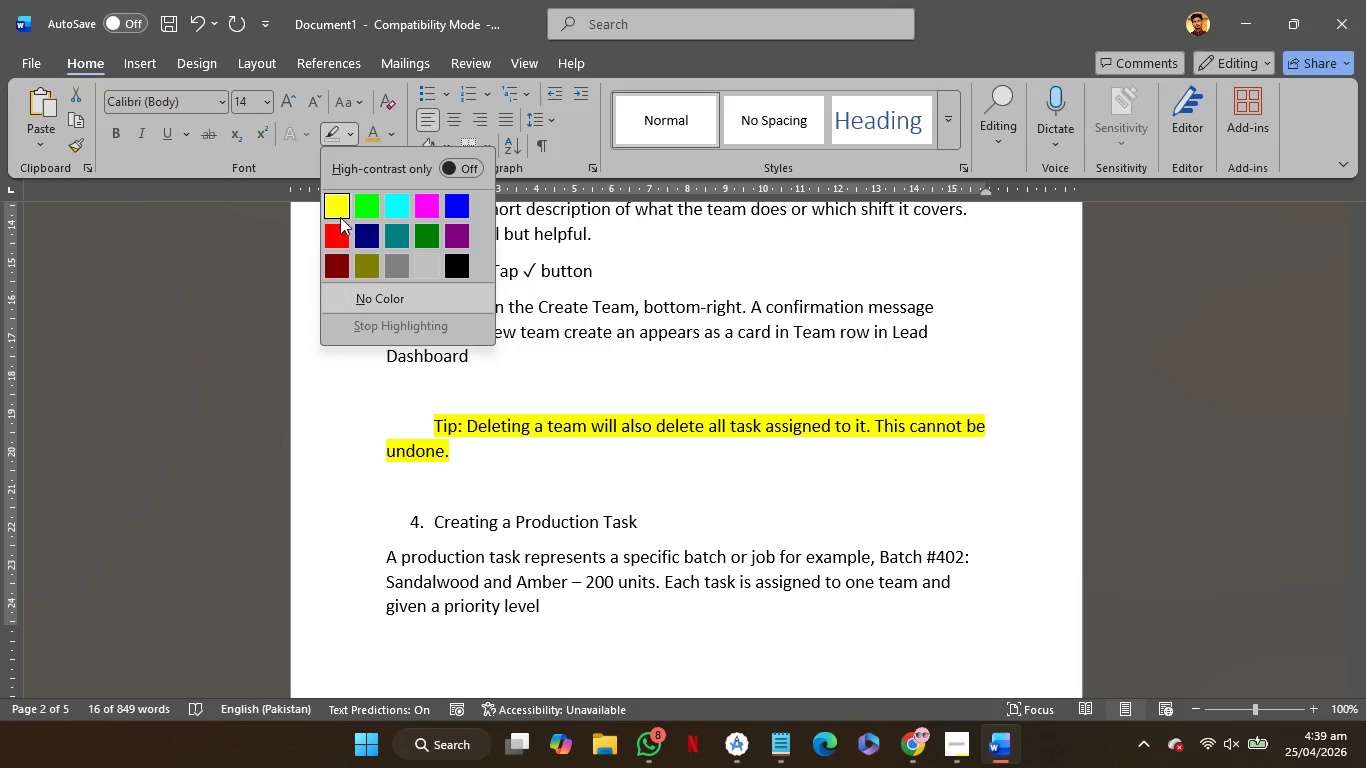 
left_click([339, 213])
 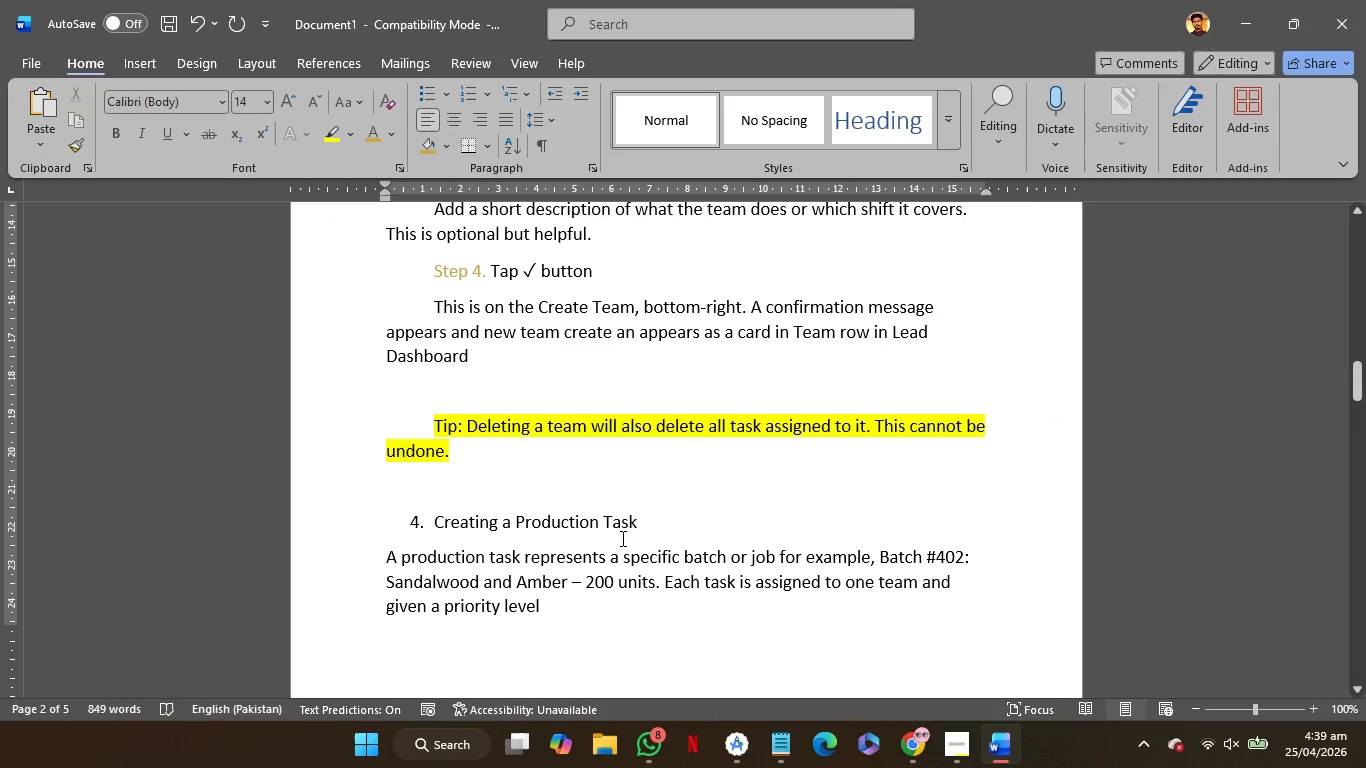 
left_click([621, 523])
 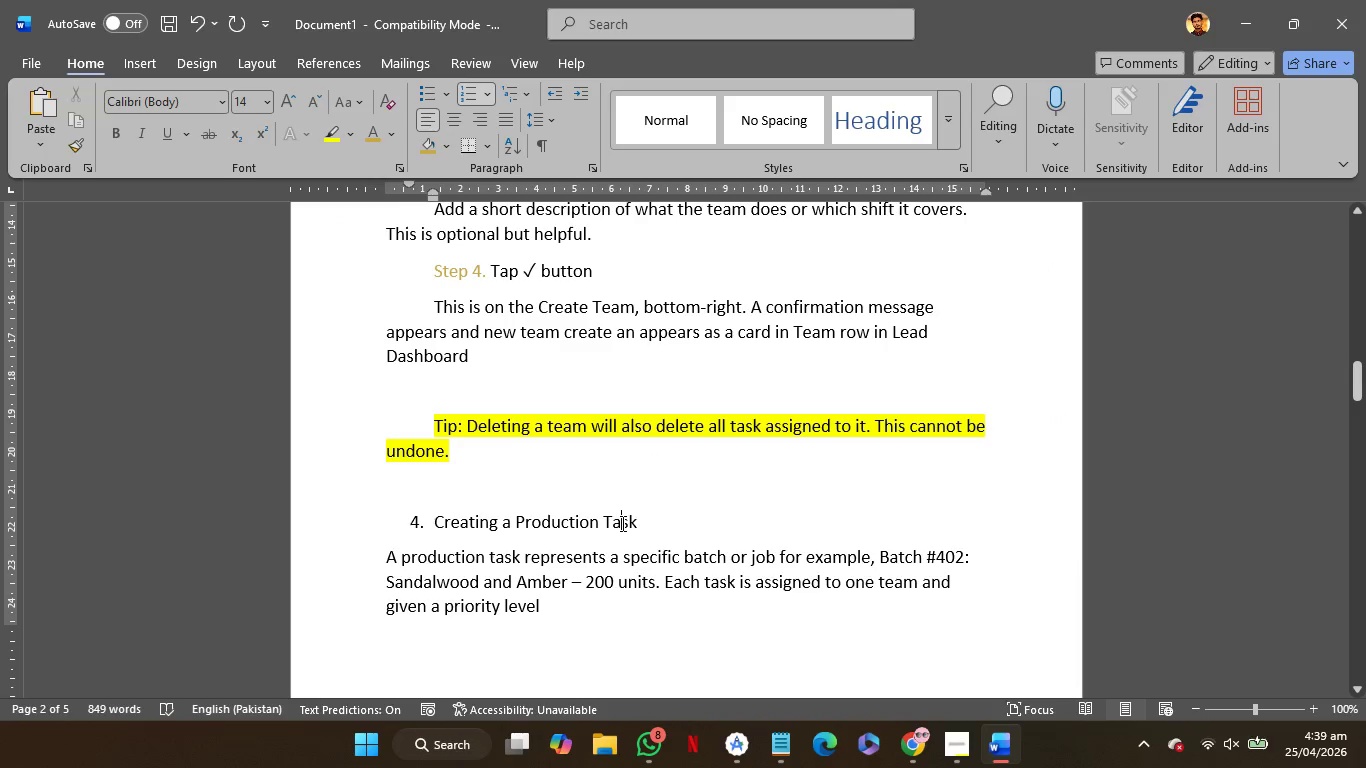 
left_click_drag(start_coordinate=[621, 523], to_coordinate=[456, 518])
 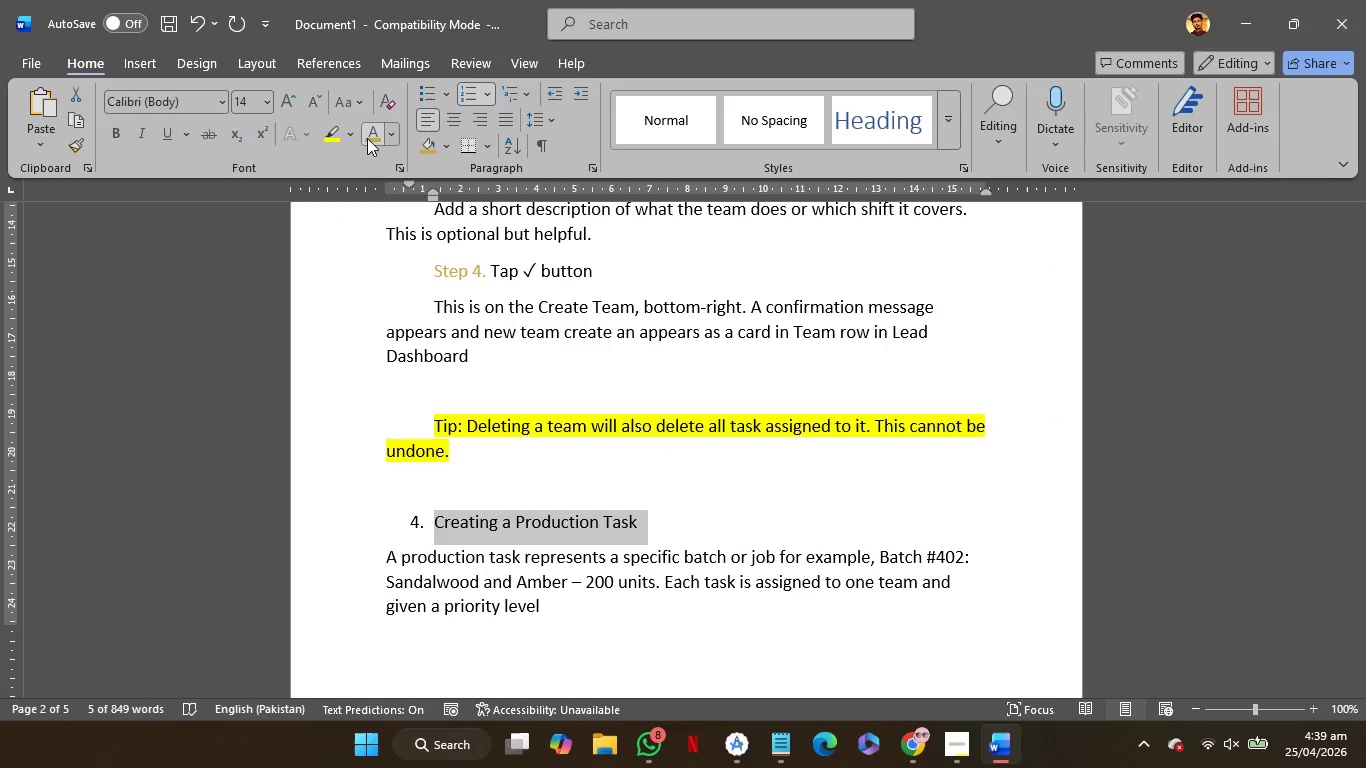 
left_click([367, 138])
 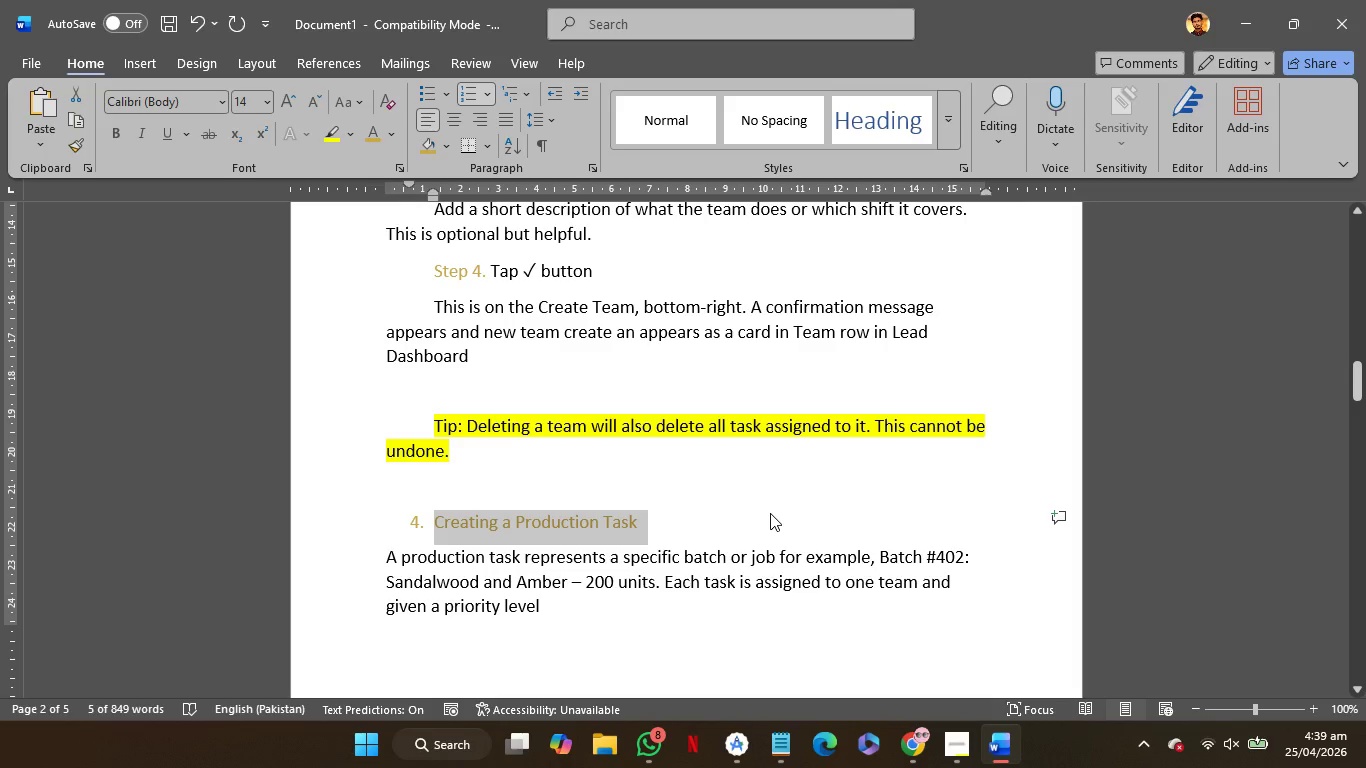 
scroll: coordinate [770, 513], scroll_direction: down, amount: 6.0
 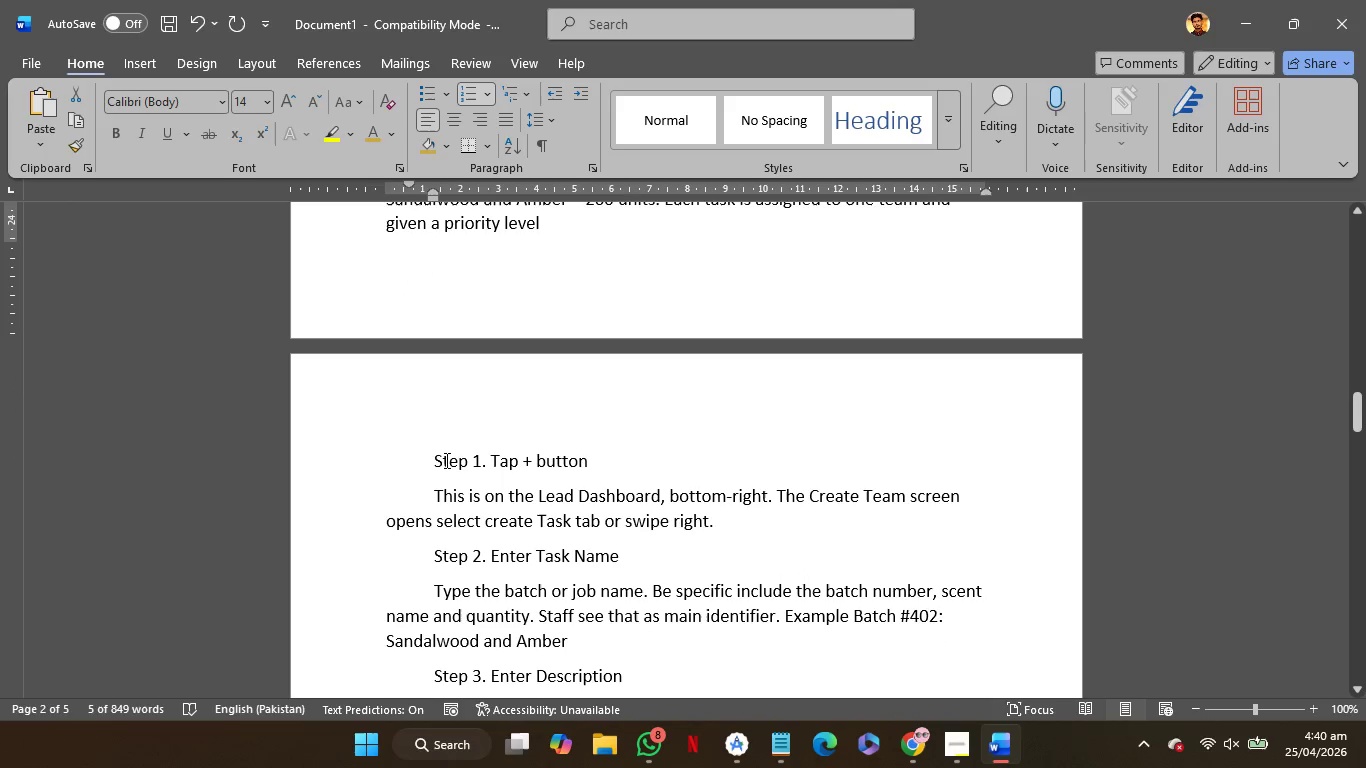 
left_click([446, 463])
 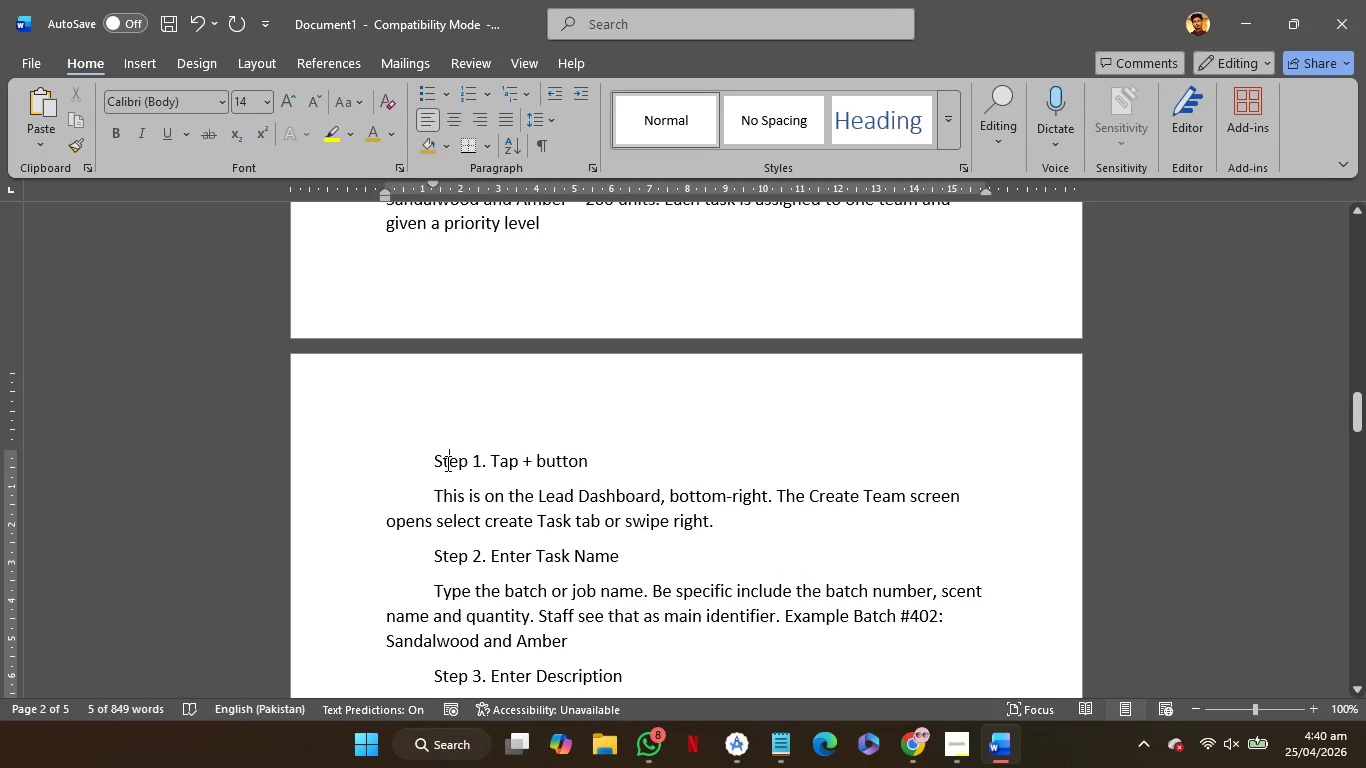 
left_click_drag(start_coordinate=[446, 463], to_coordinate=[484, 467])
 